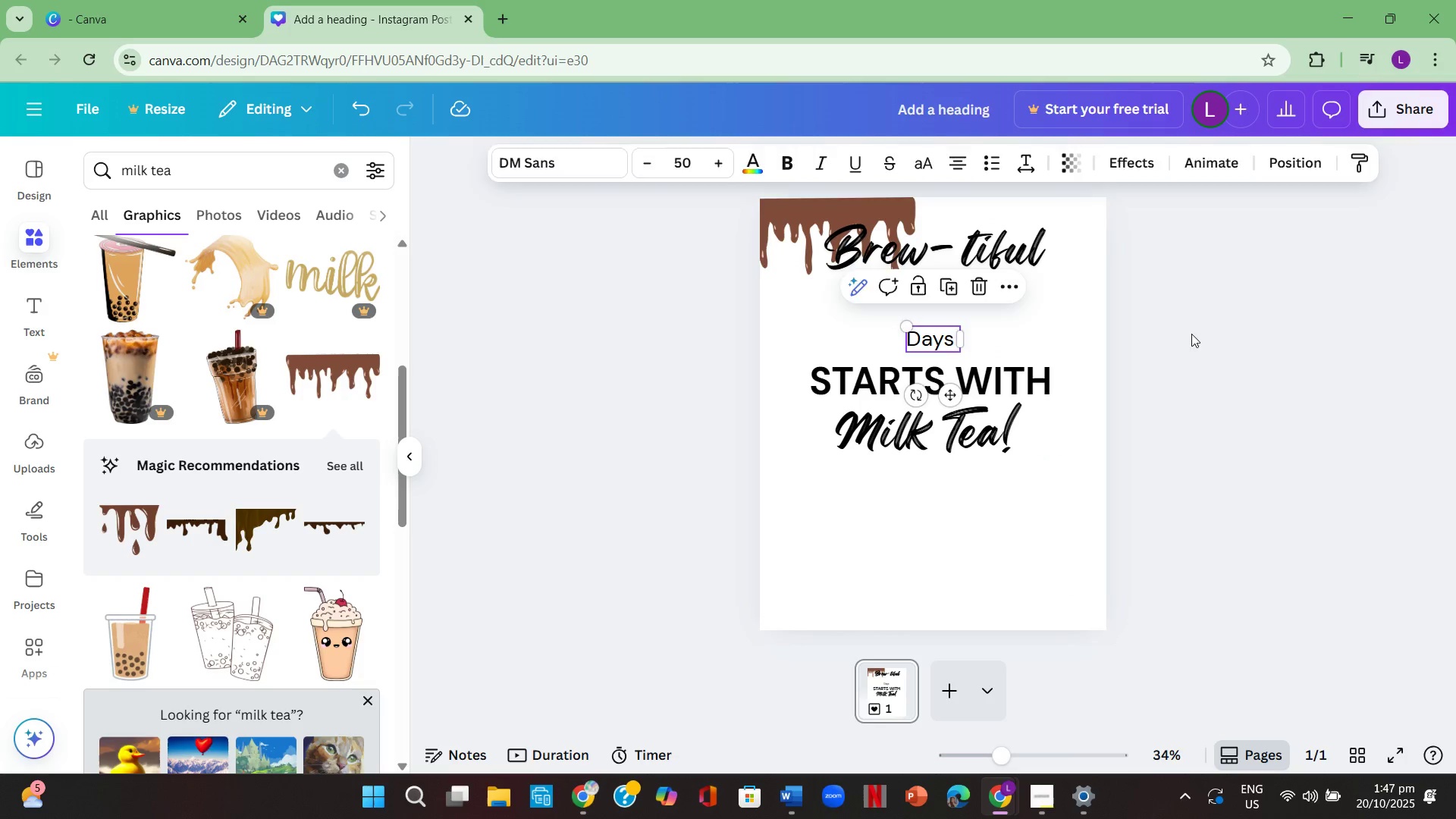 
left_click([1191, 334])
 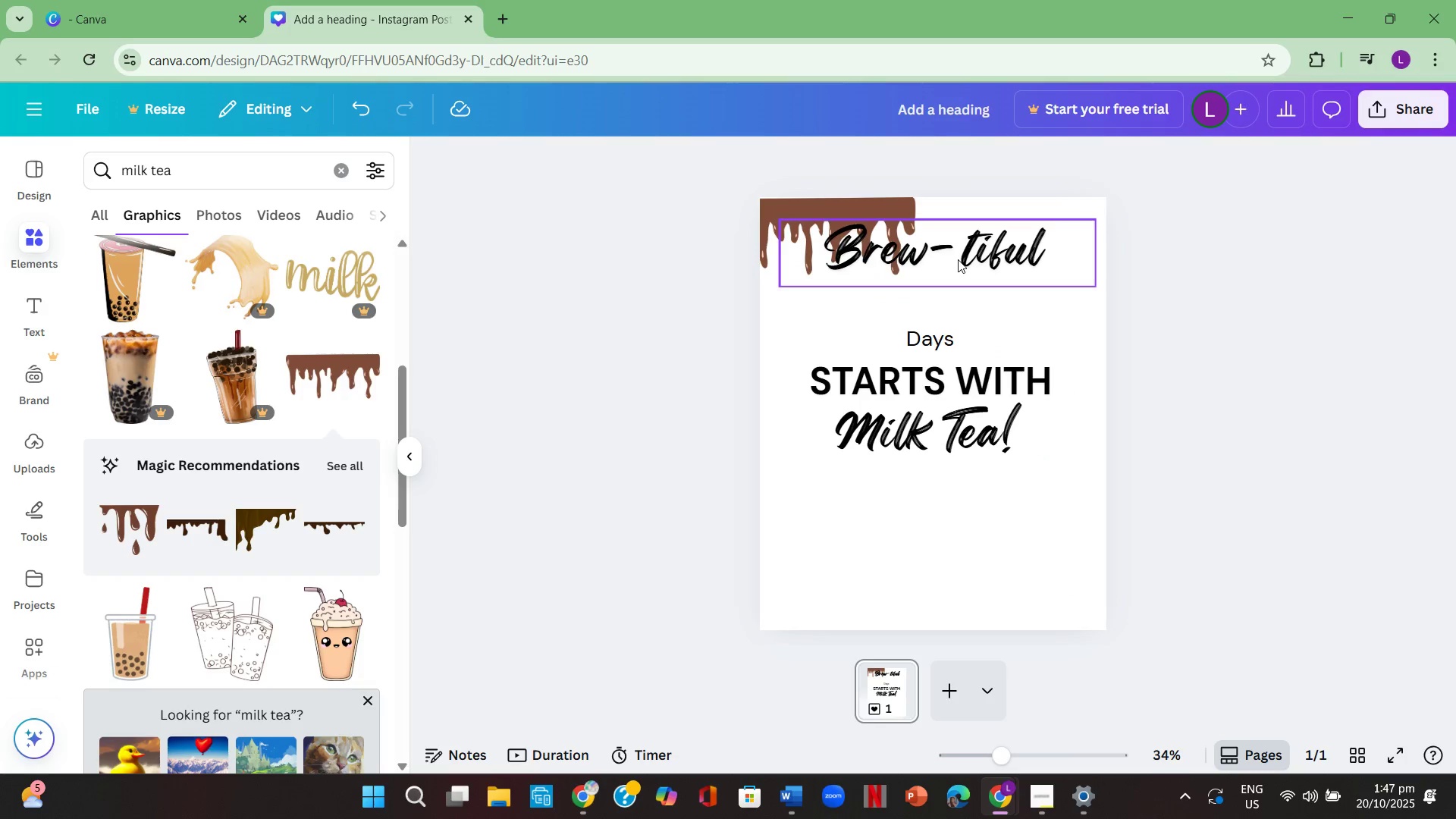 
left_click_drag(start_coordinate=[958, 259], to_coordinate=[944, 313])
 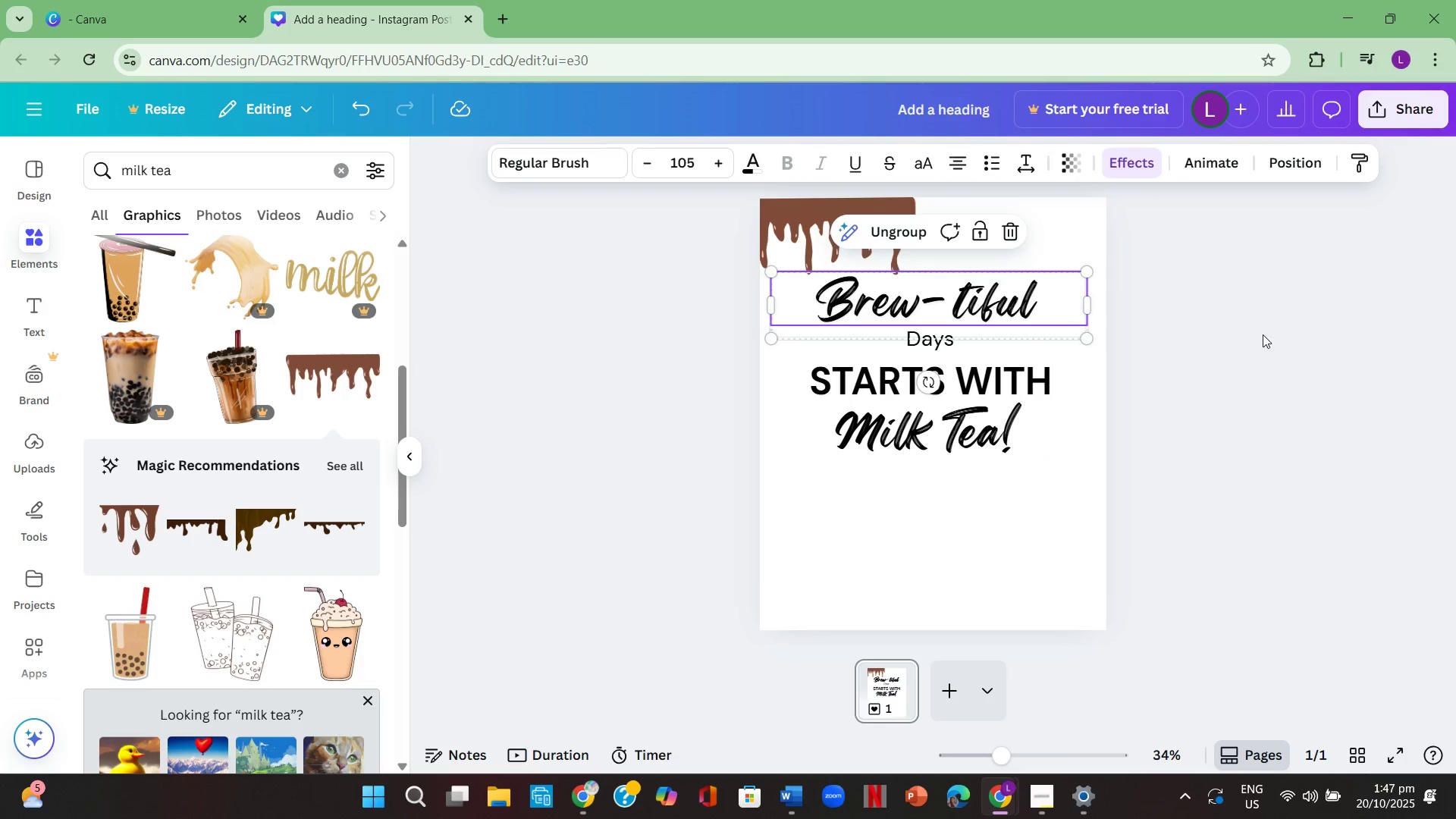 
left_click([1263, 334])
 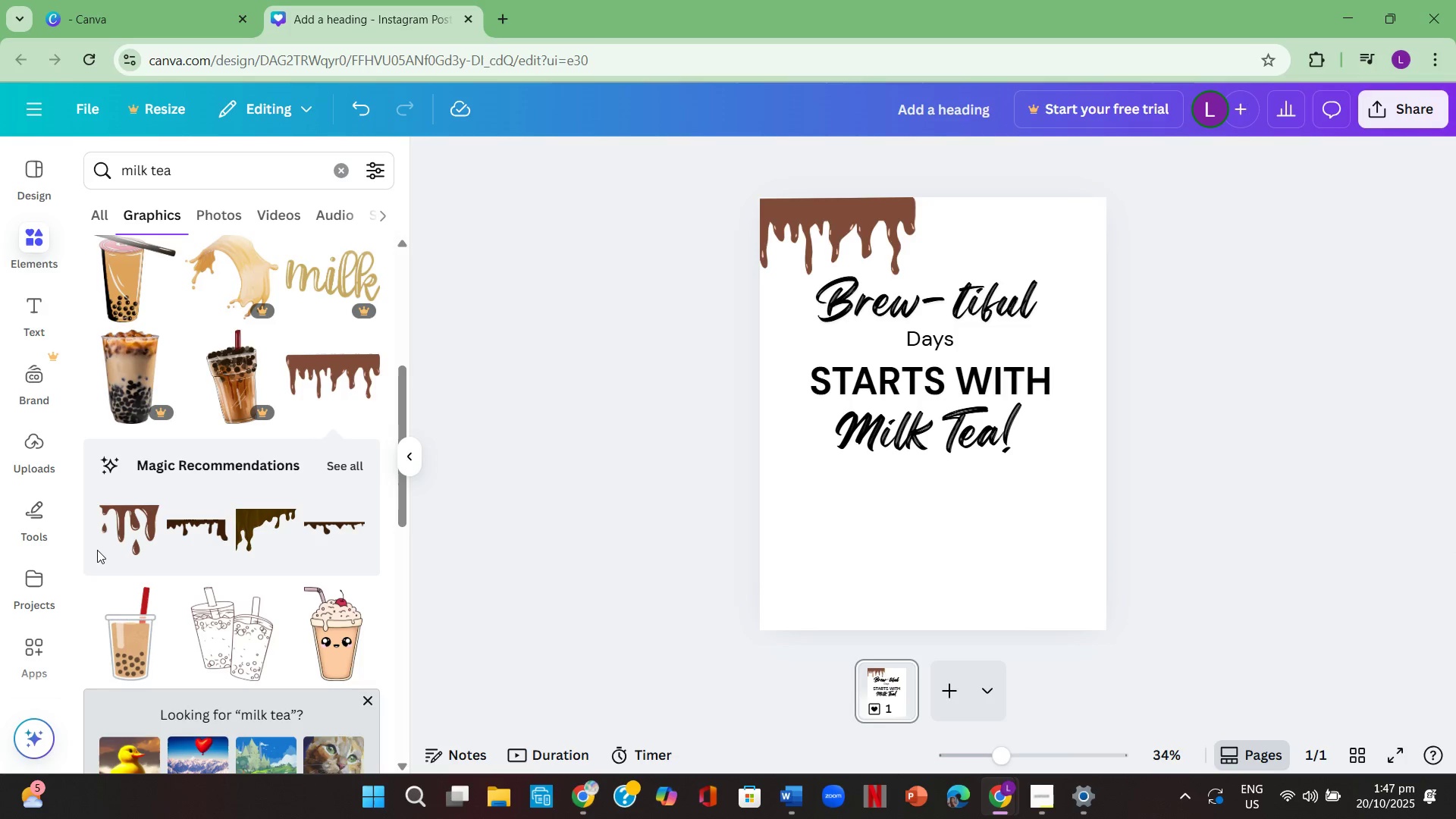 
scroll: coordinate [243, 564], scroll_direction: down, amount: 2.0
 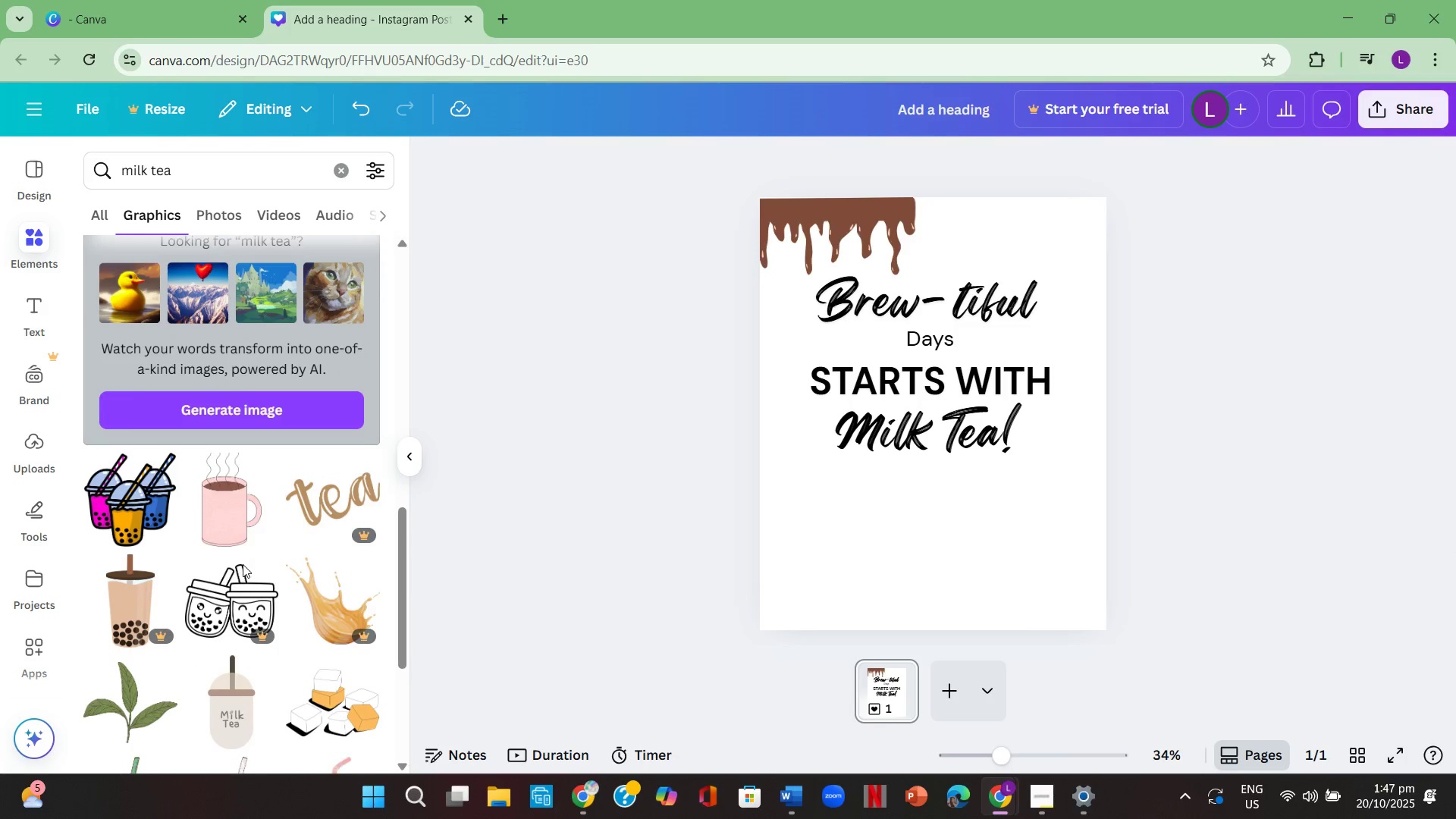 
scroll: coordinate [155, 494], scroll_direction: up, amount: 6.0
 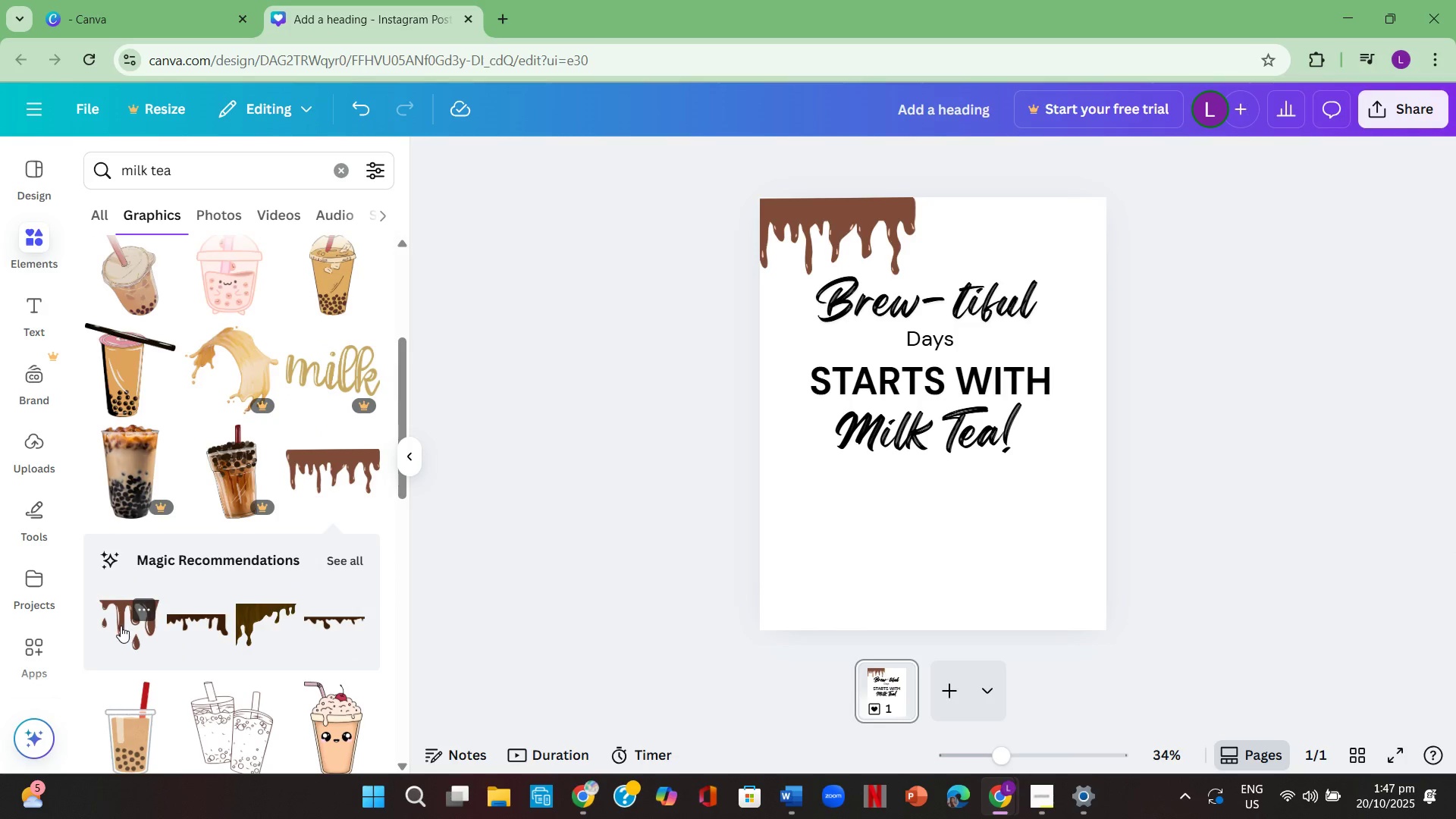 
left_click([121, 627])
 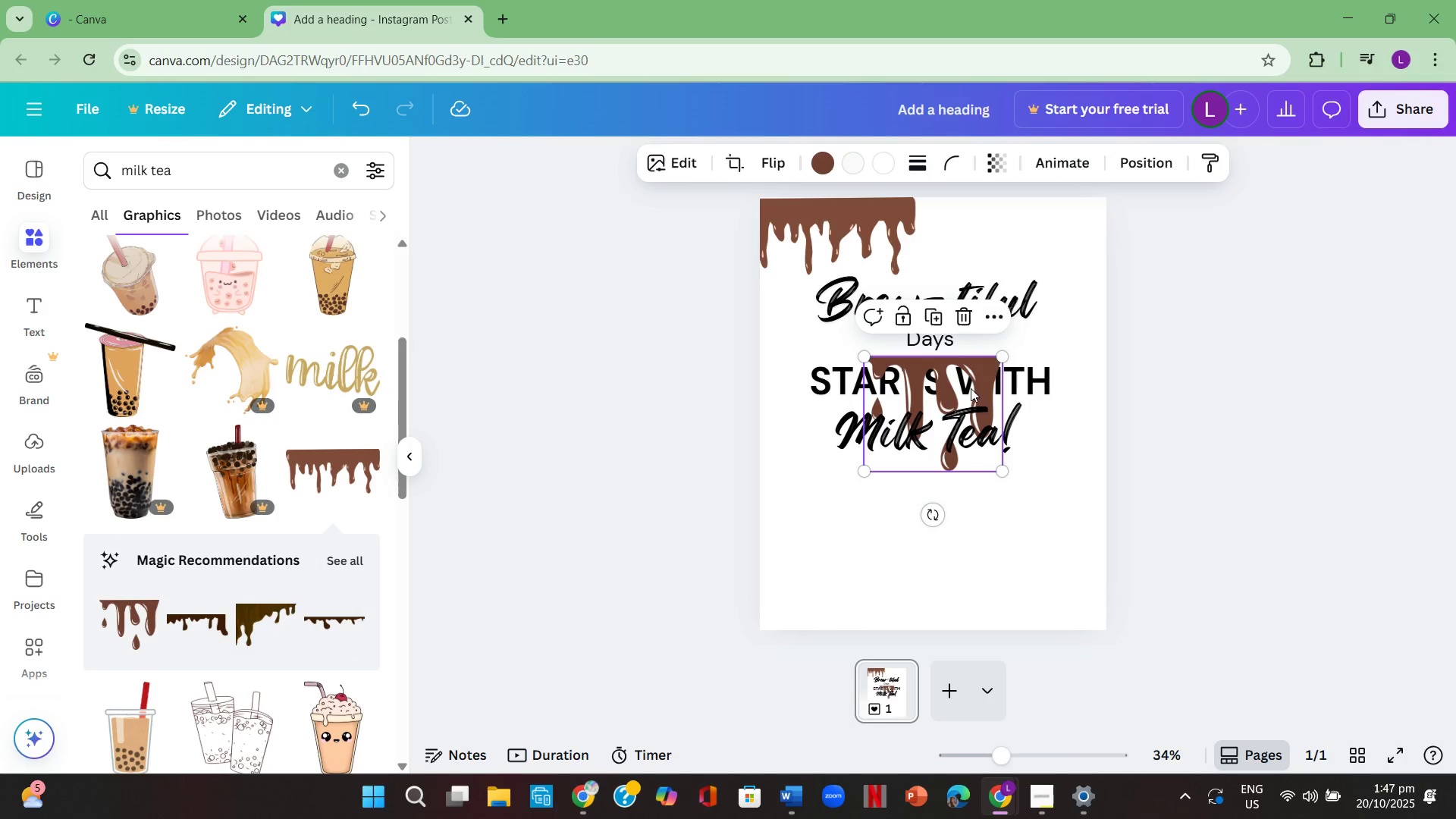 
left_click_drag(start_coordinate=[967, 389], to_coordinate=[1081, 230])
 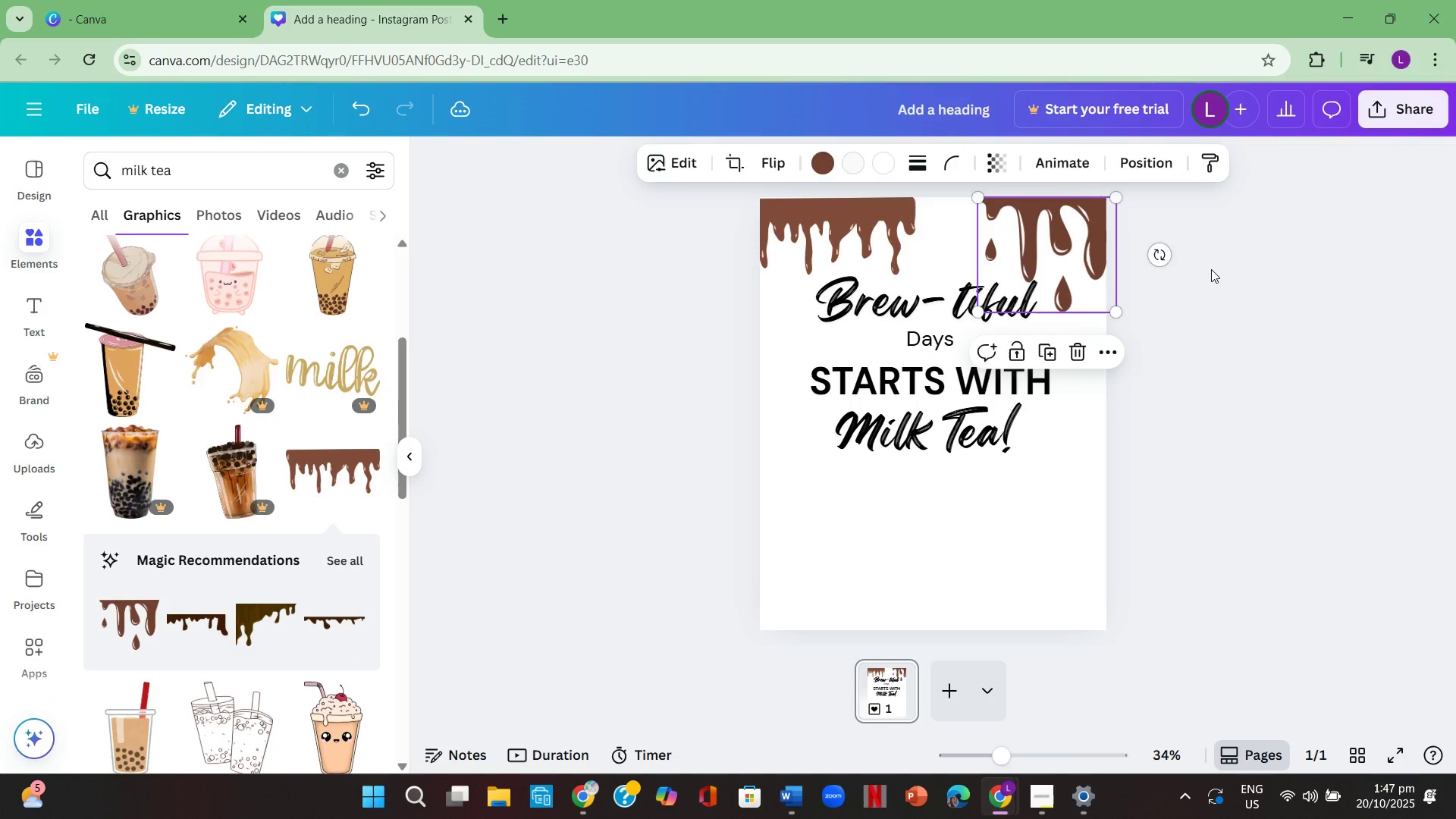 
left_click([1211, 269])
 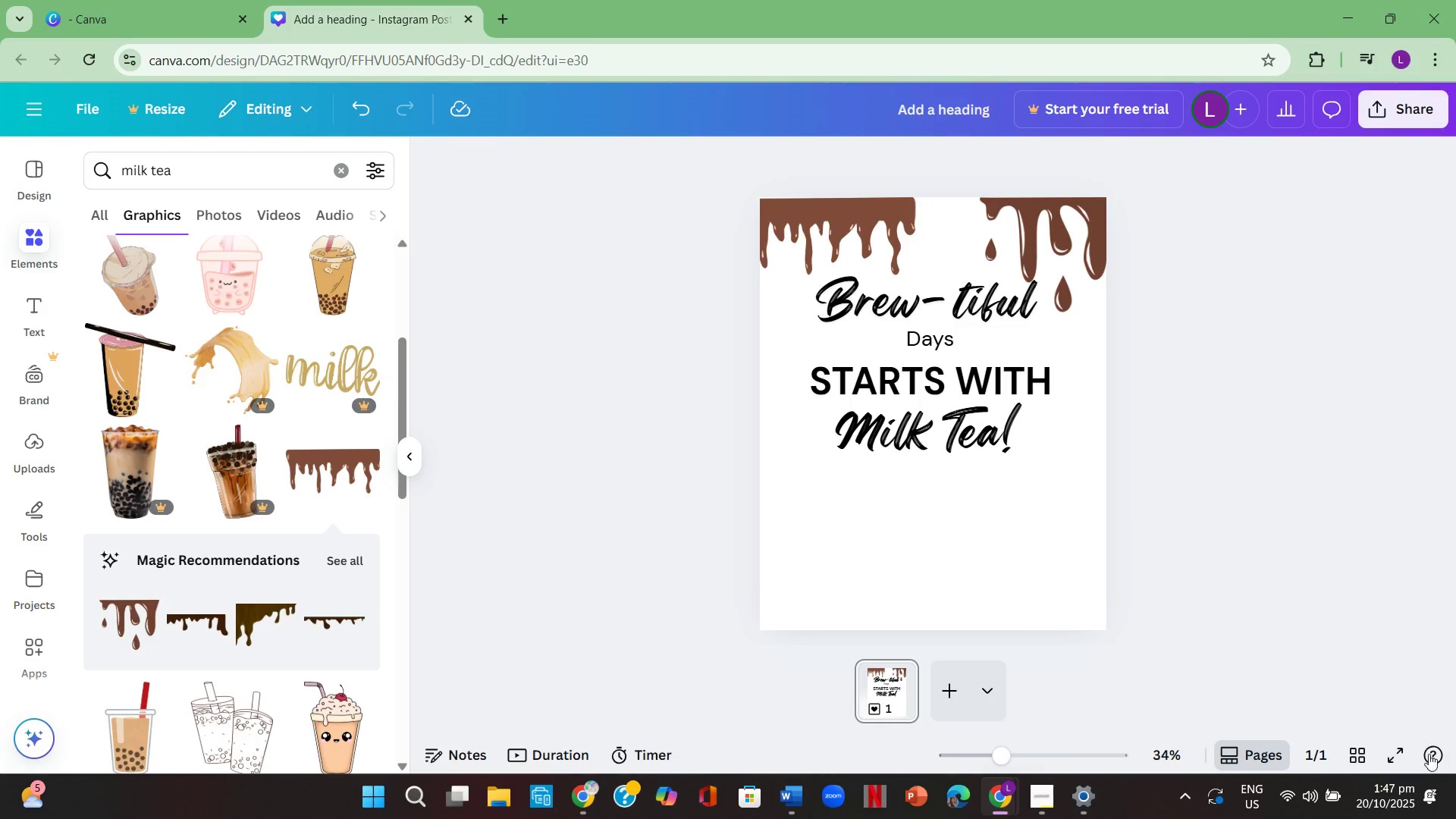 
left_click([1403, 750])
 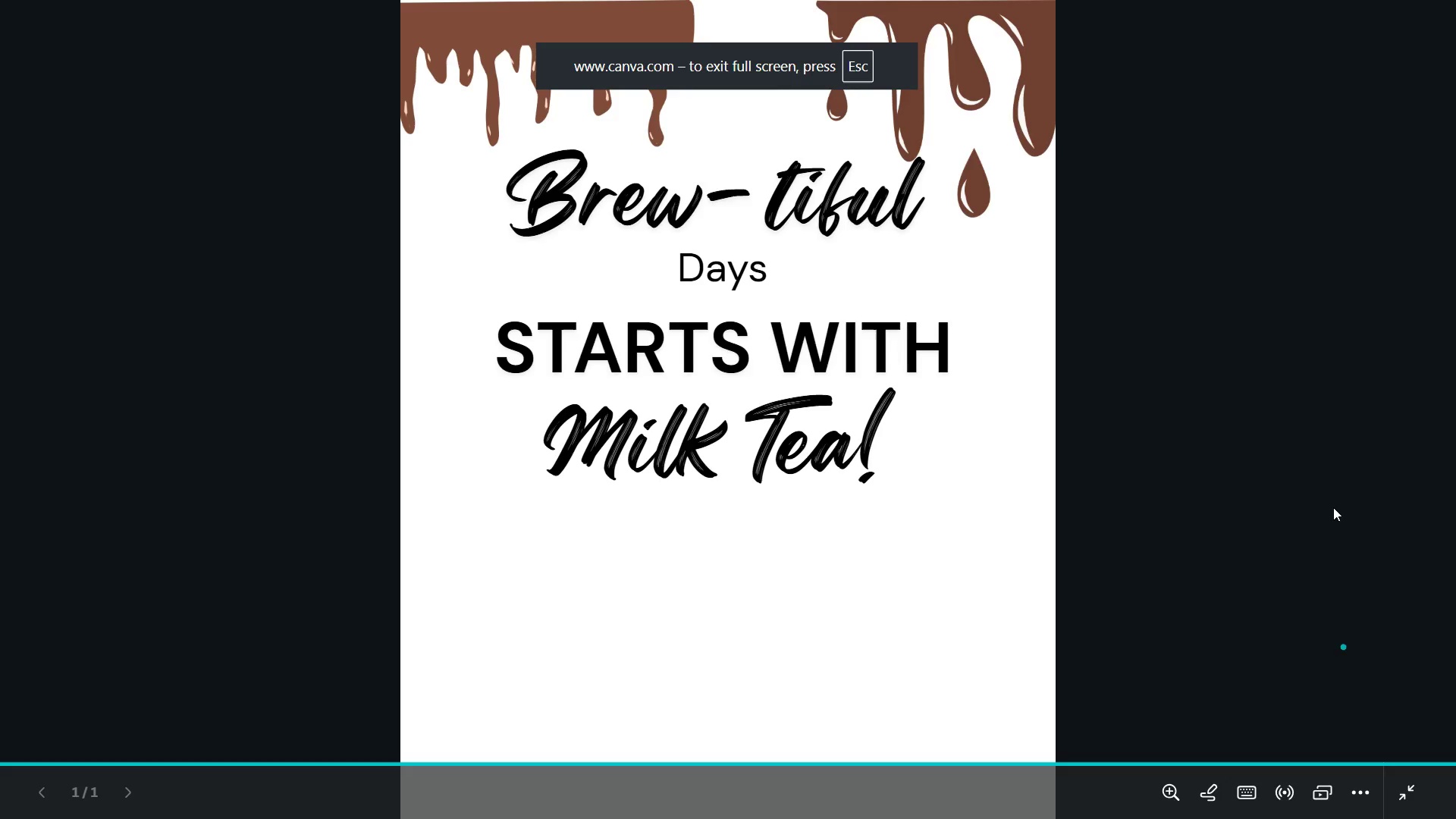 
key(Escape)
 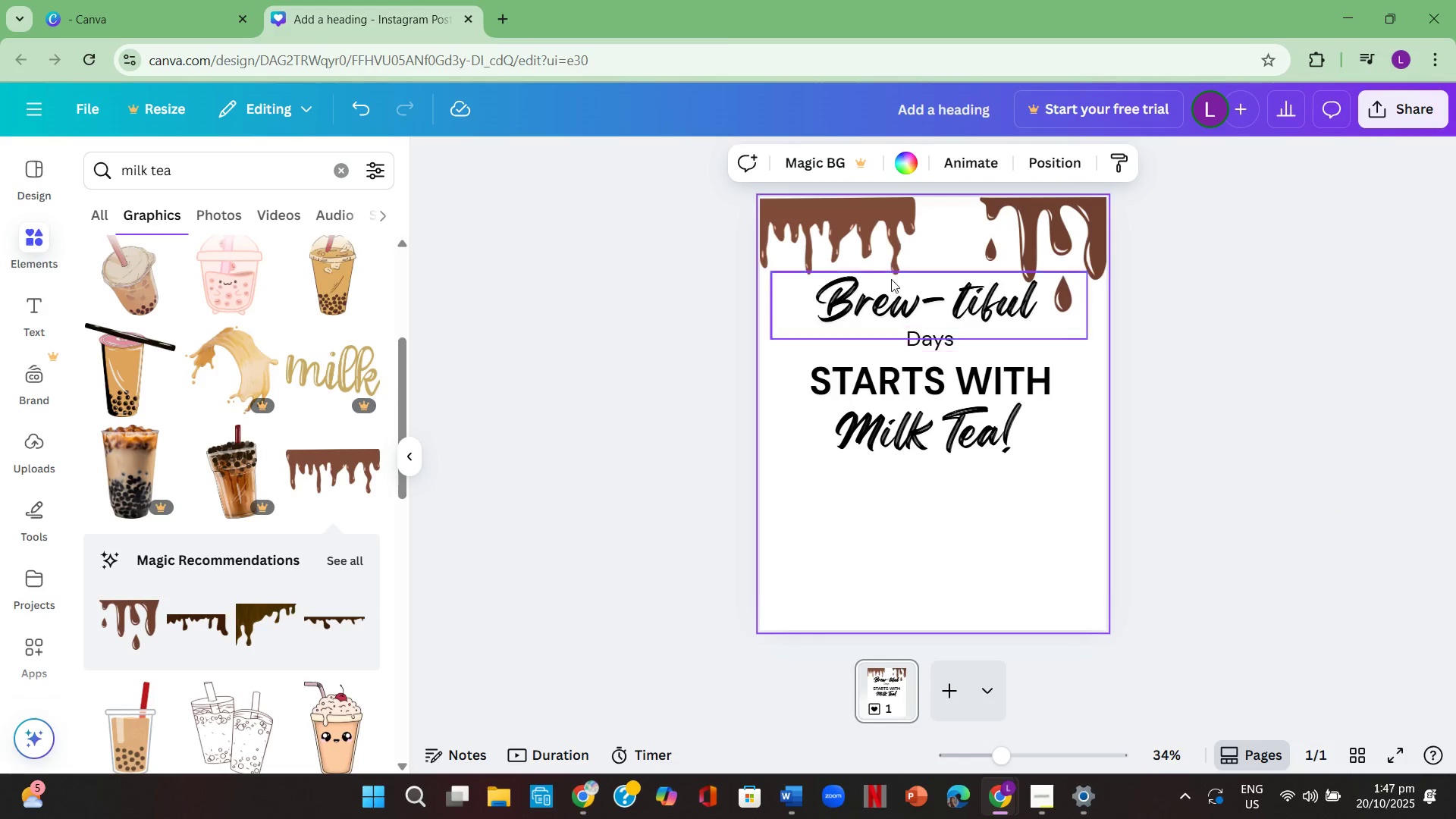 
left_click([858, 224])
 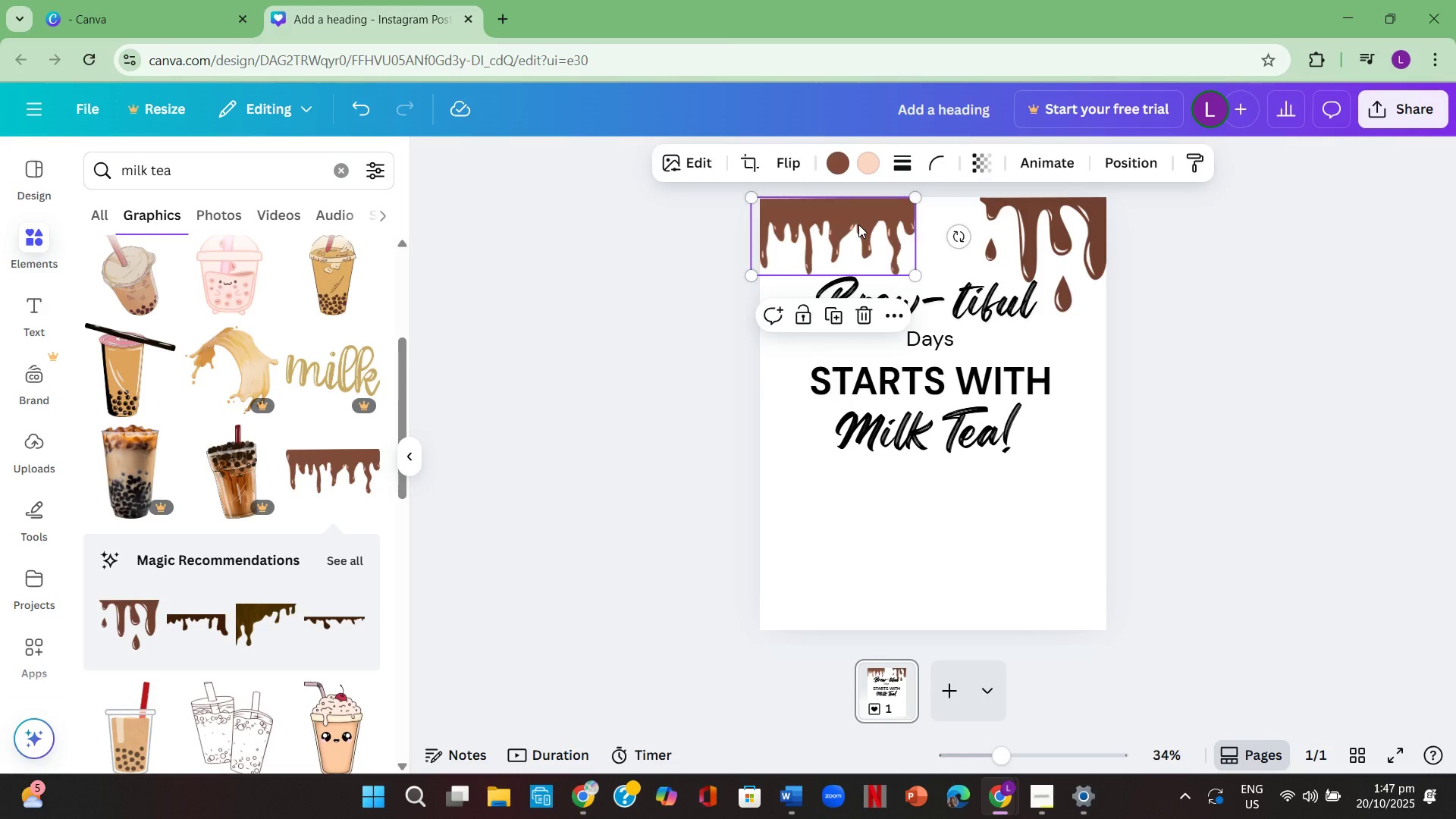 
key(Backspace)
 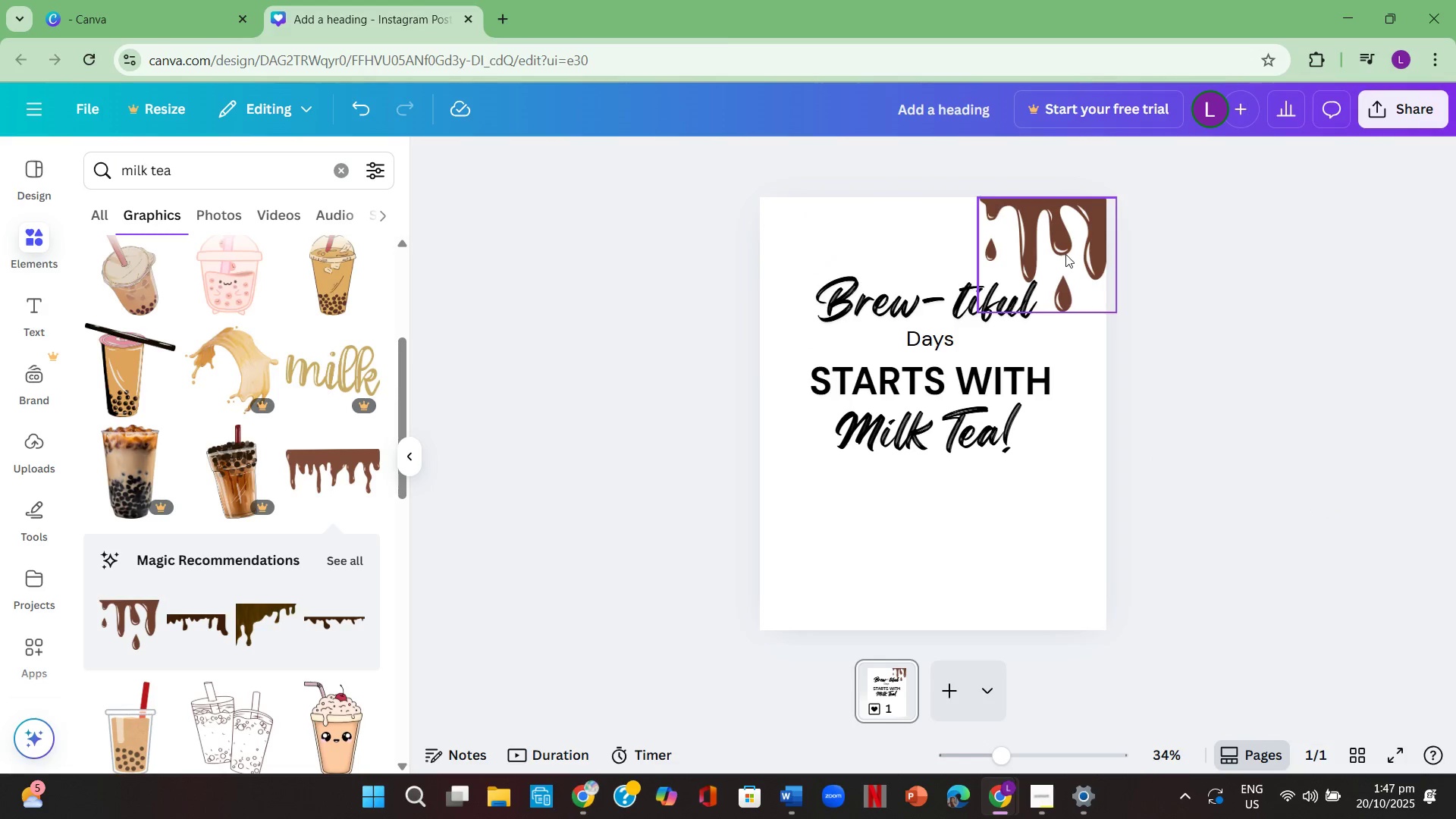 
left_click([1078, 251])
 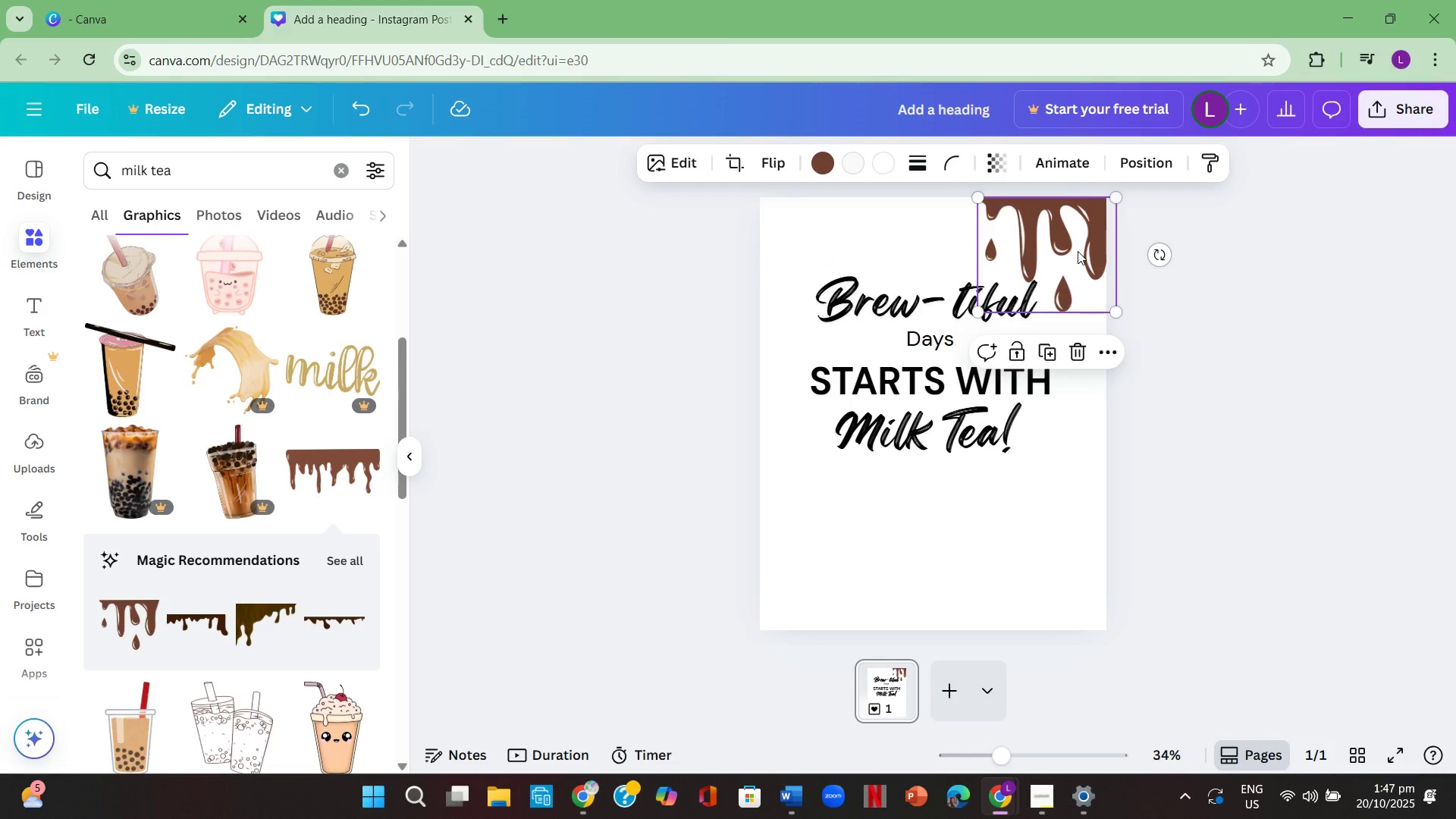 
key(Control+ControlLeft)
 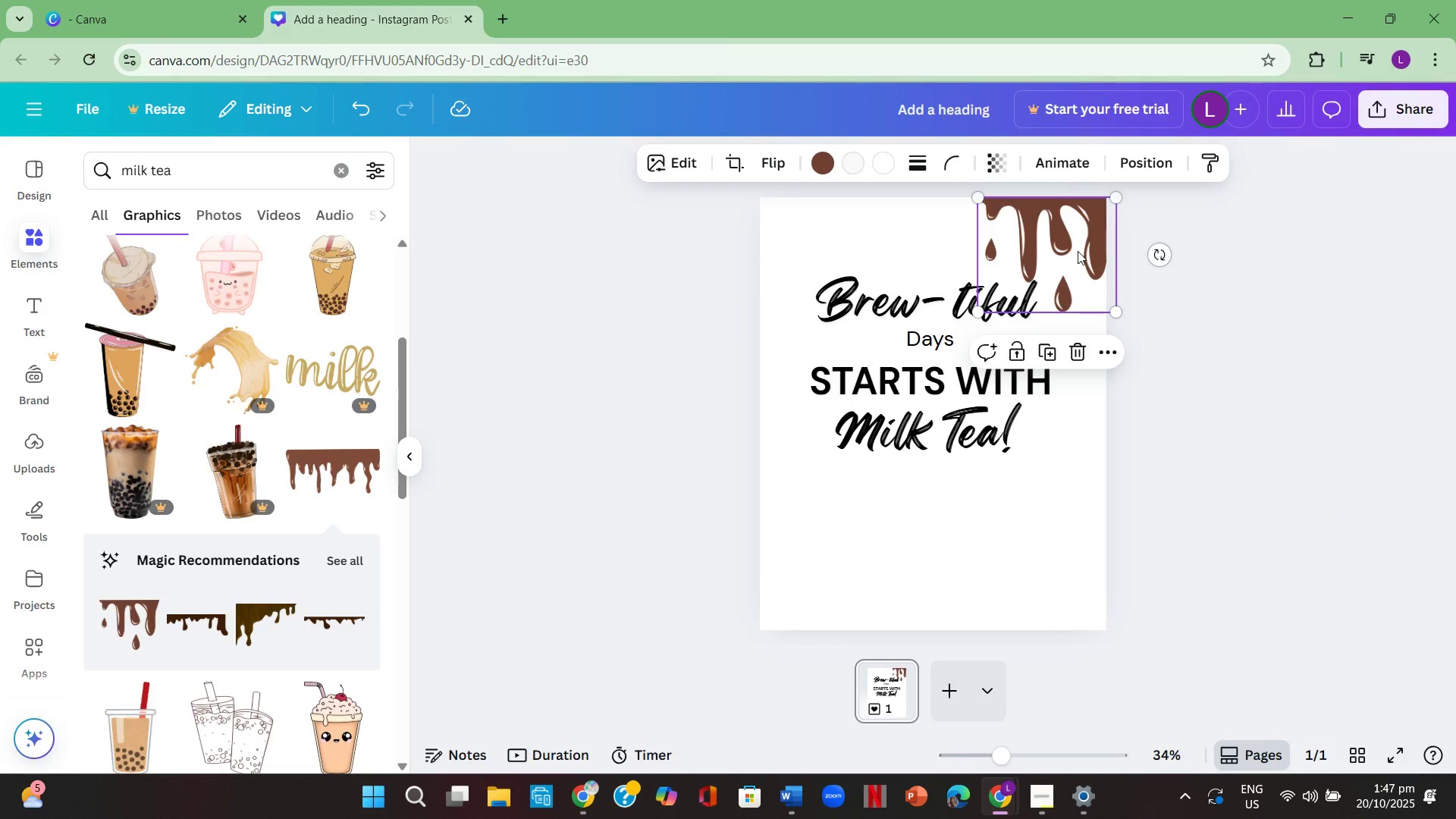 
key(Control+C)
 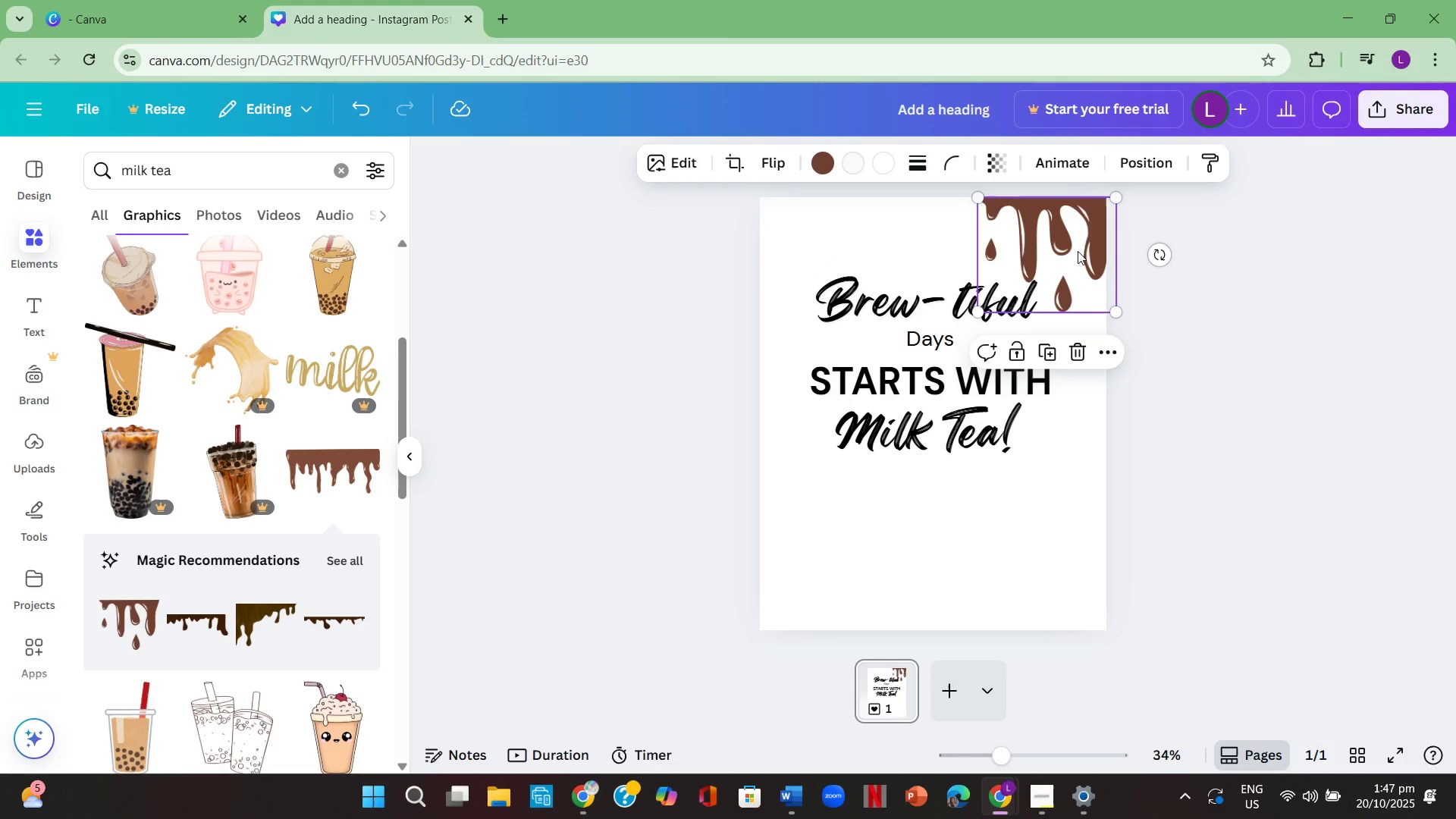 
key(Control+ControlLeft)
 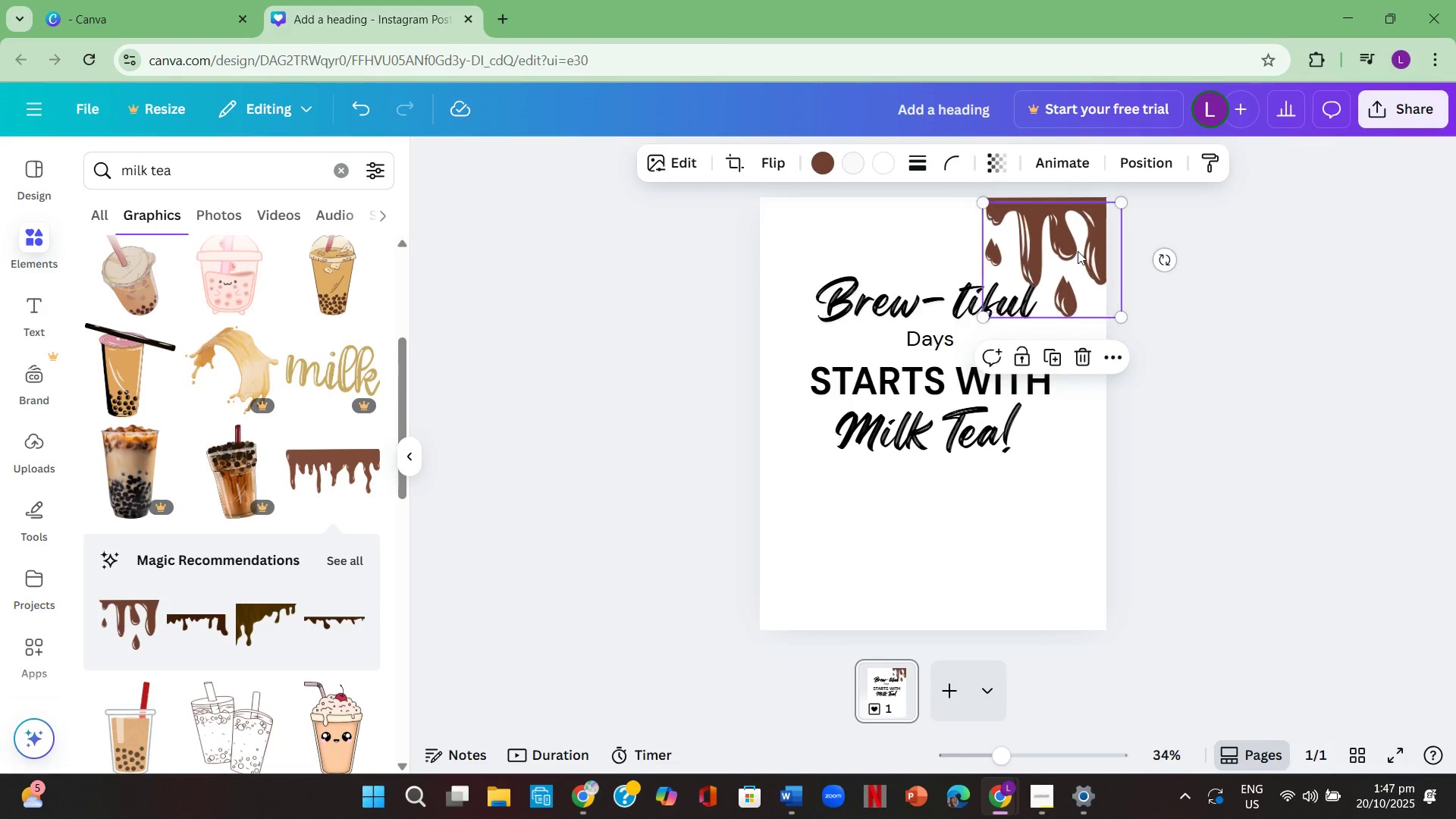 
key(Control+V)
 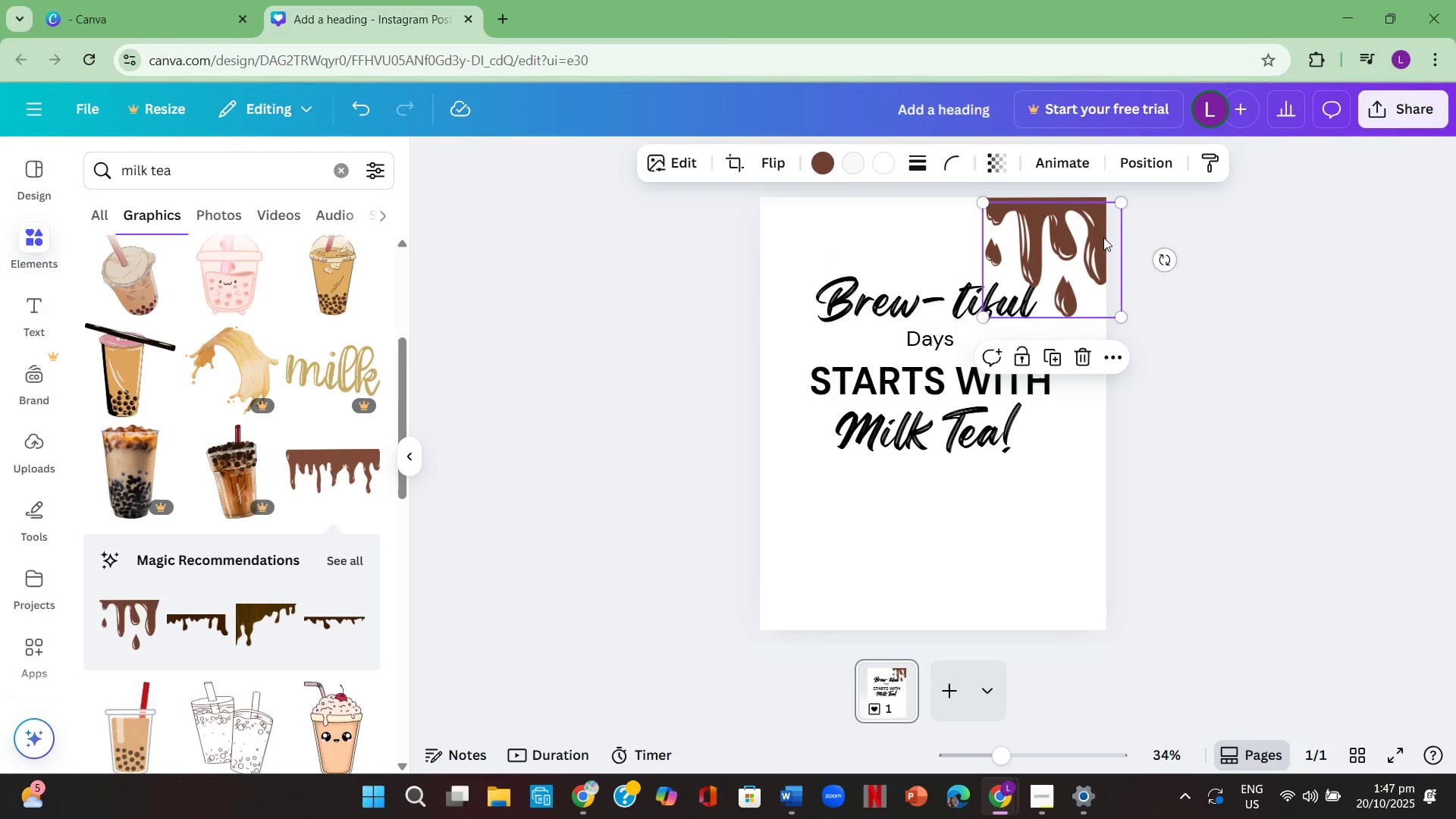 
left_click_drag(start_coordinate=[1080, 249], to_coordinate=[850, 243])
 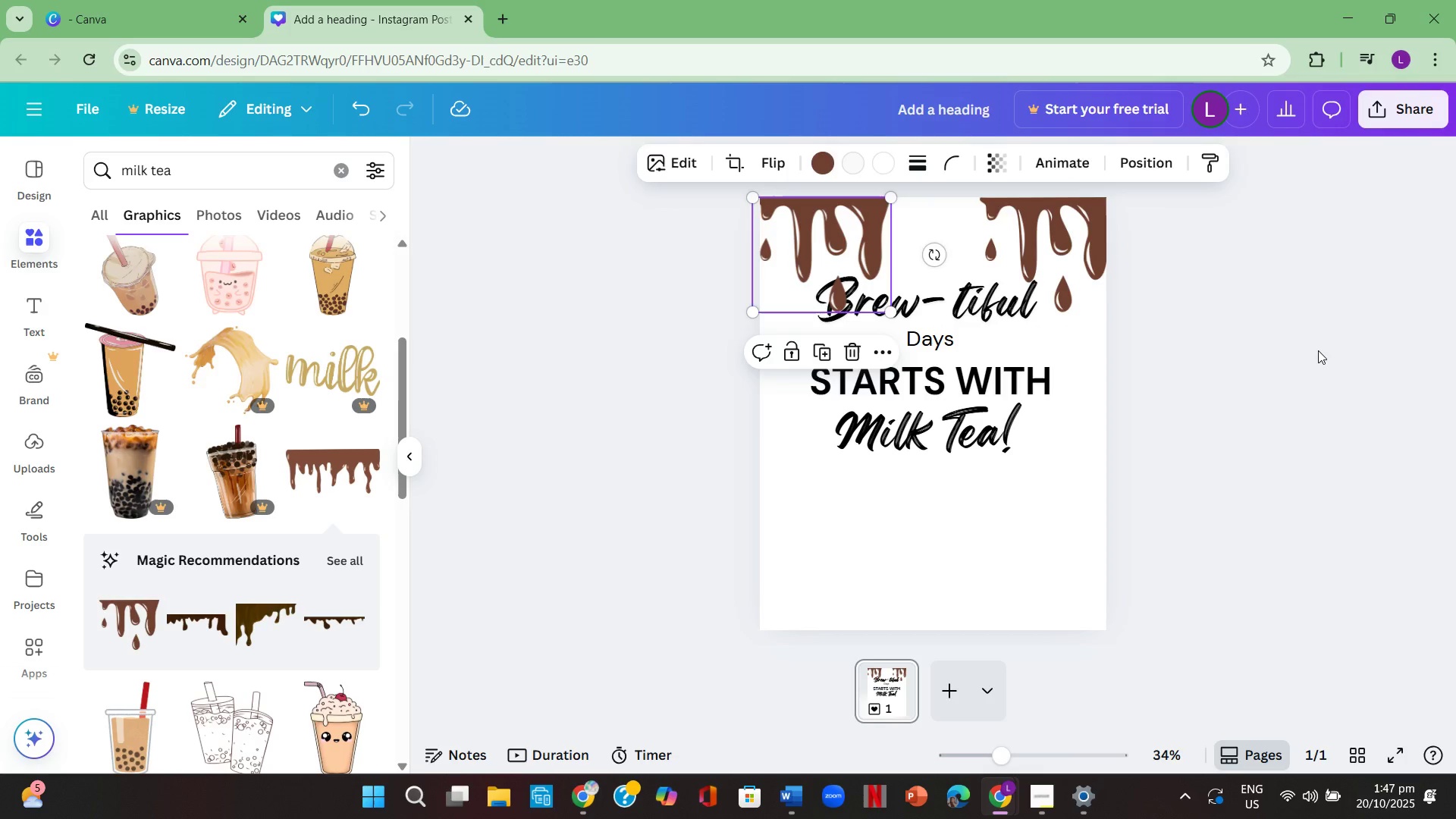 
left_click([1318, 350])
 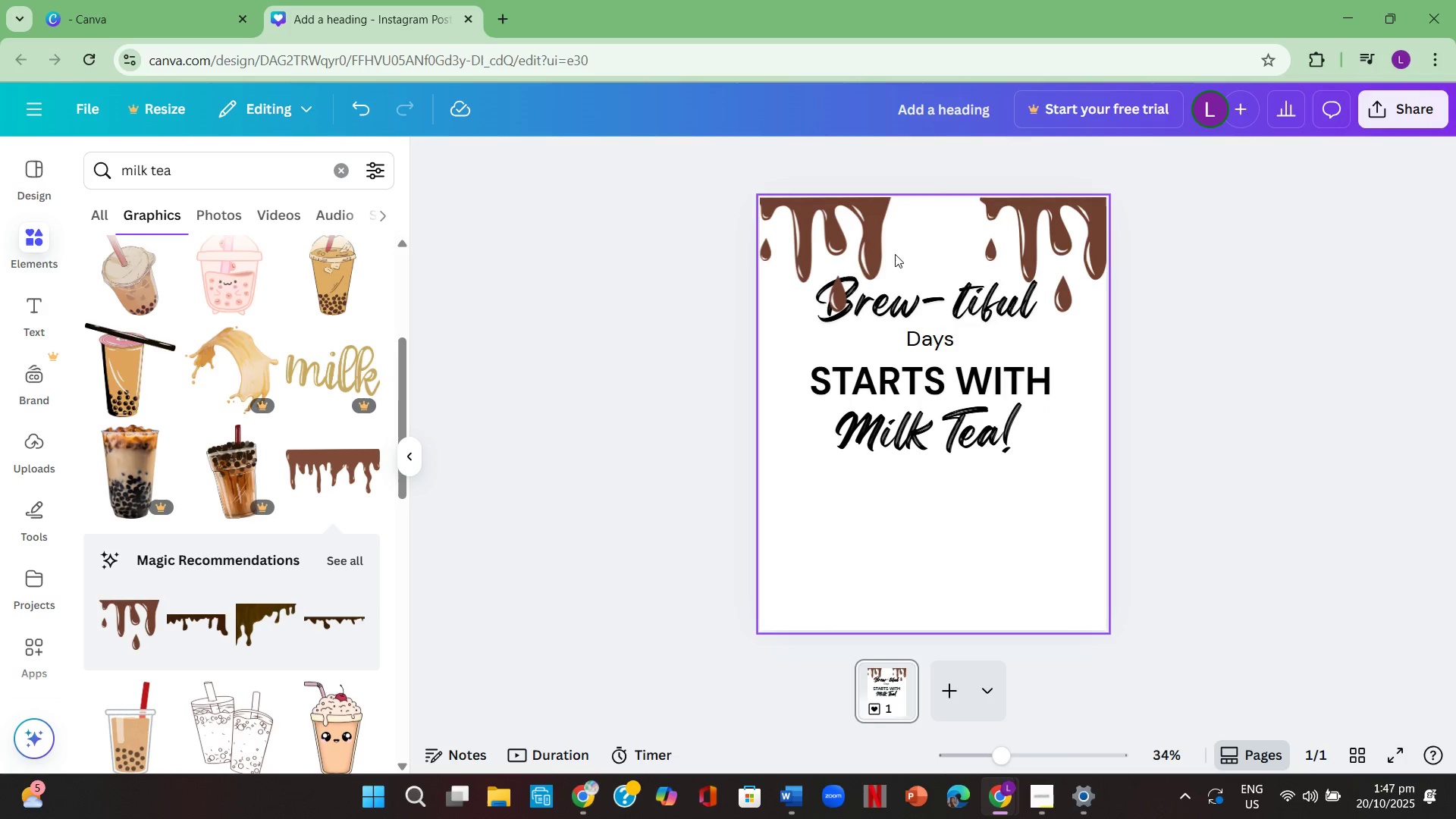 
left_click([857, 240])
 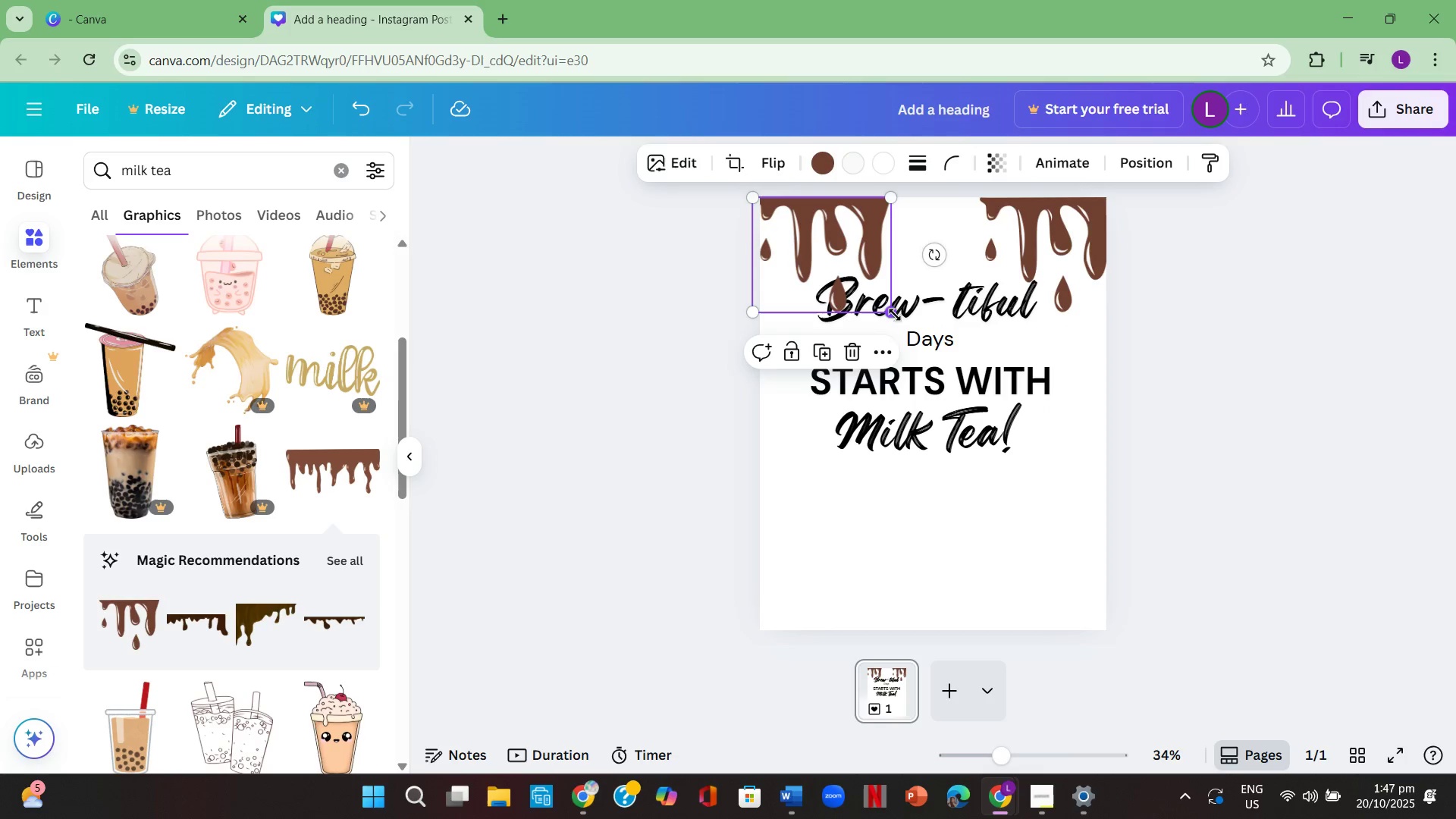 
left_click_drag(start_coordinate=[895, 315], to_coordinate=[864, 290])
 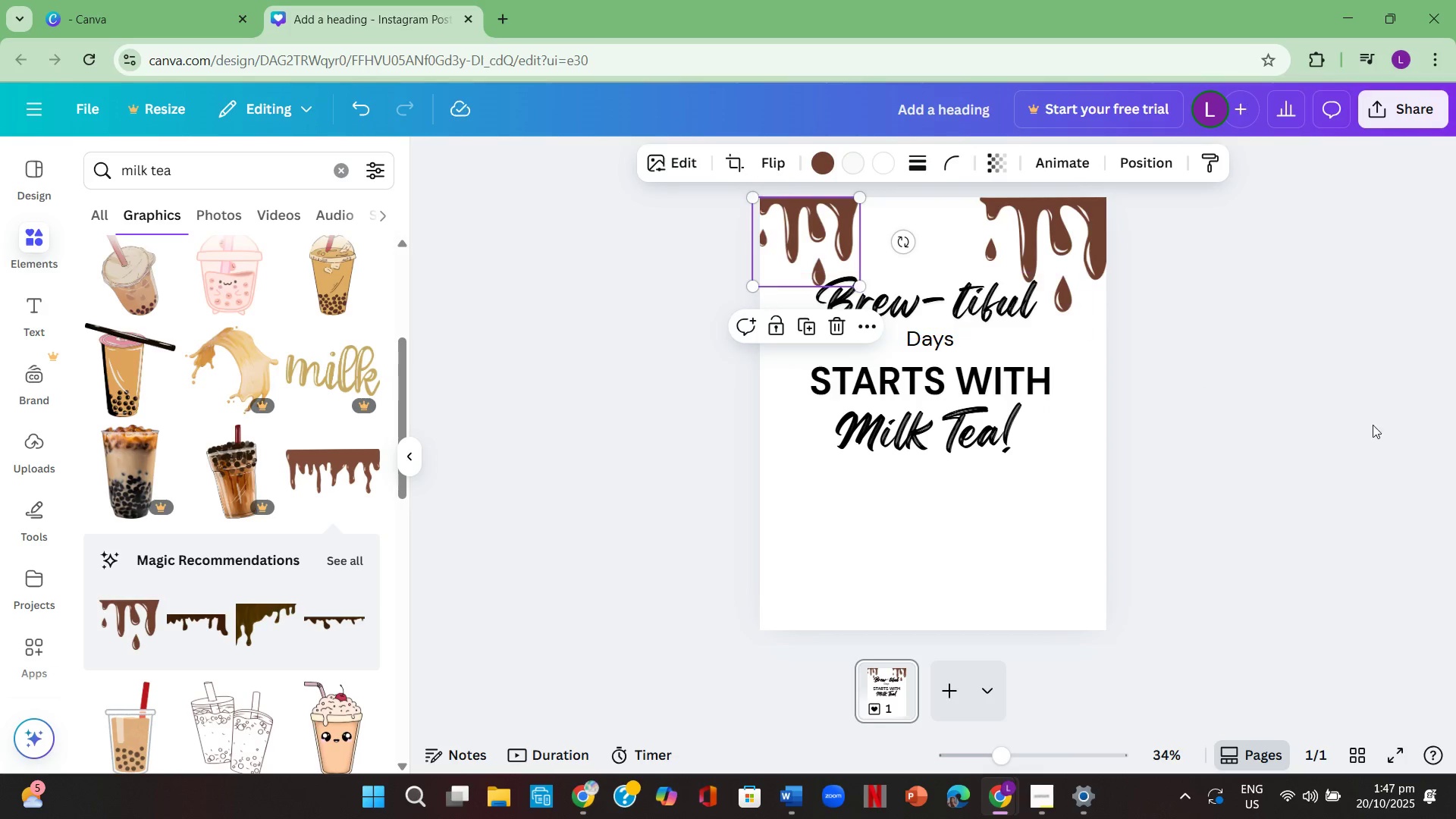 
left_click([1373, 425])
 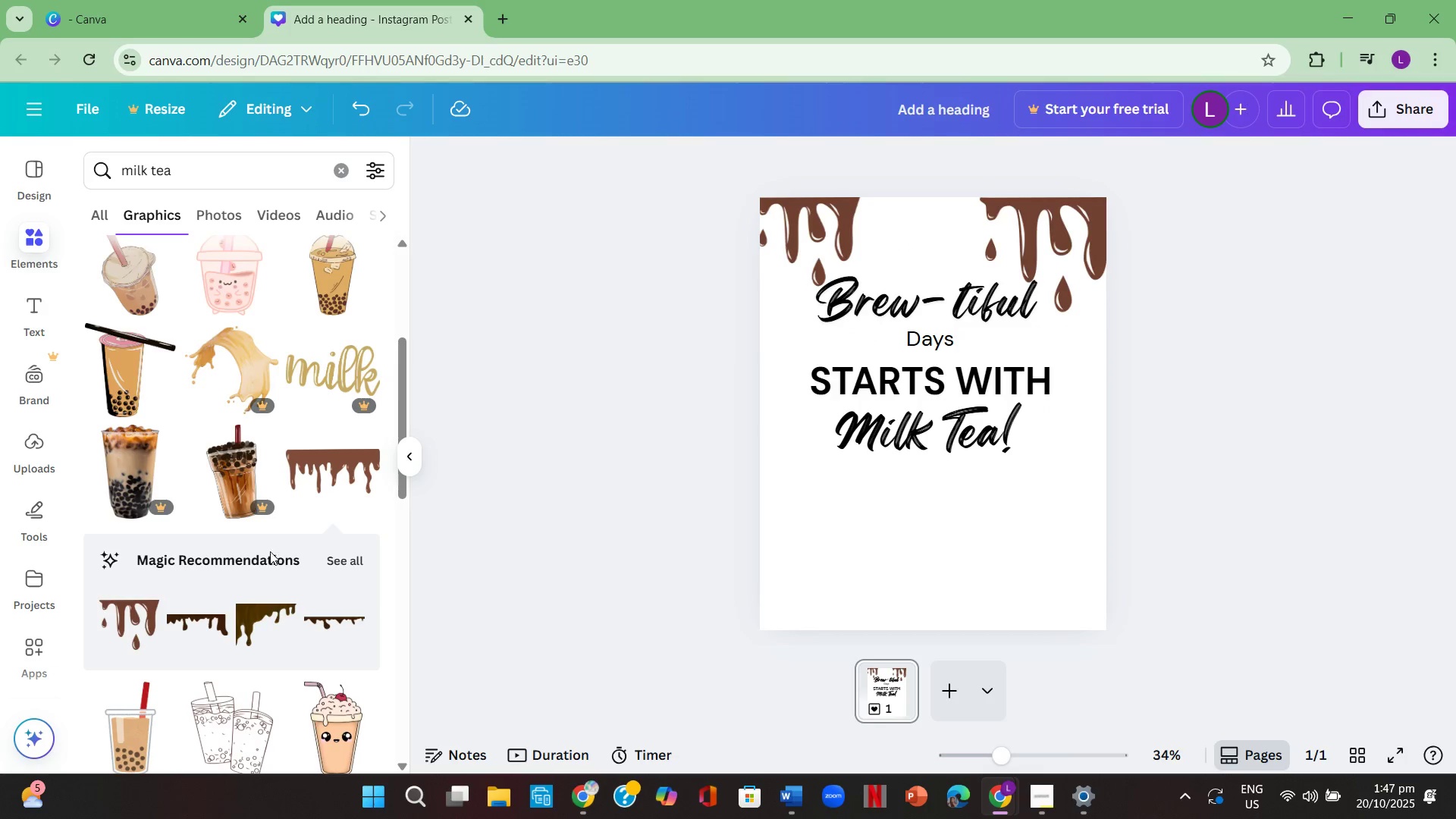 
mouse_move([349, 502])
 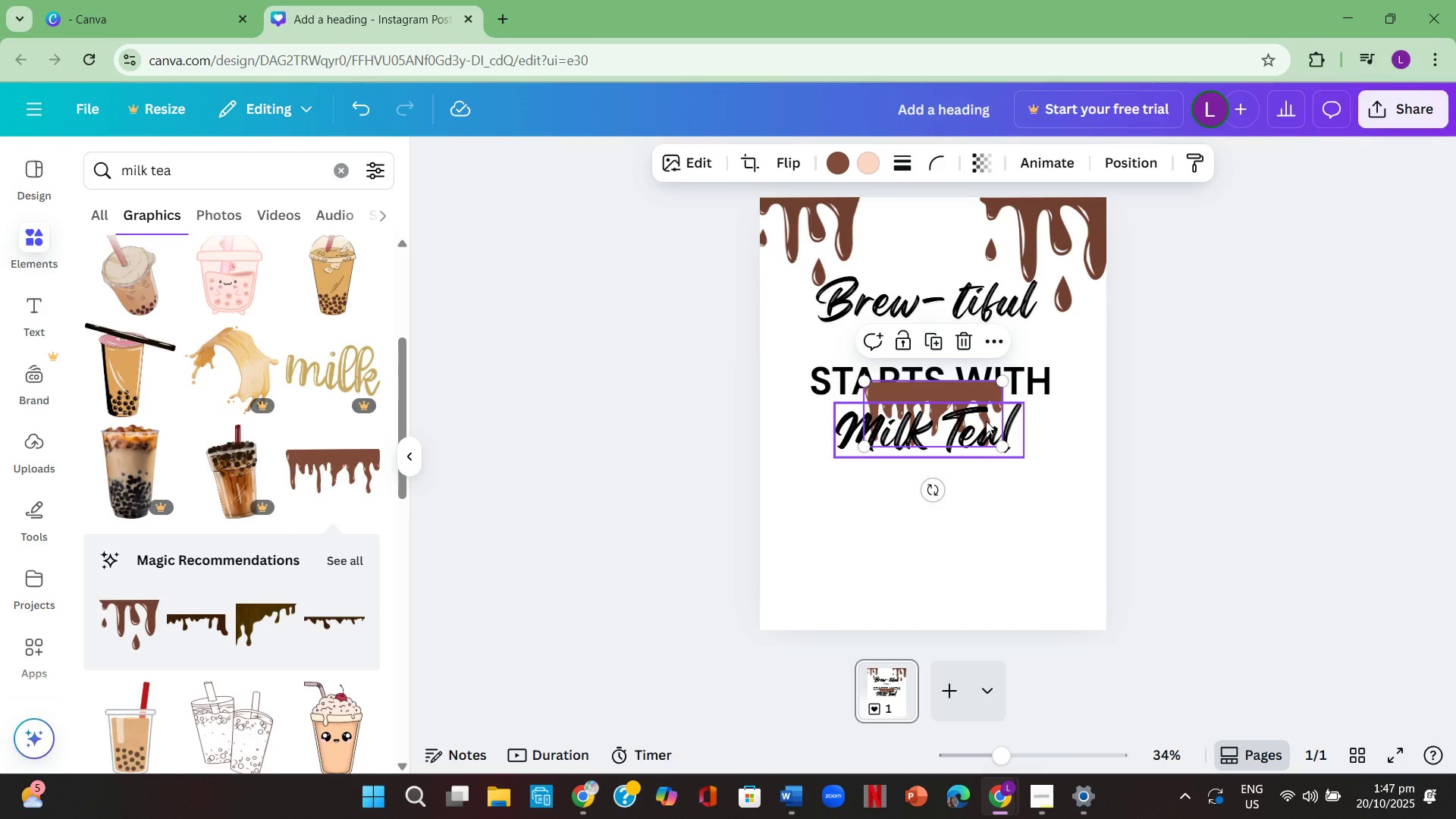 
left_click_drag(start_coordinate=[947, 395], to_coordinate=[930, 205])
 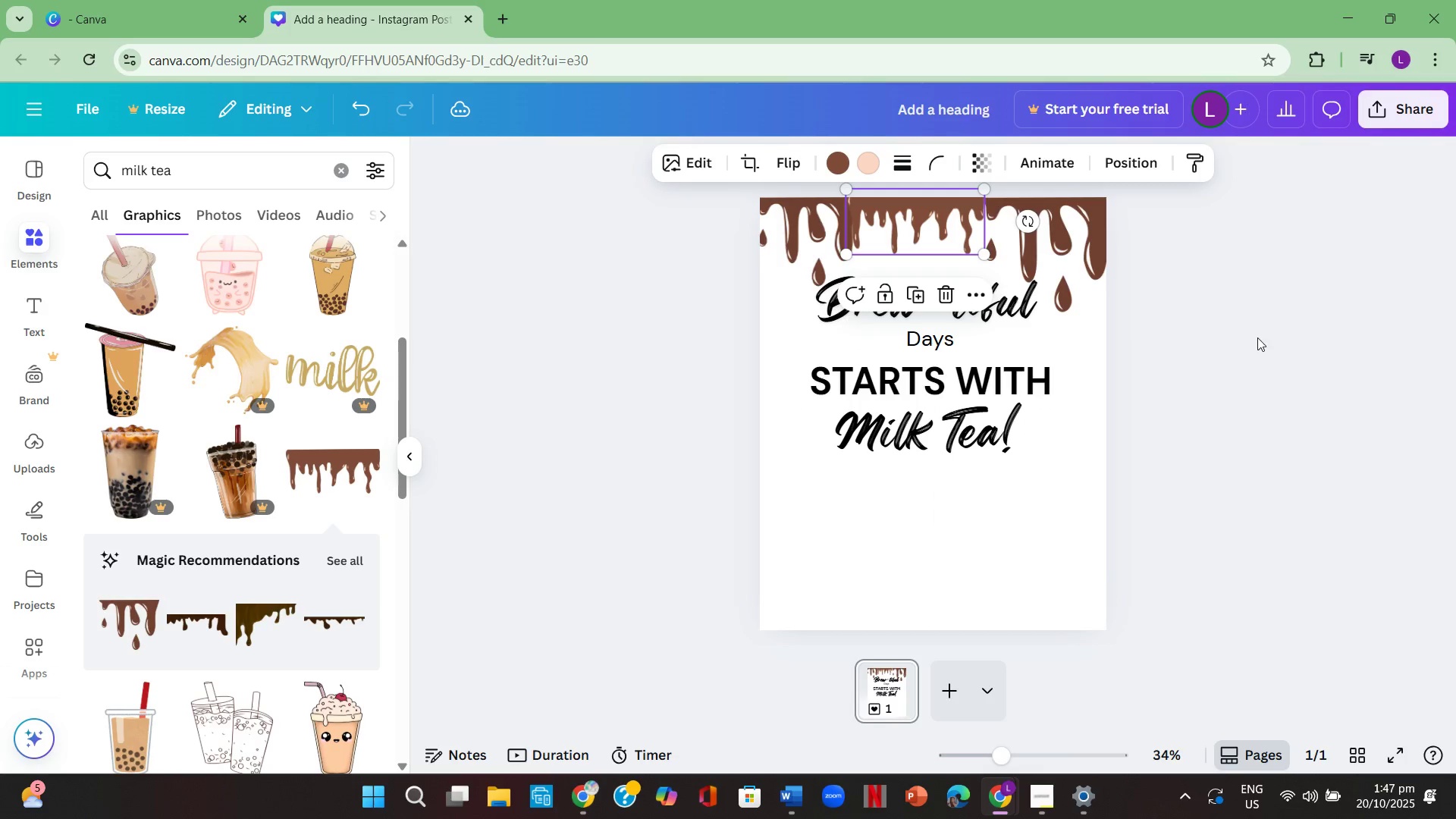 
left_click([1257, 337])
 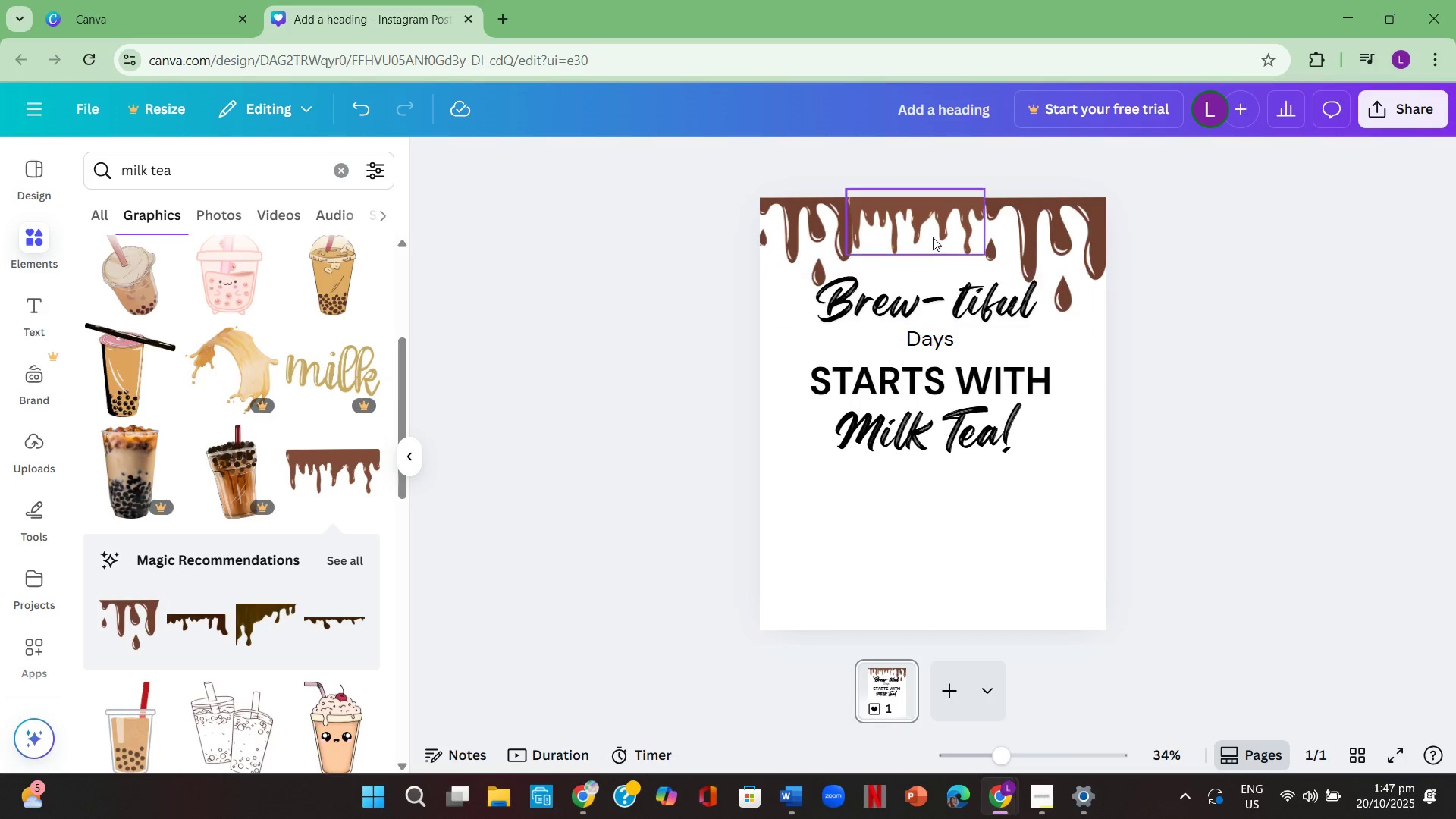 
left_click([932, 224])
 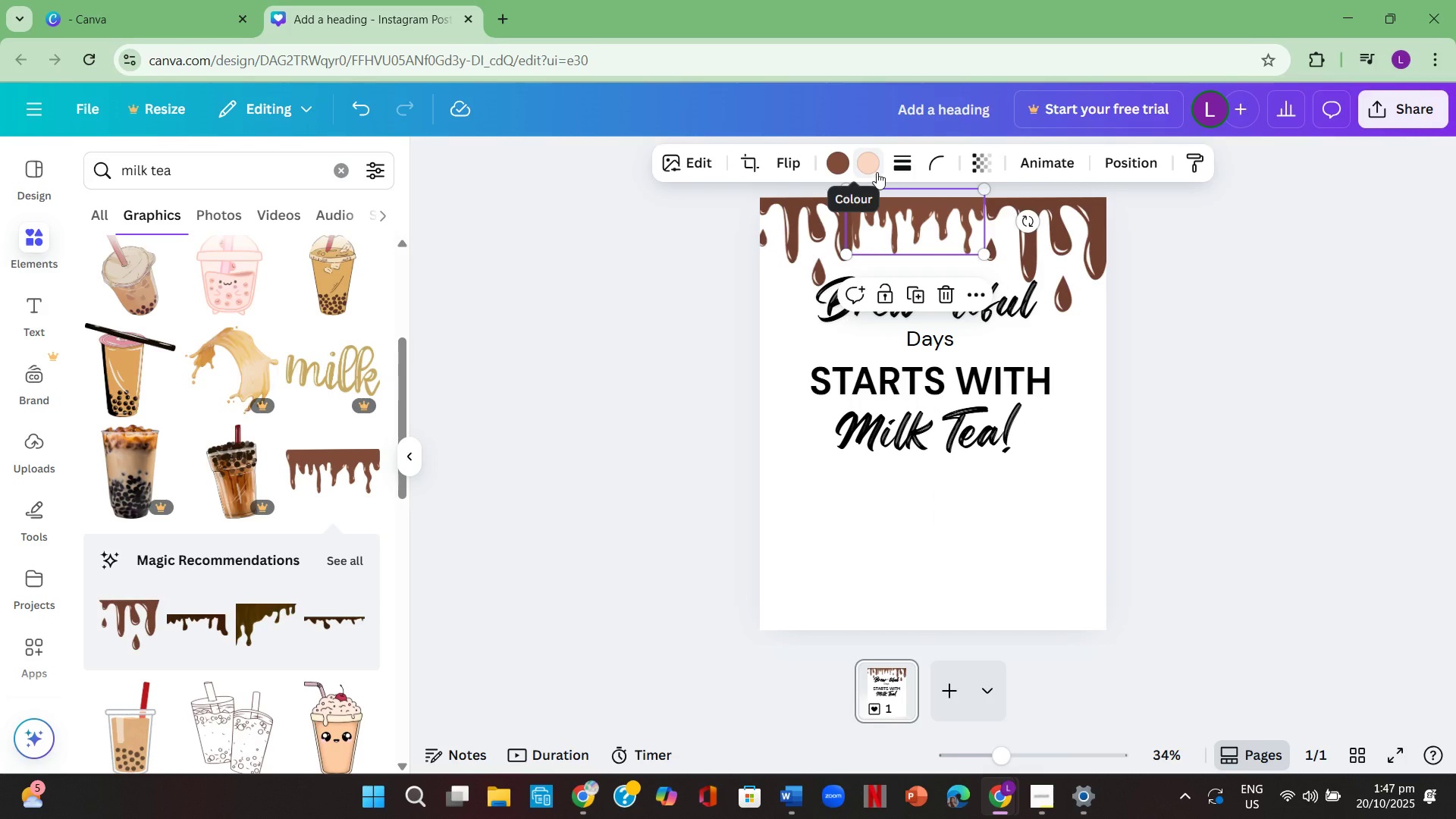 
left_click([838, 167])
 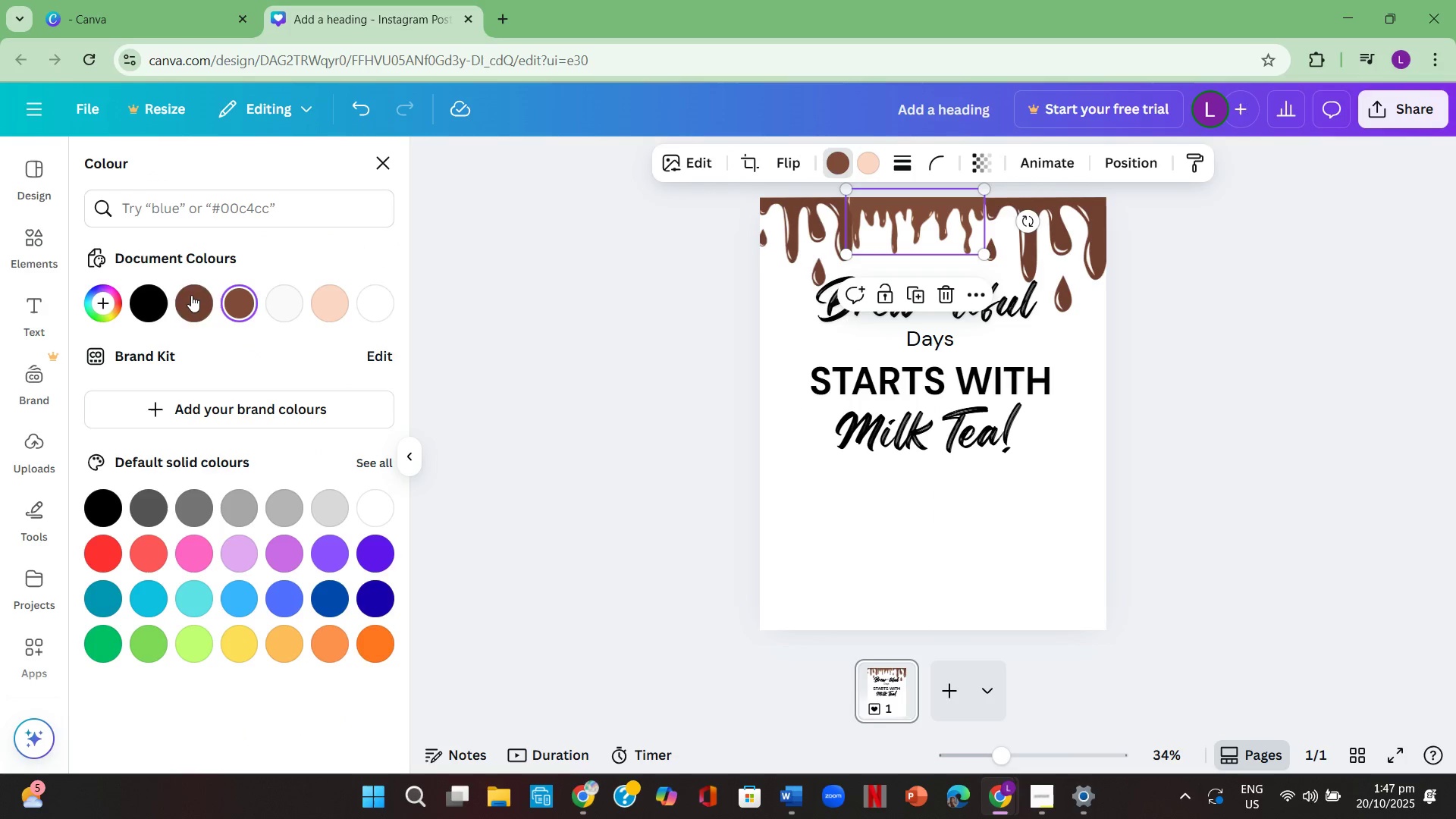 
left_click([191, 295])
 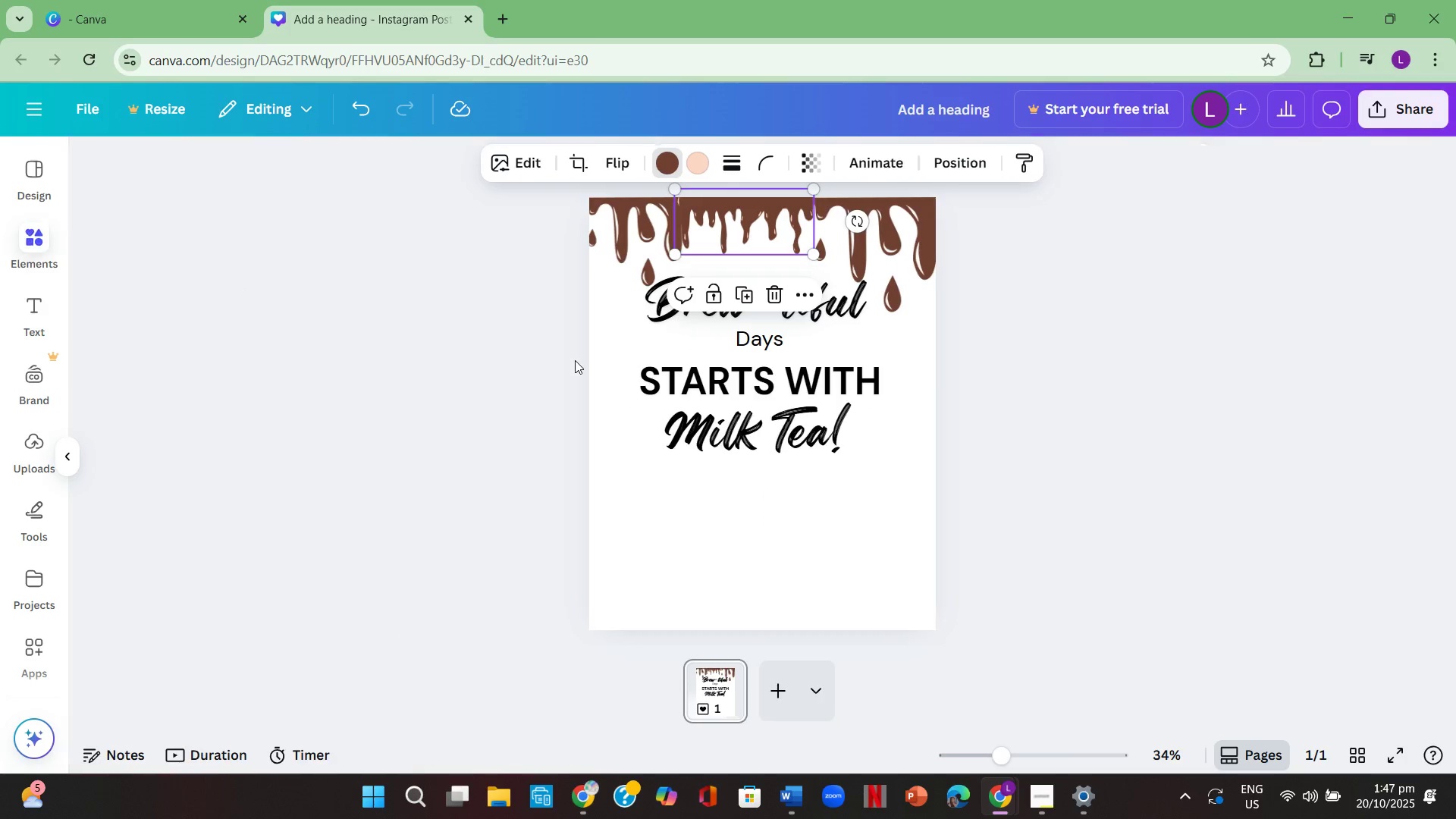 
double_click([575, 360])
 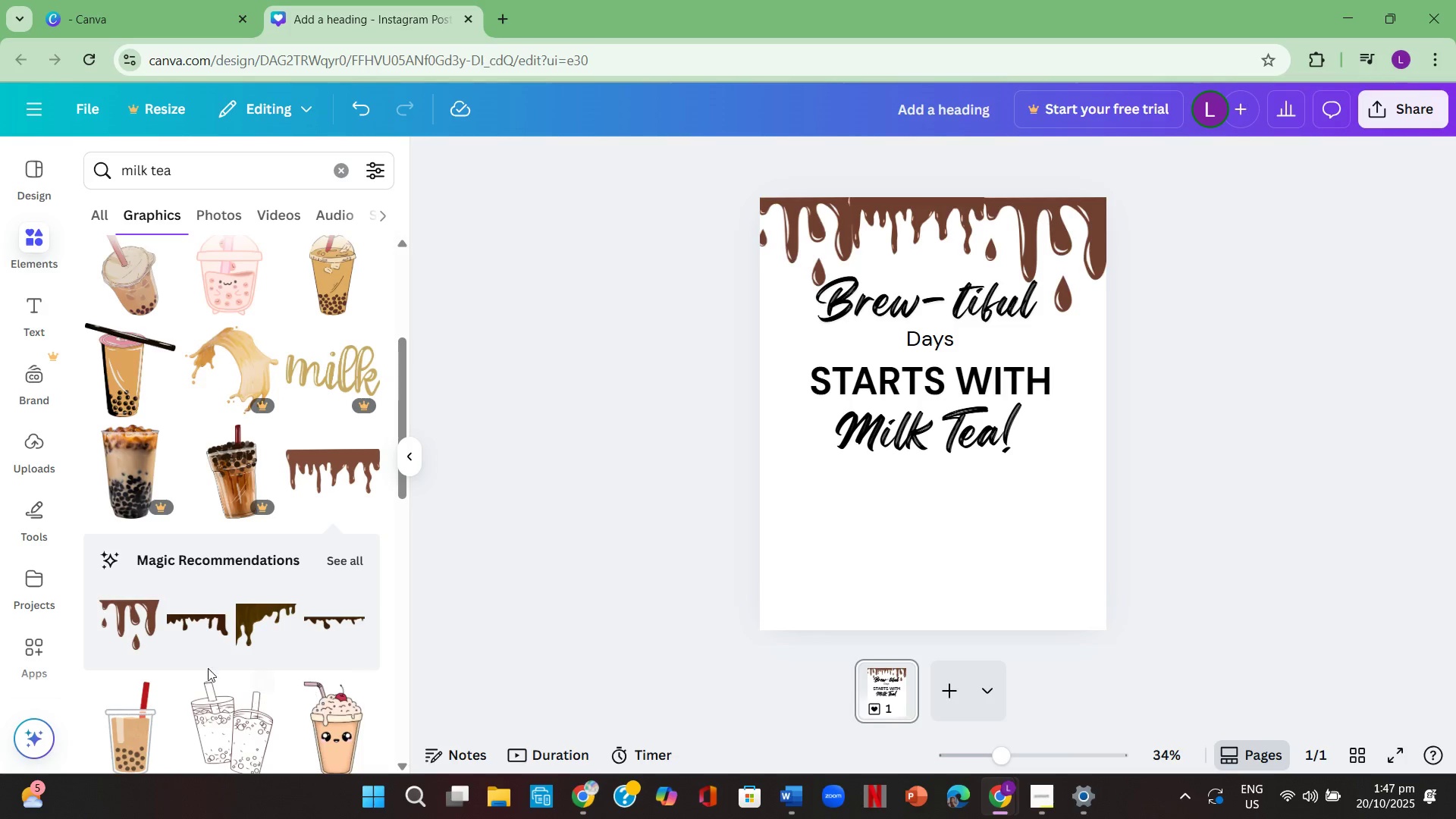 
scroll: coordinate [284, 607], scroll_direction: down, amount: 13.0
 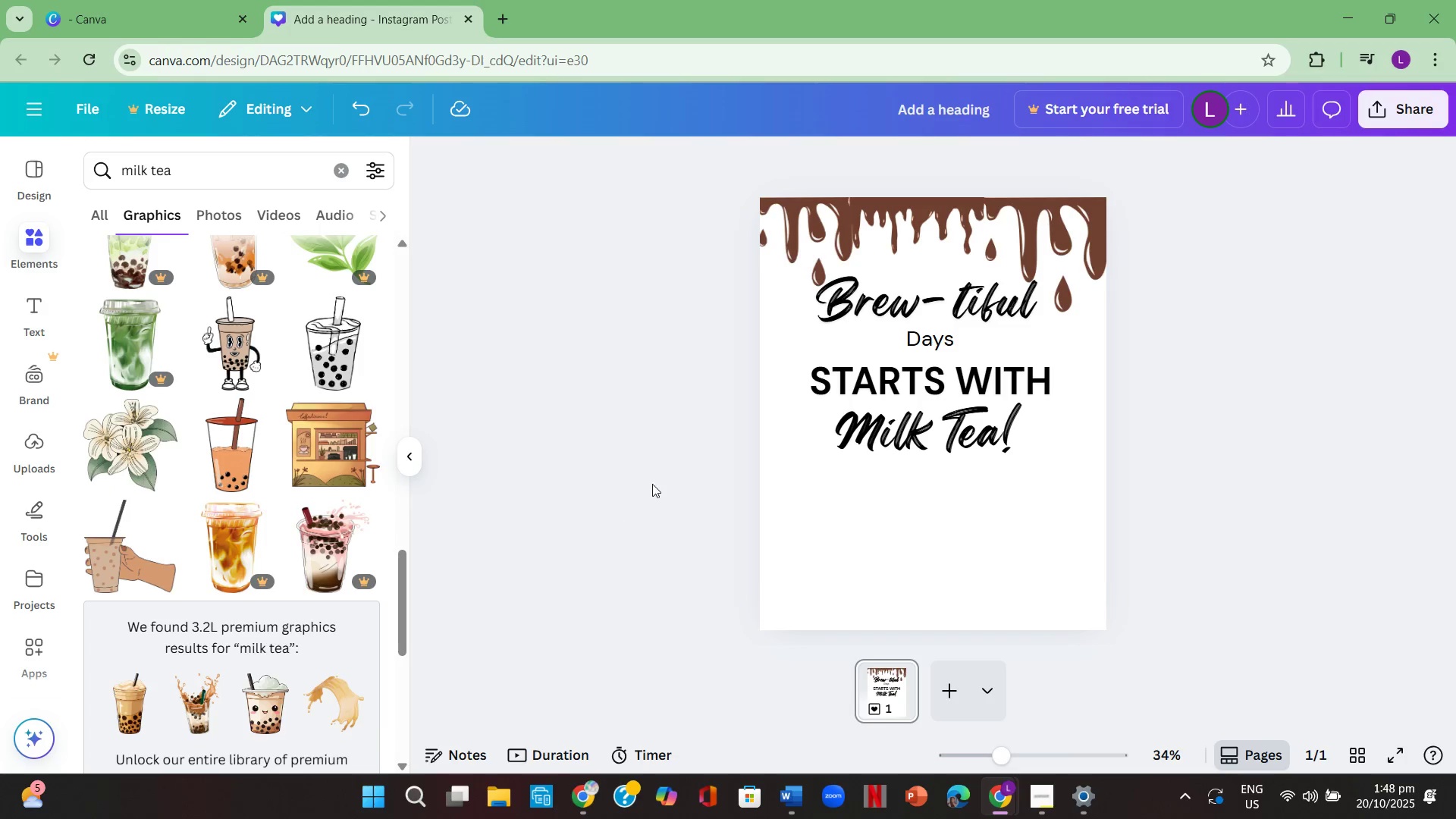 
left_click([923, 333])
 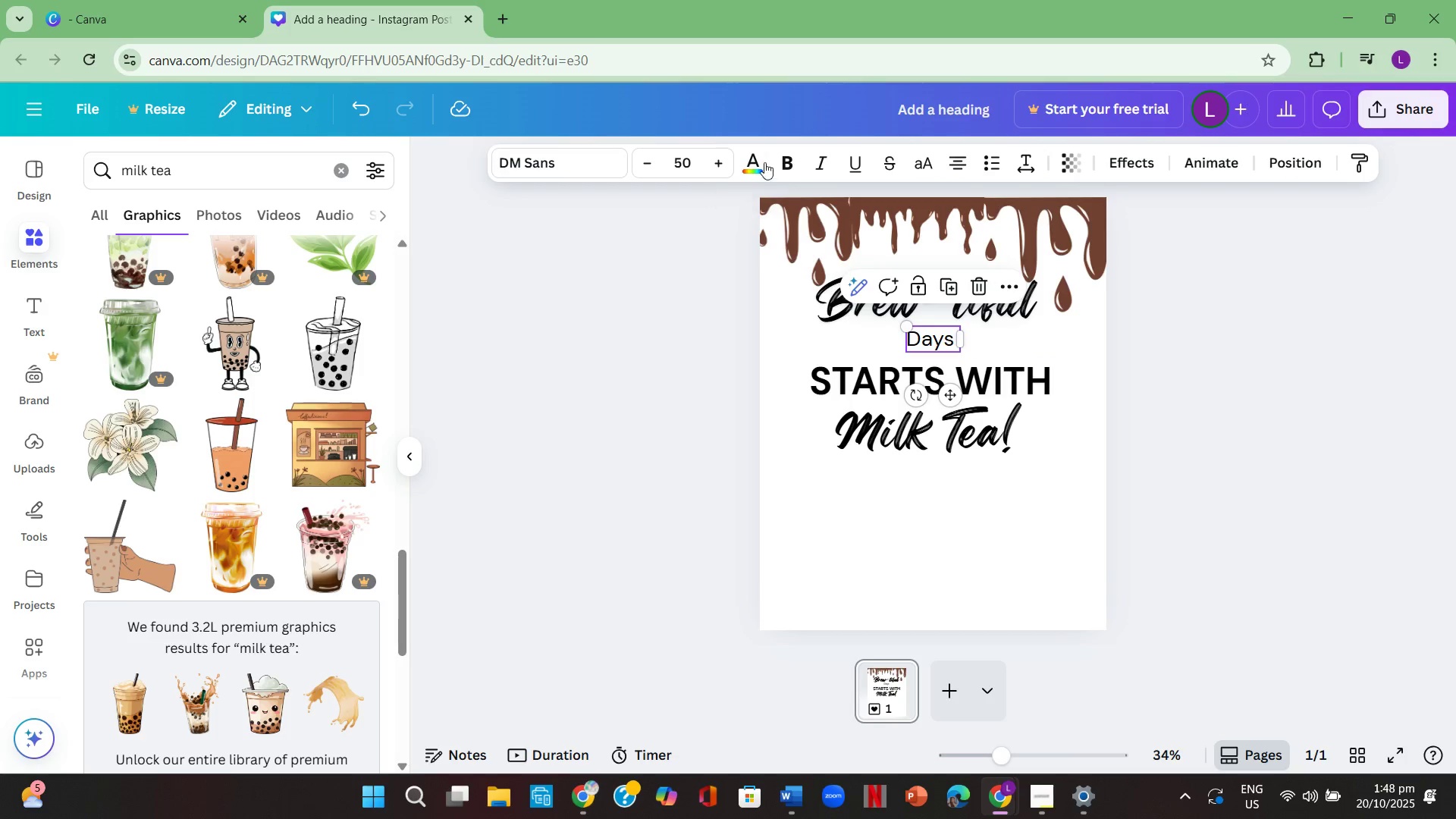 
left_click([753, 162])
 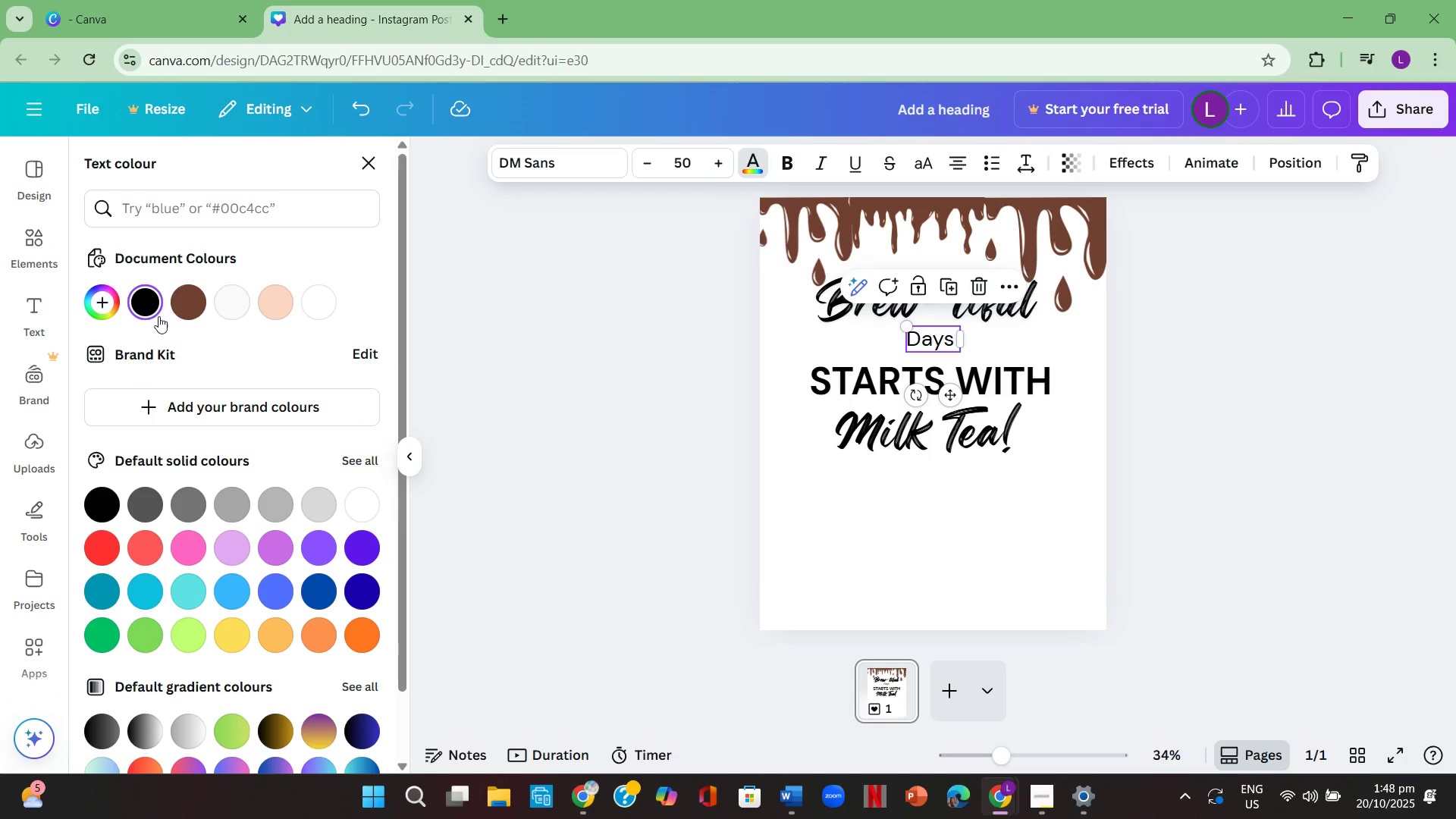 
left_click([155, 310])
 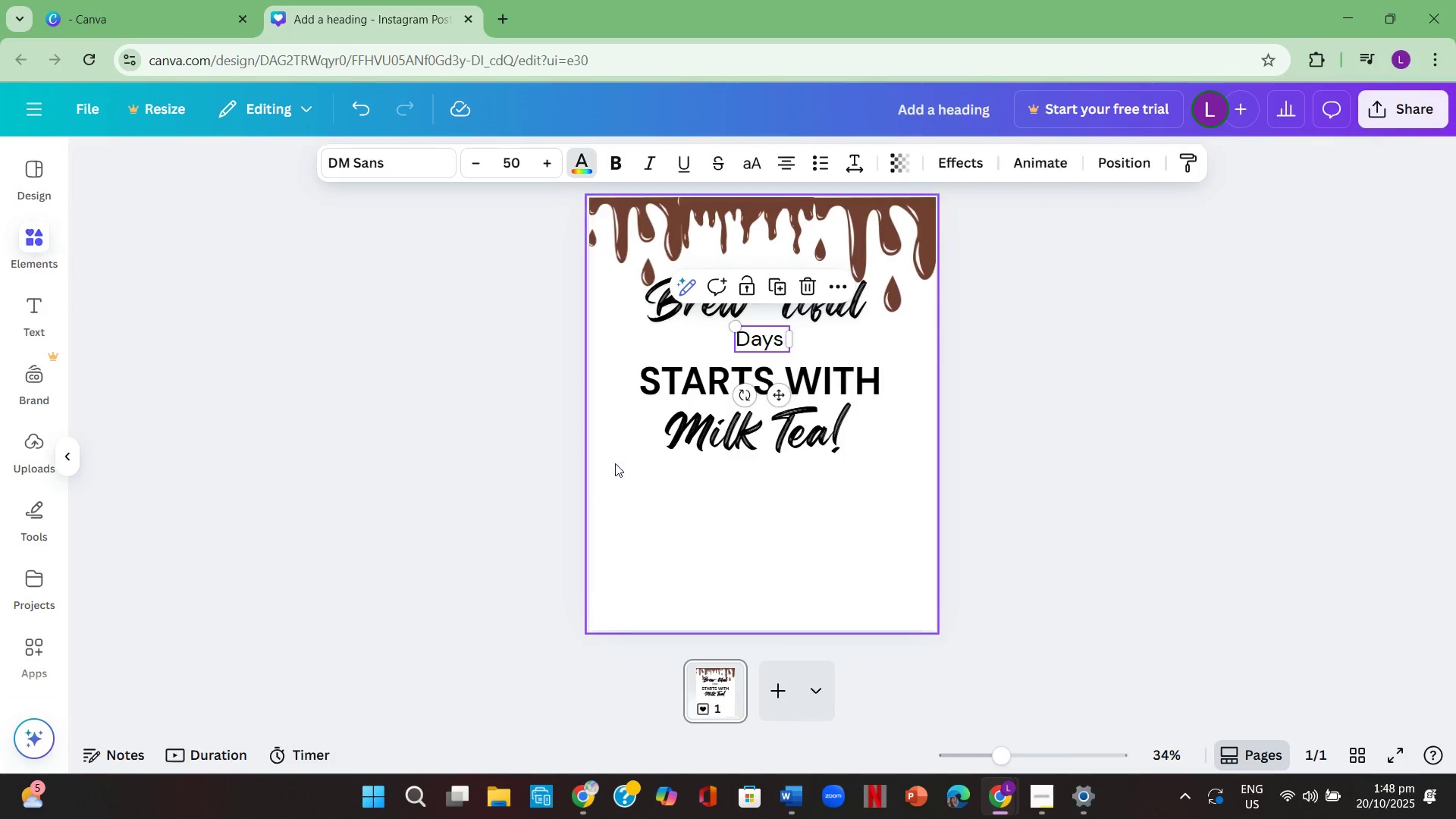 
double_click([616, 465])
 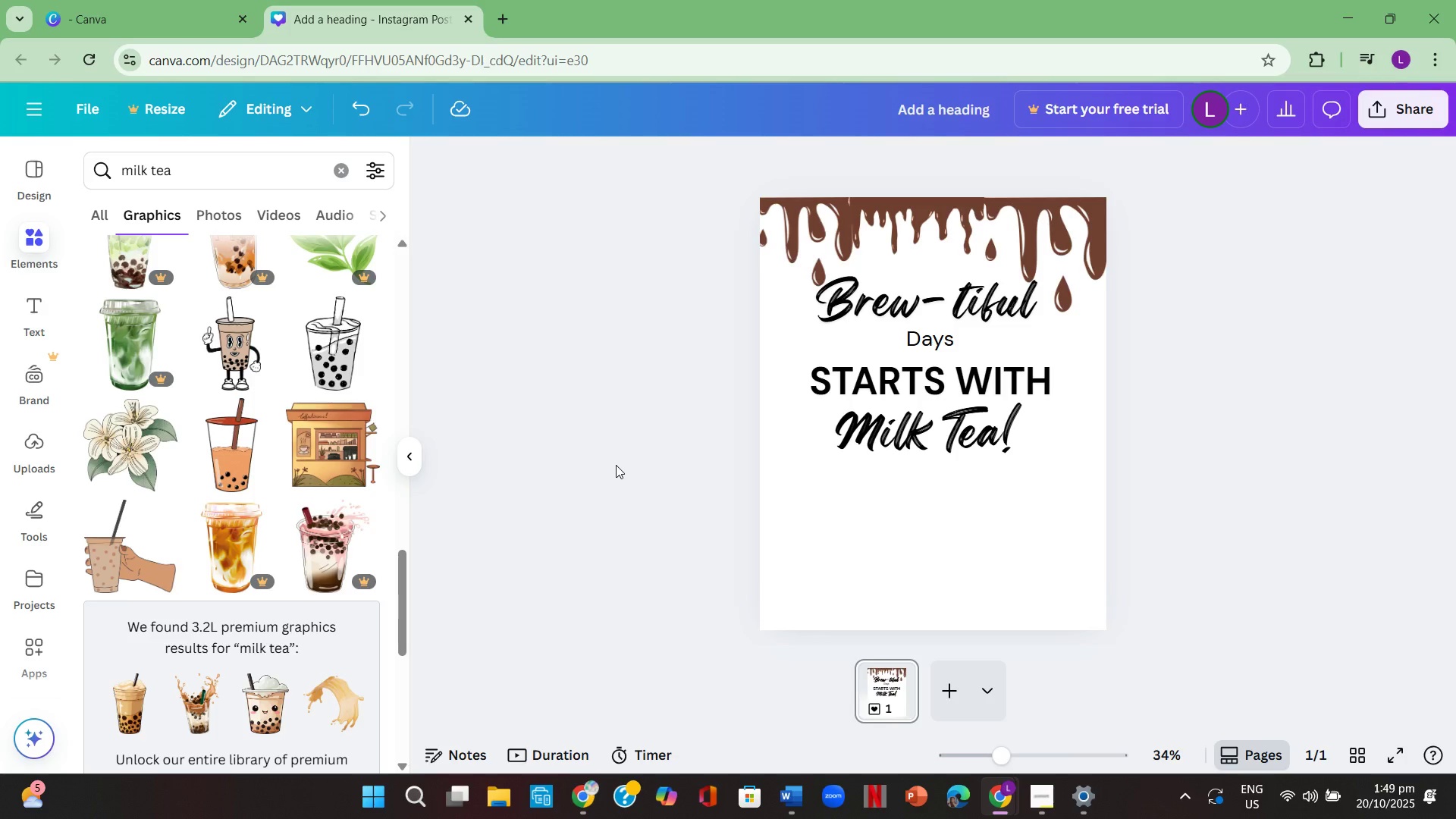 
wait(70.32)
 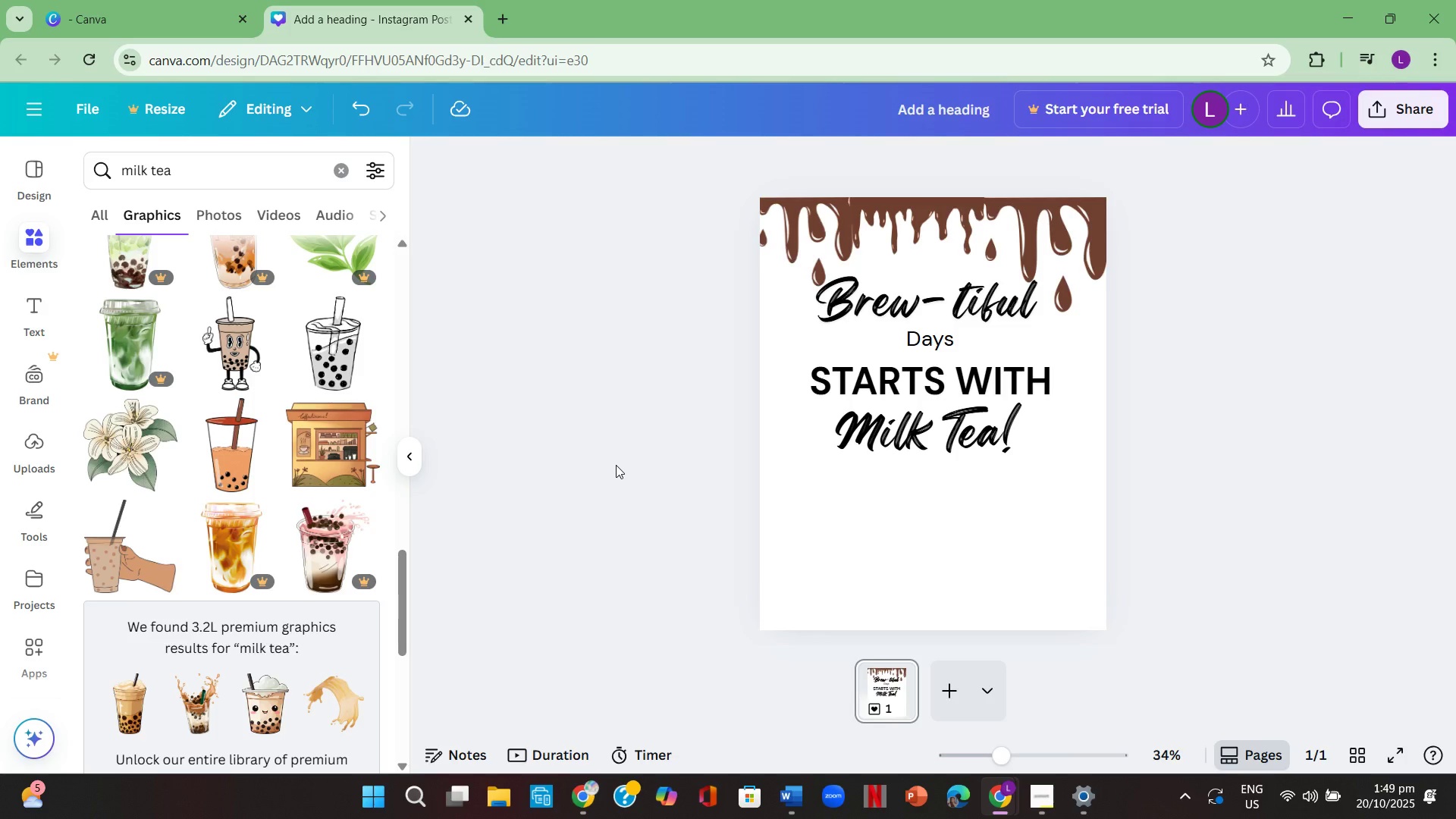 
scroll: coordinate [206, 527], scroll_direction: down, amount: 13.0
 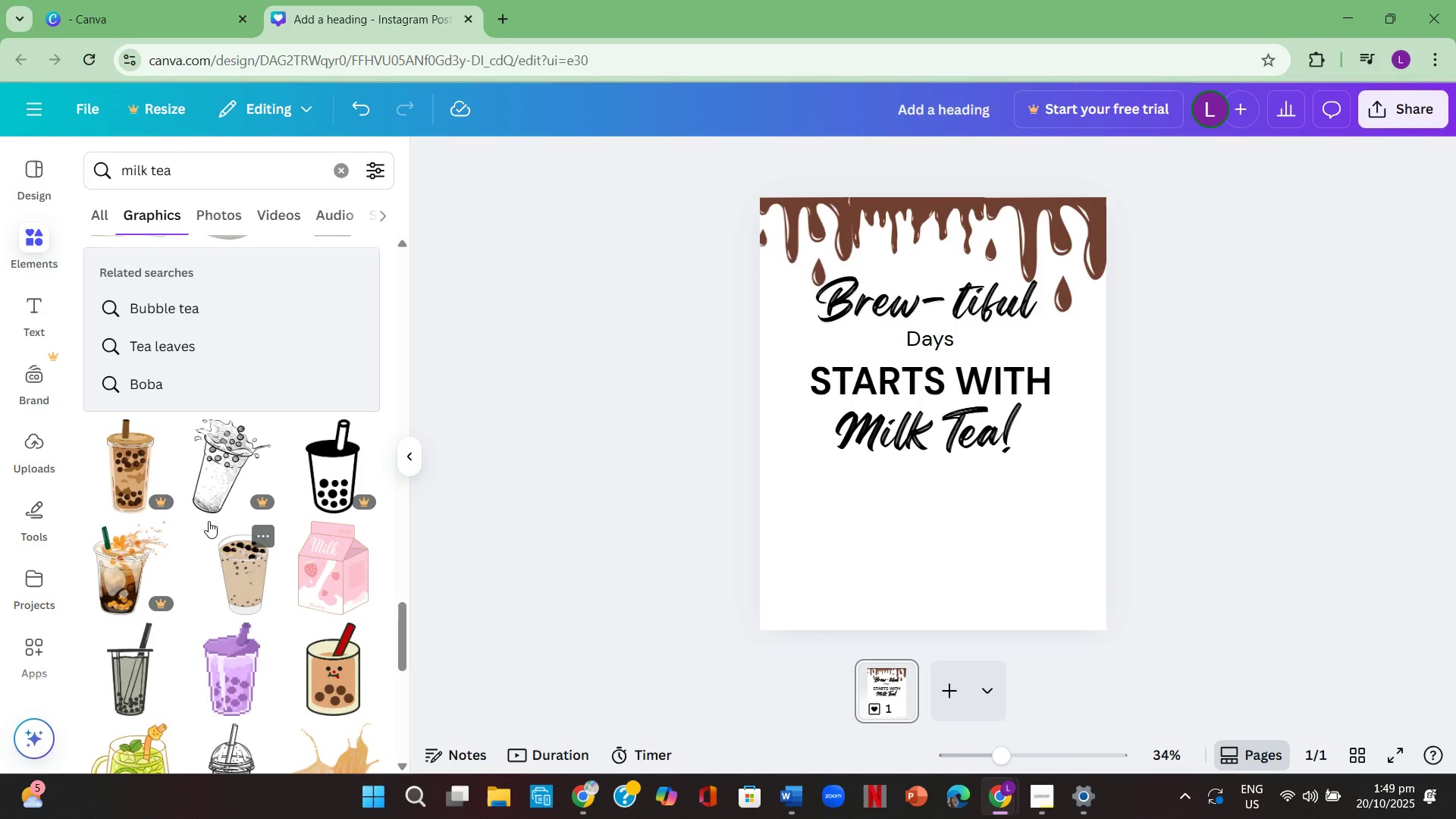 
scroll: coordinate [200, 461], scroll_direction: up, amount: 31.0
 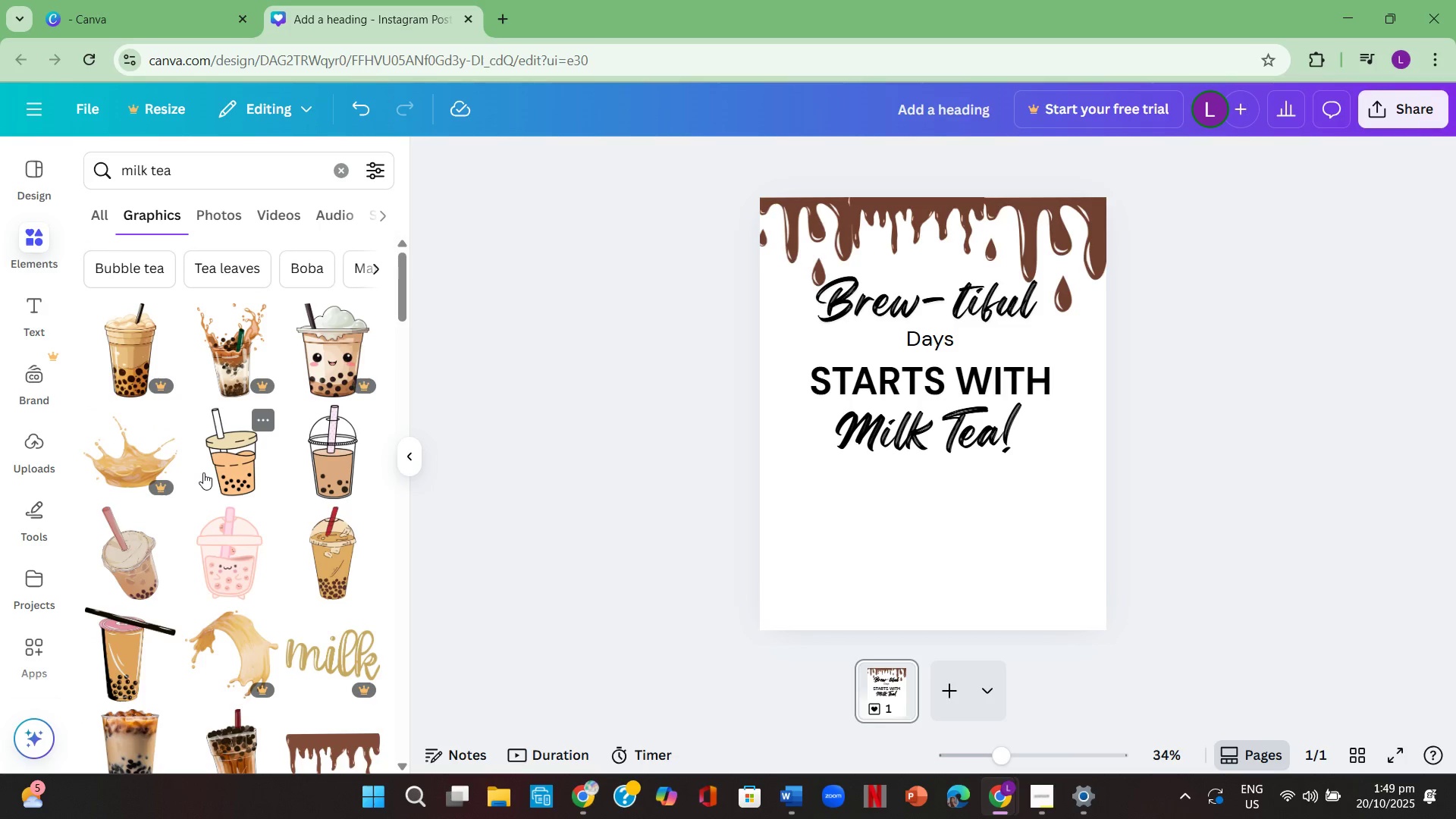 
scroll: coordinate [203, 472], scroll_direction: down, amount: 1.0
 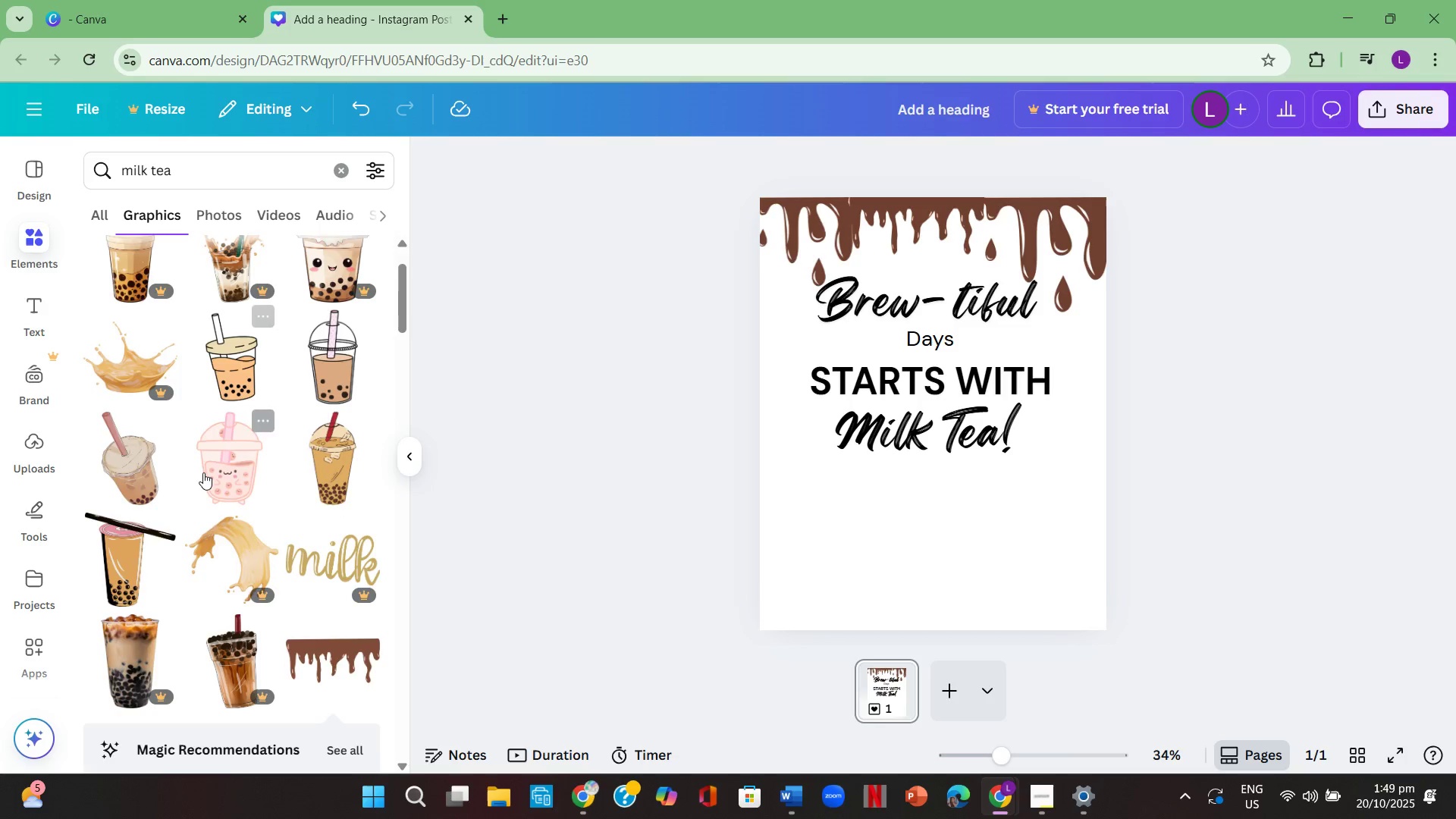 
scroll: coordinate [203, 472], scroll_direction: up, amount: 1.0
 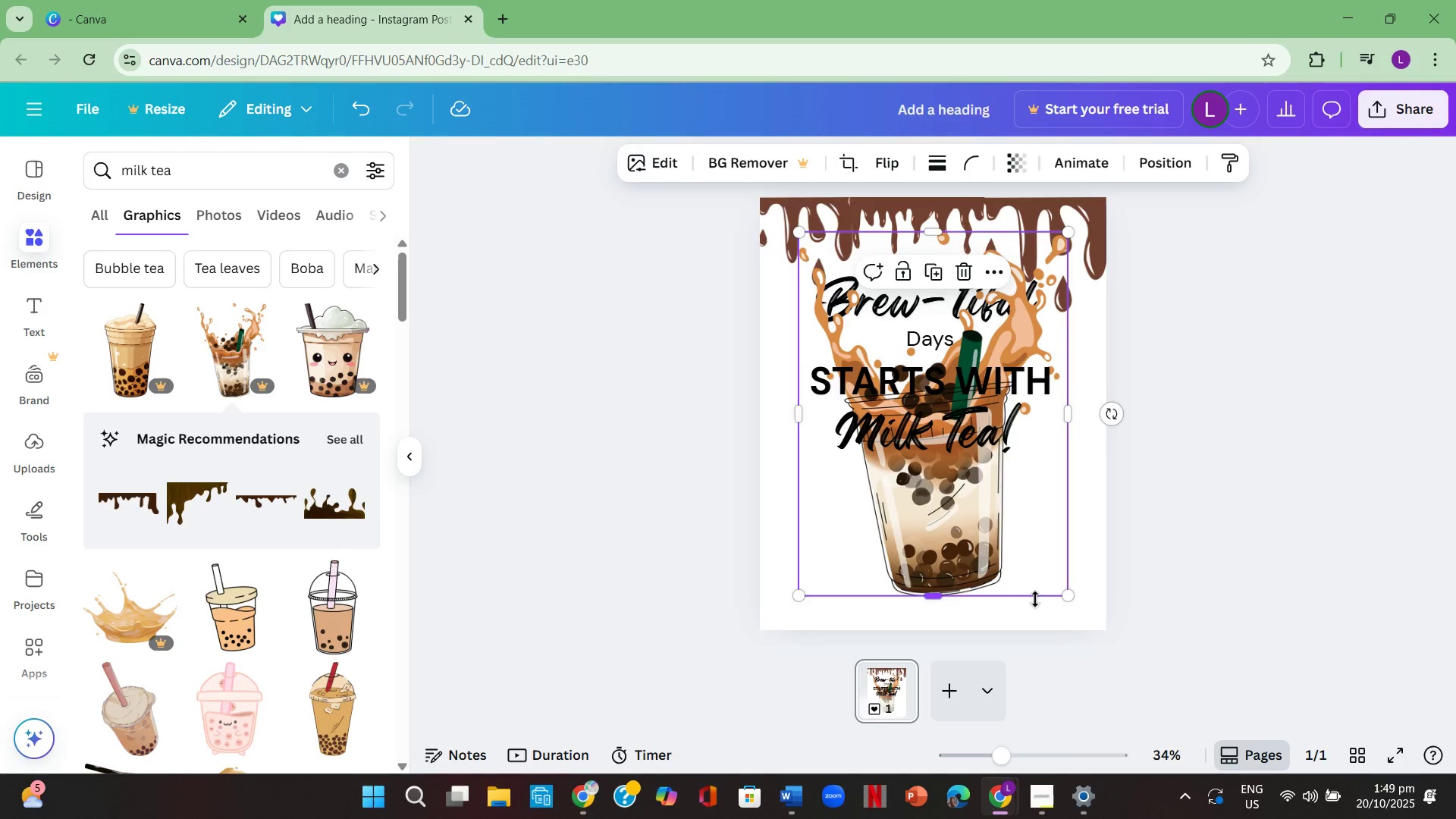 
left_click_drag(start_coordinate=[1072, 598], to_coordinate=[959, 495])
 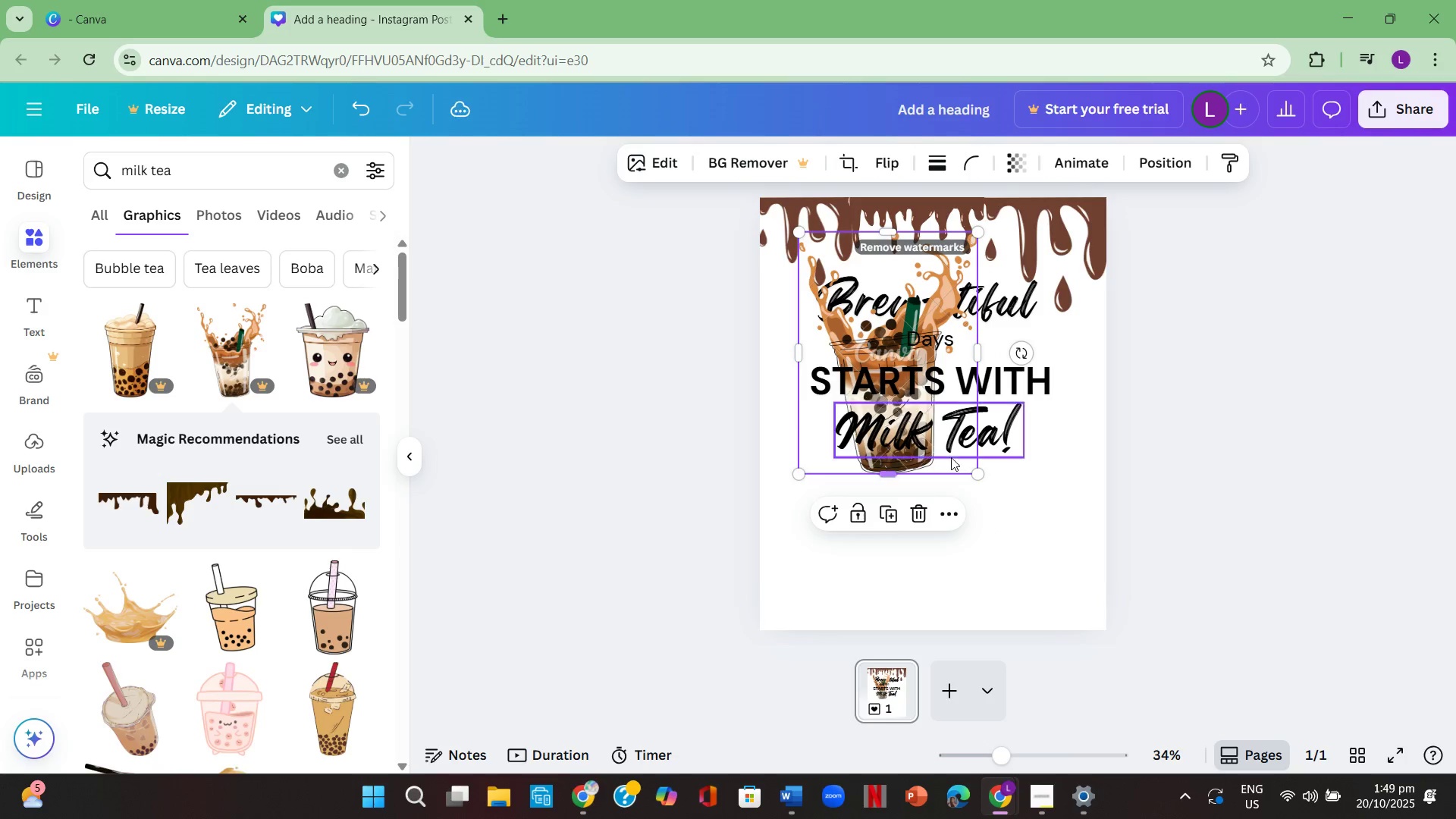 
left_click_drag(start_coordinate=[939, 445], to_coordinate=[991, 629])
 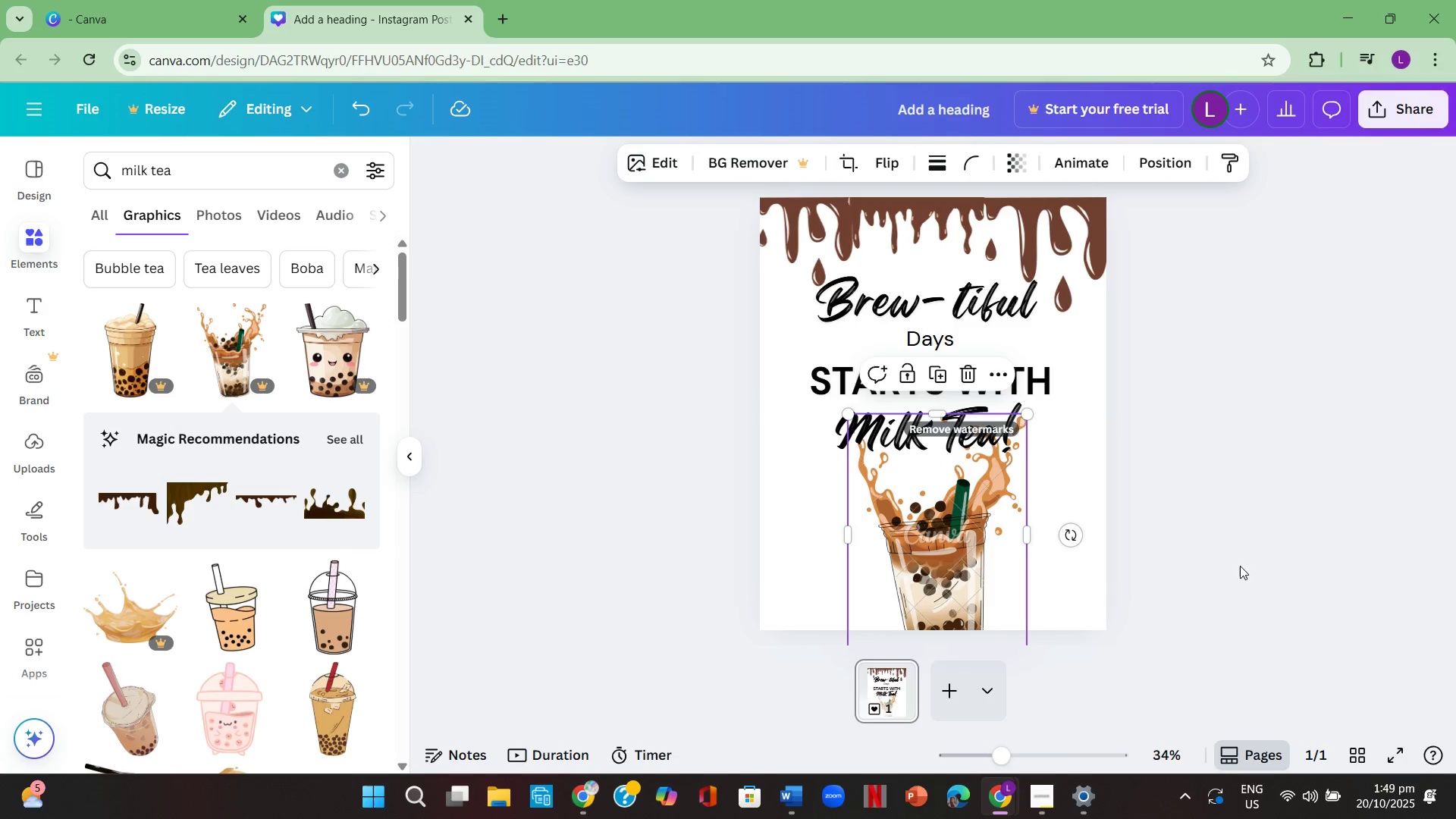 
left_click([1240, 566])
 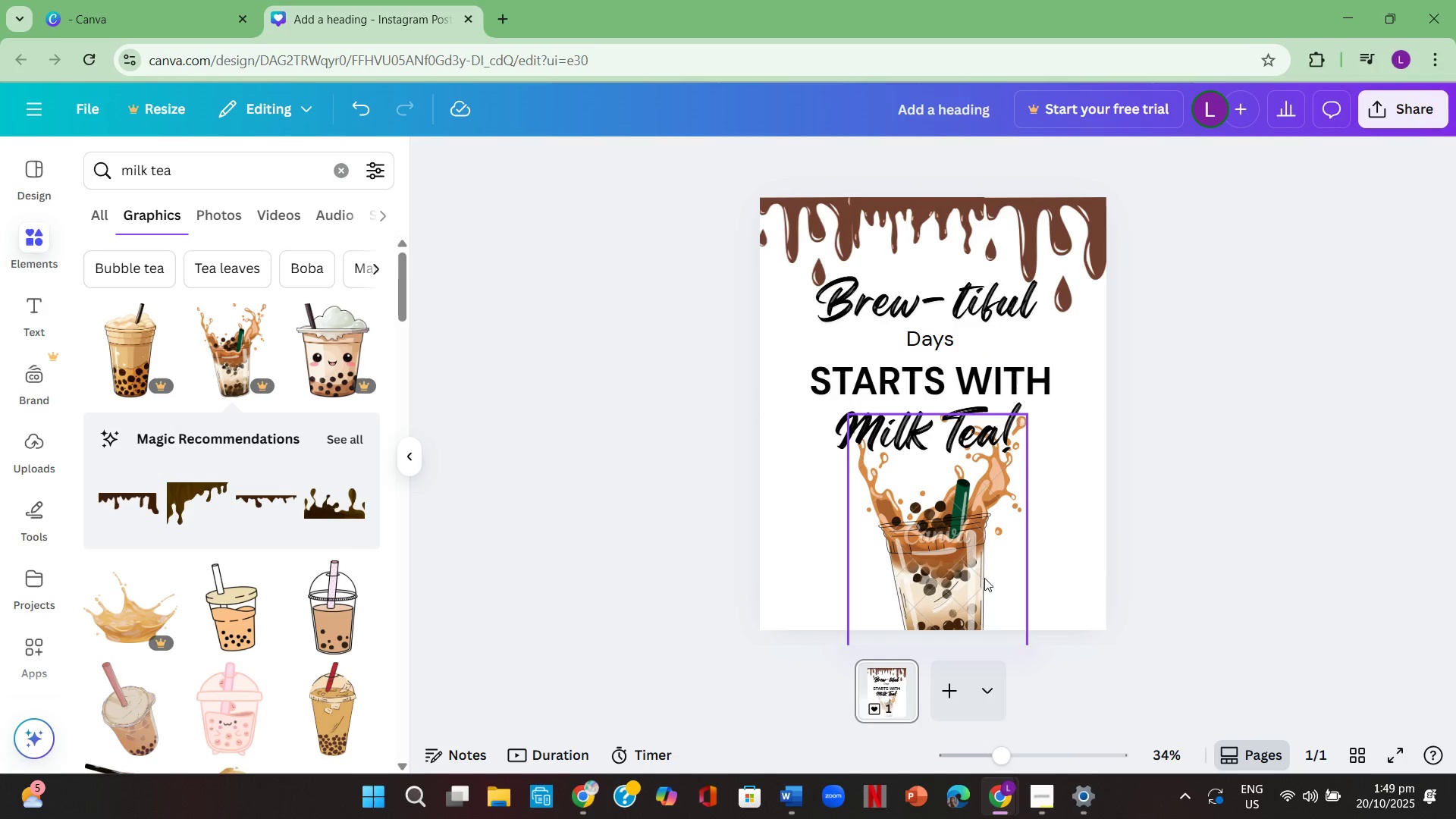 
left_click([982, 579])
 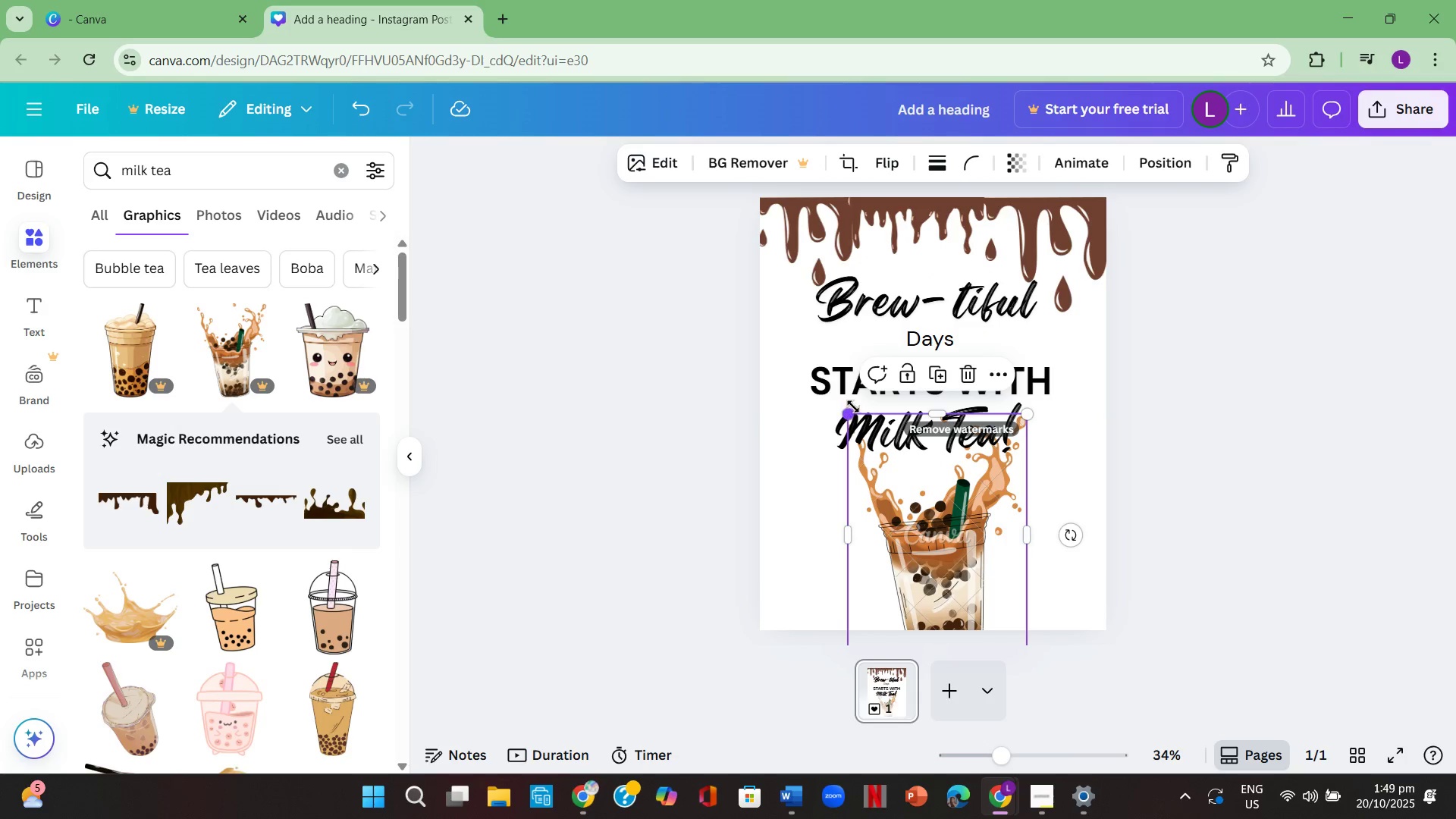 
left_click_drag(start_coordinate=[846, 414], to_coordinate=[868, 456])
 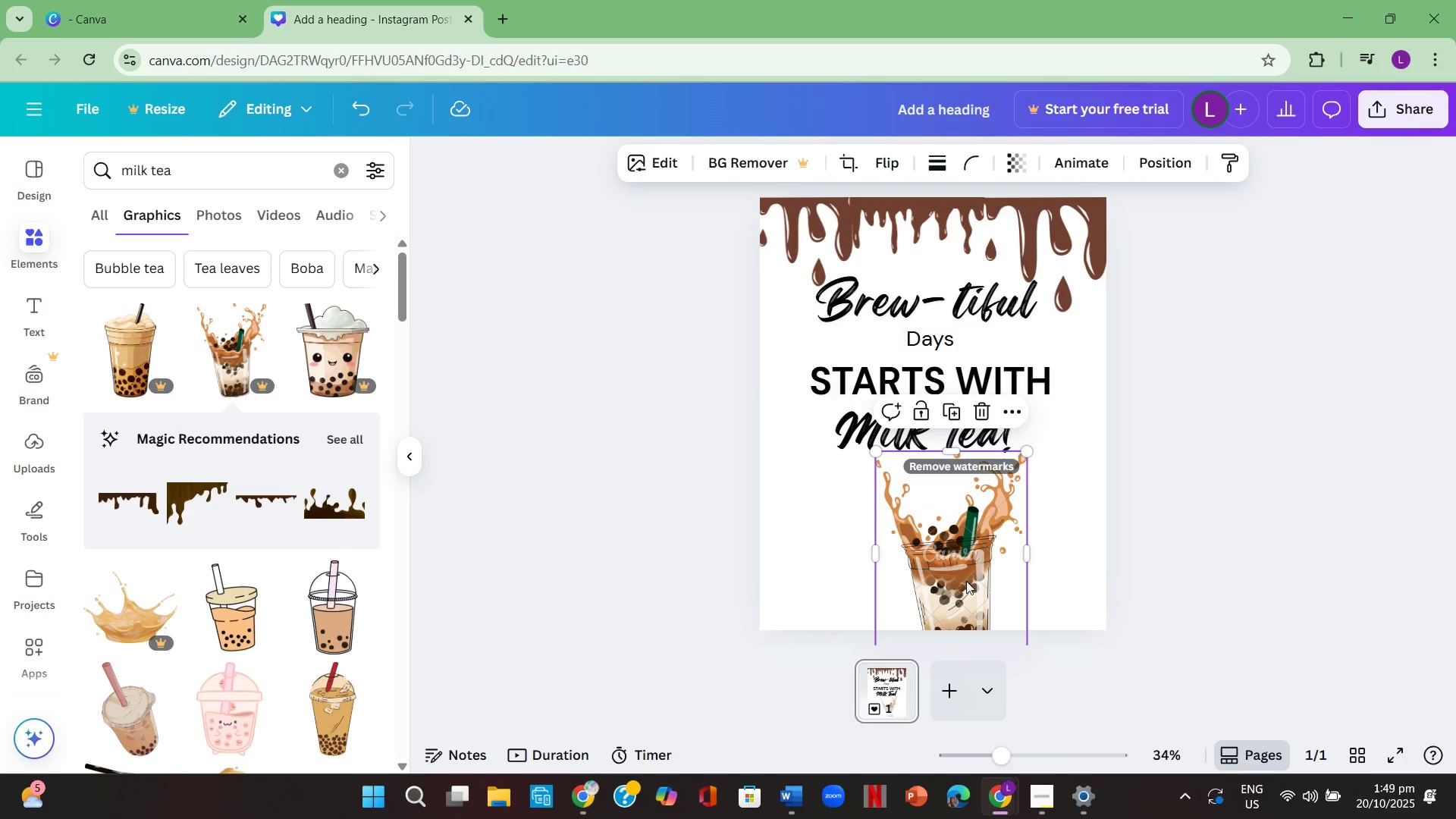 
left_click_drag(start_coordinate=[967, 581], to_coordinate=[956, 583])
 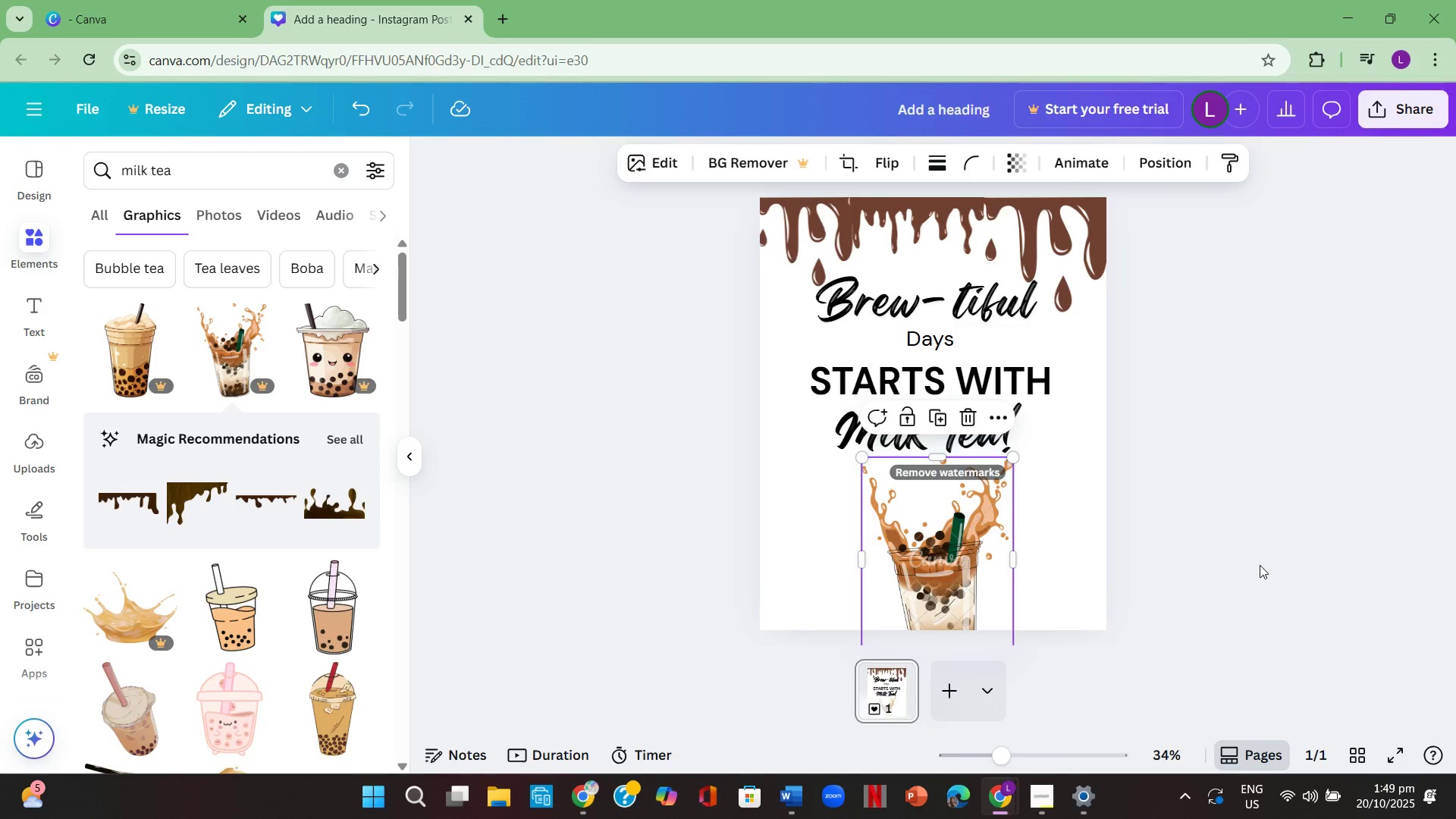 
left_click([1260, 565])
 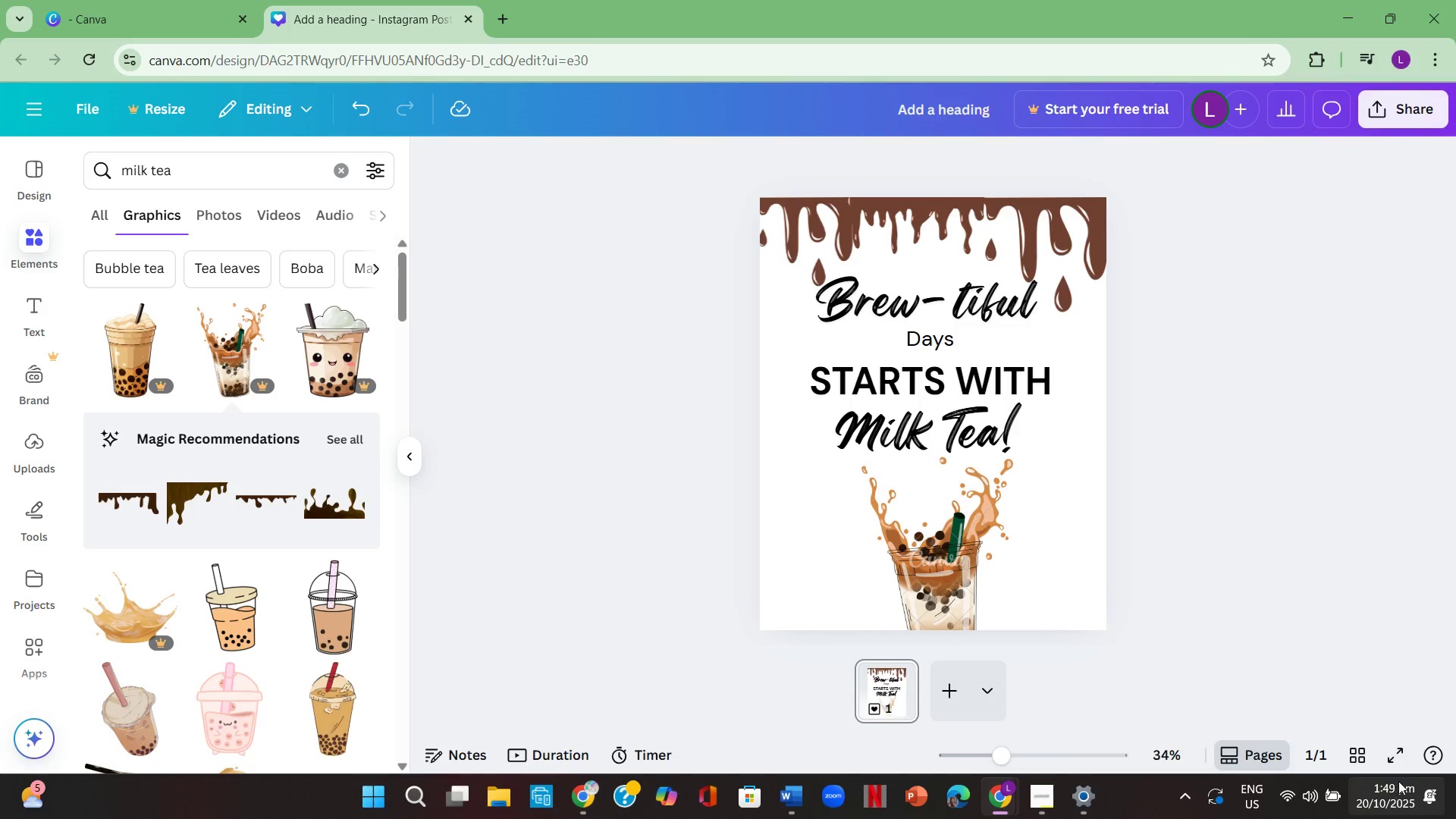 
left_click([1401, 765])
 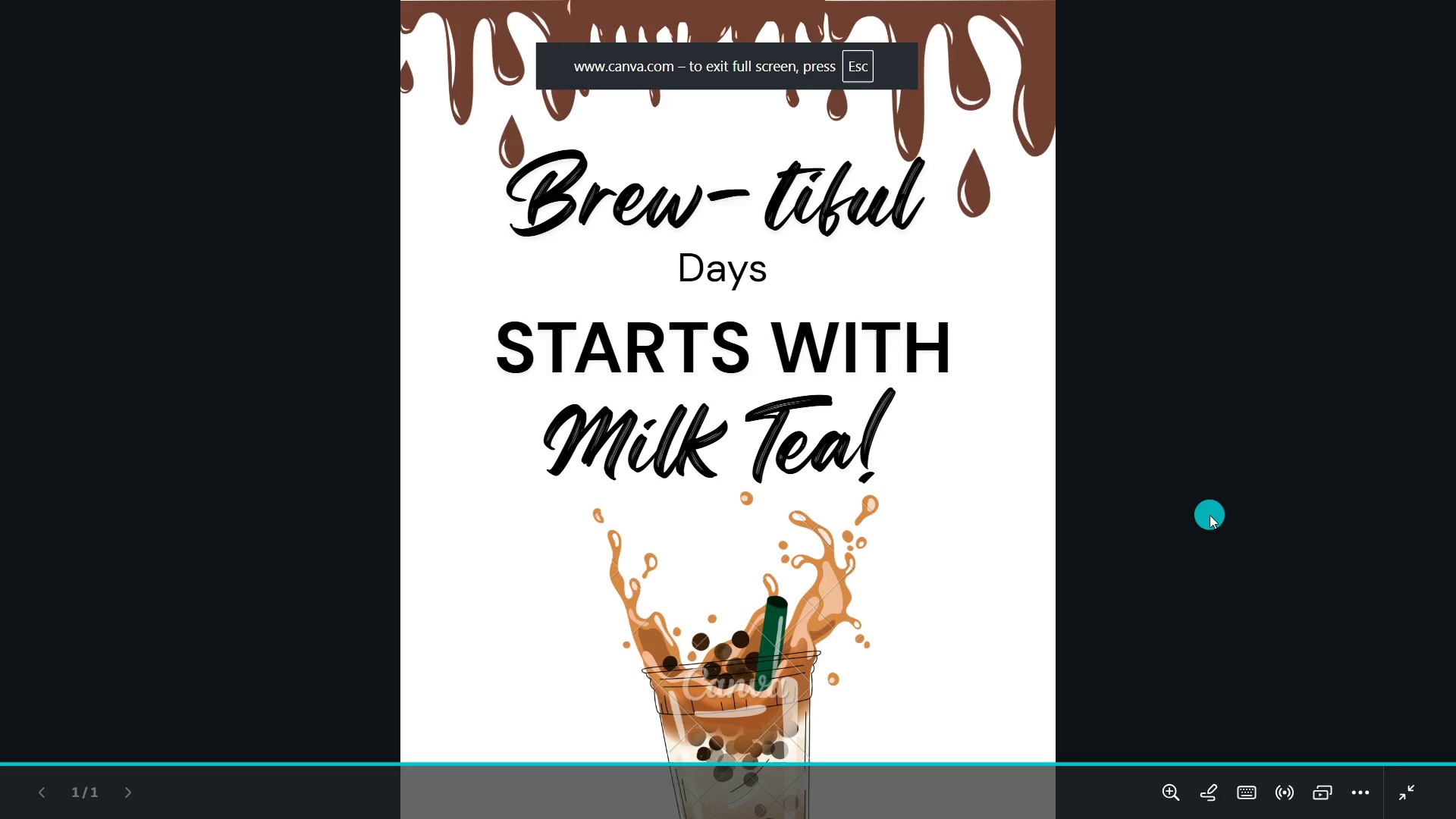 
key(Escape)
 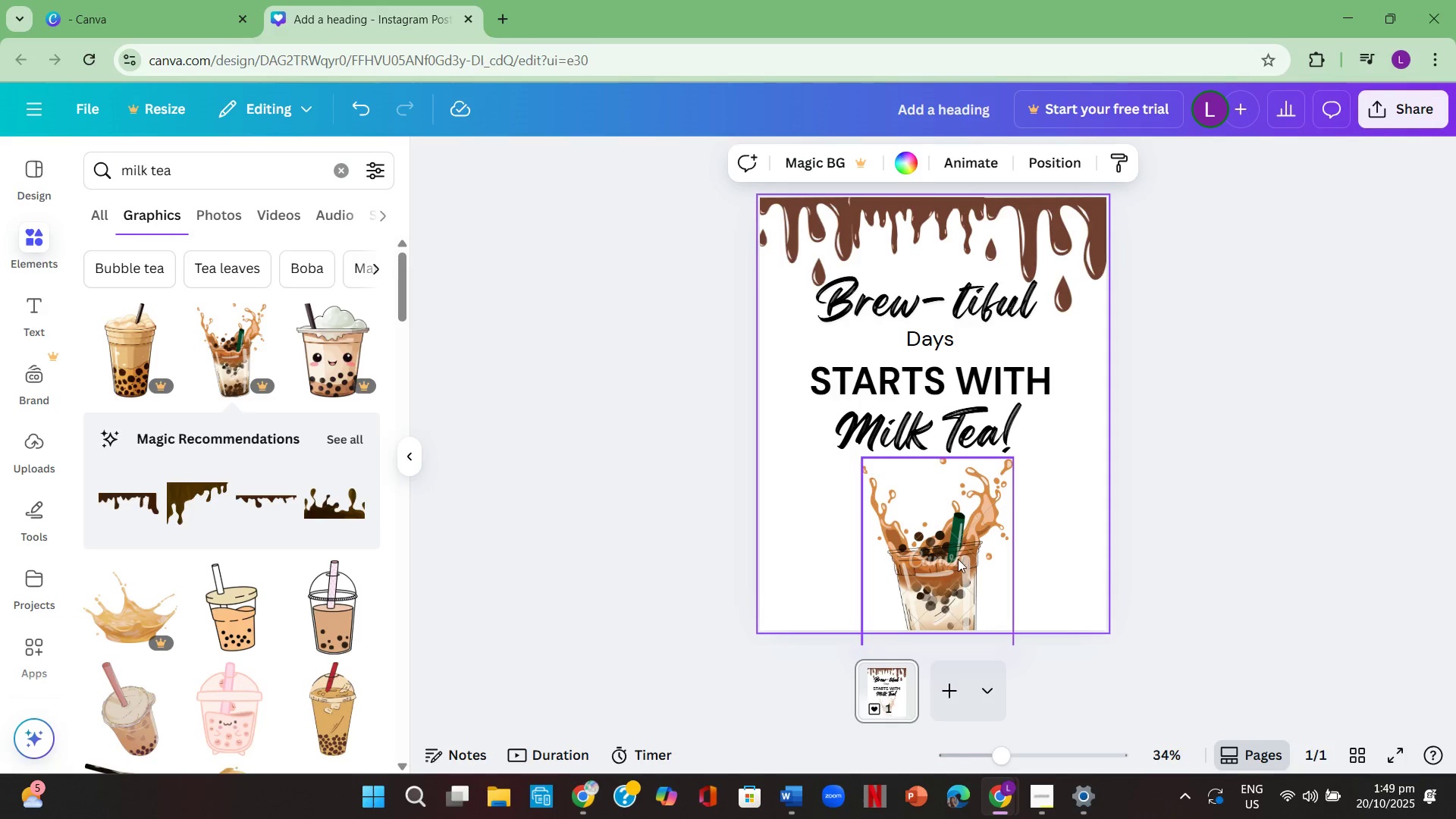 
left_click([958, 559])
 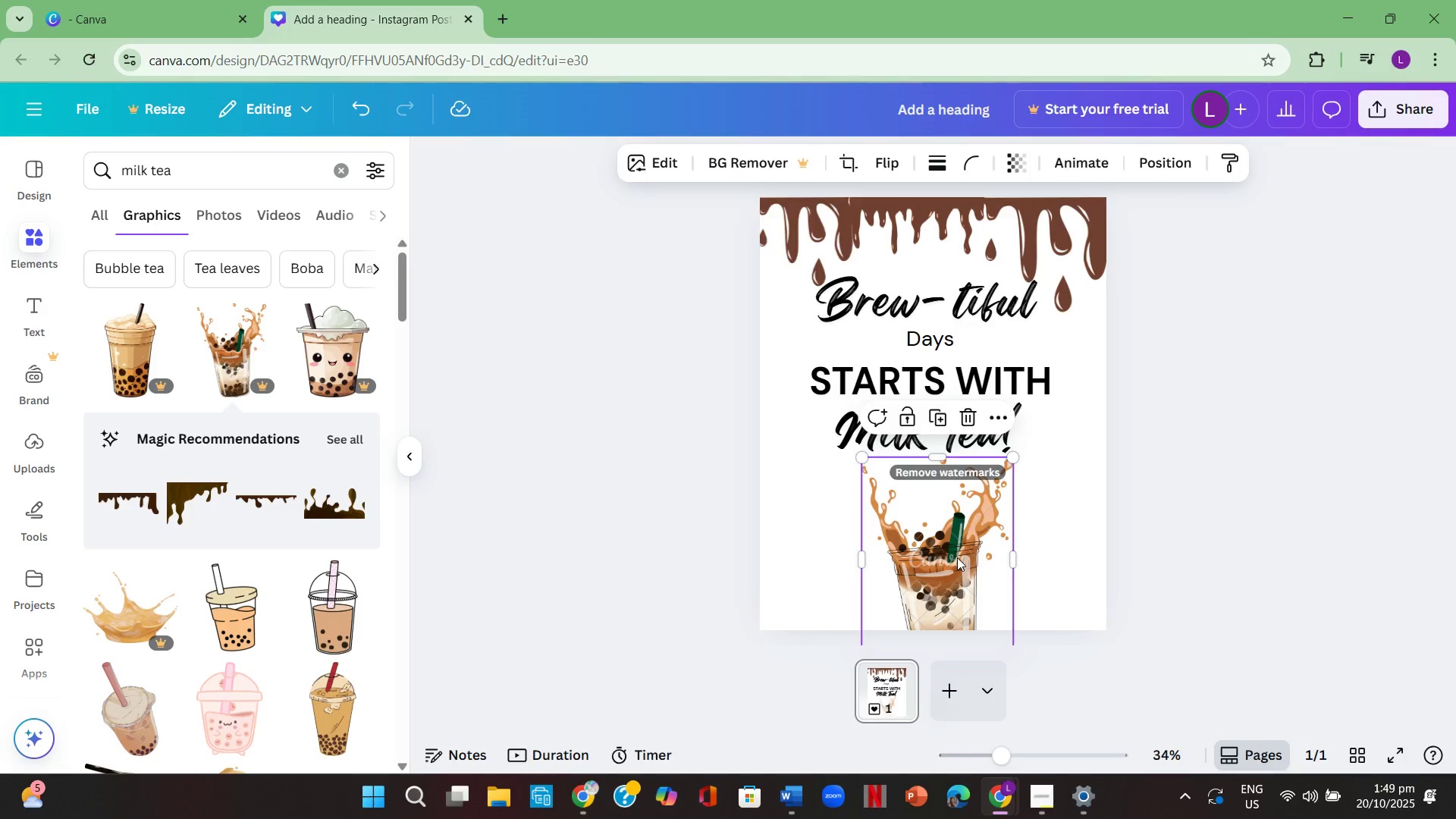 
key(Backspace)
 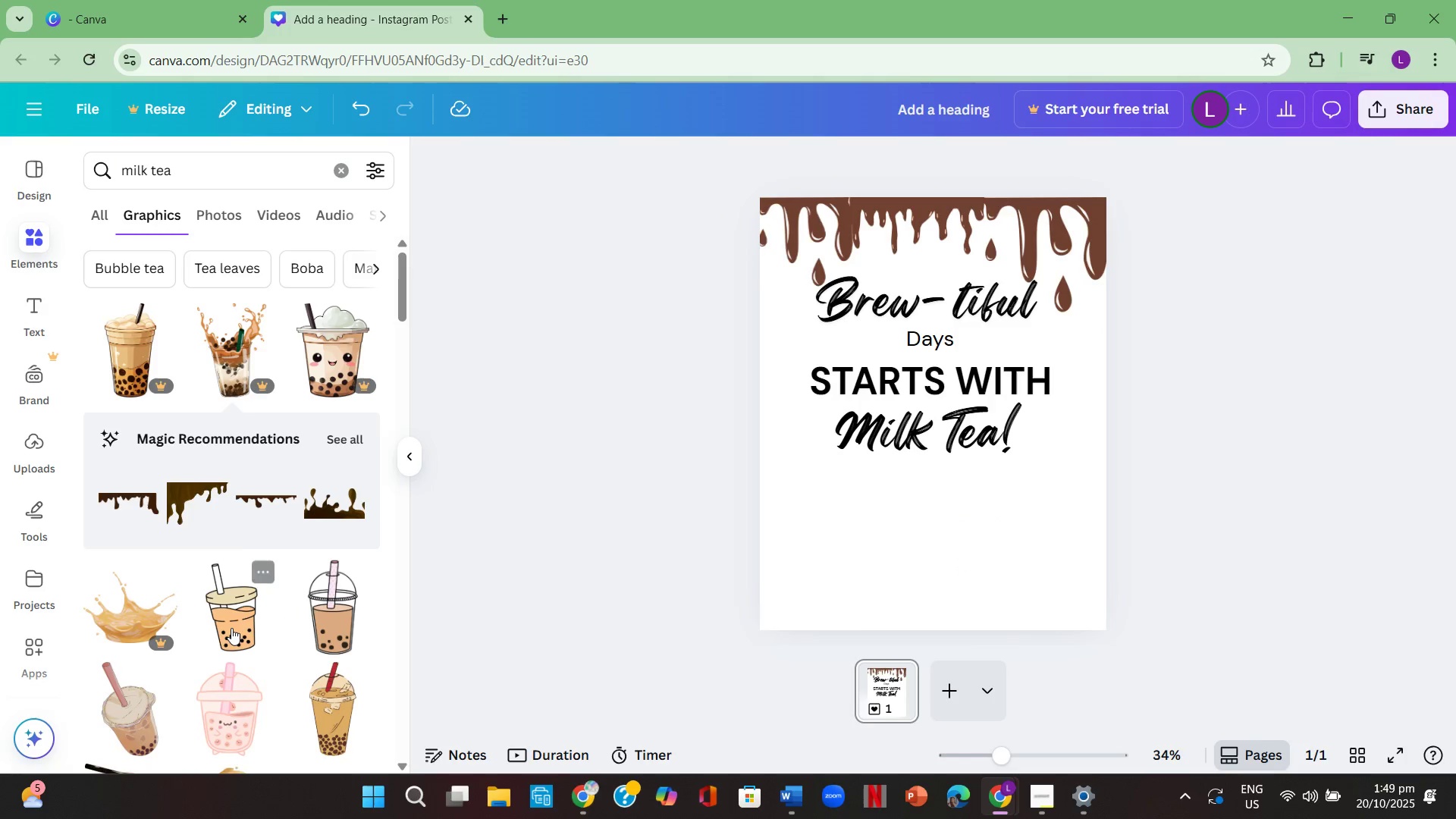 
scroll: coordinate [199, 613], scroll_direction: down, amount: 9.0
 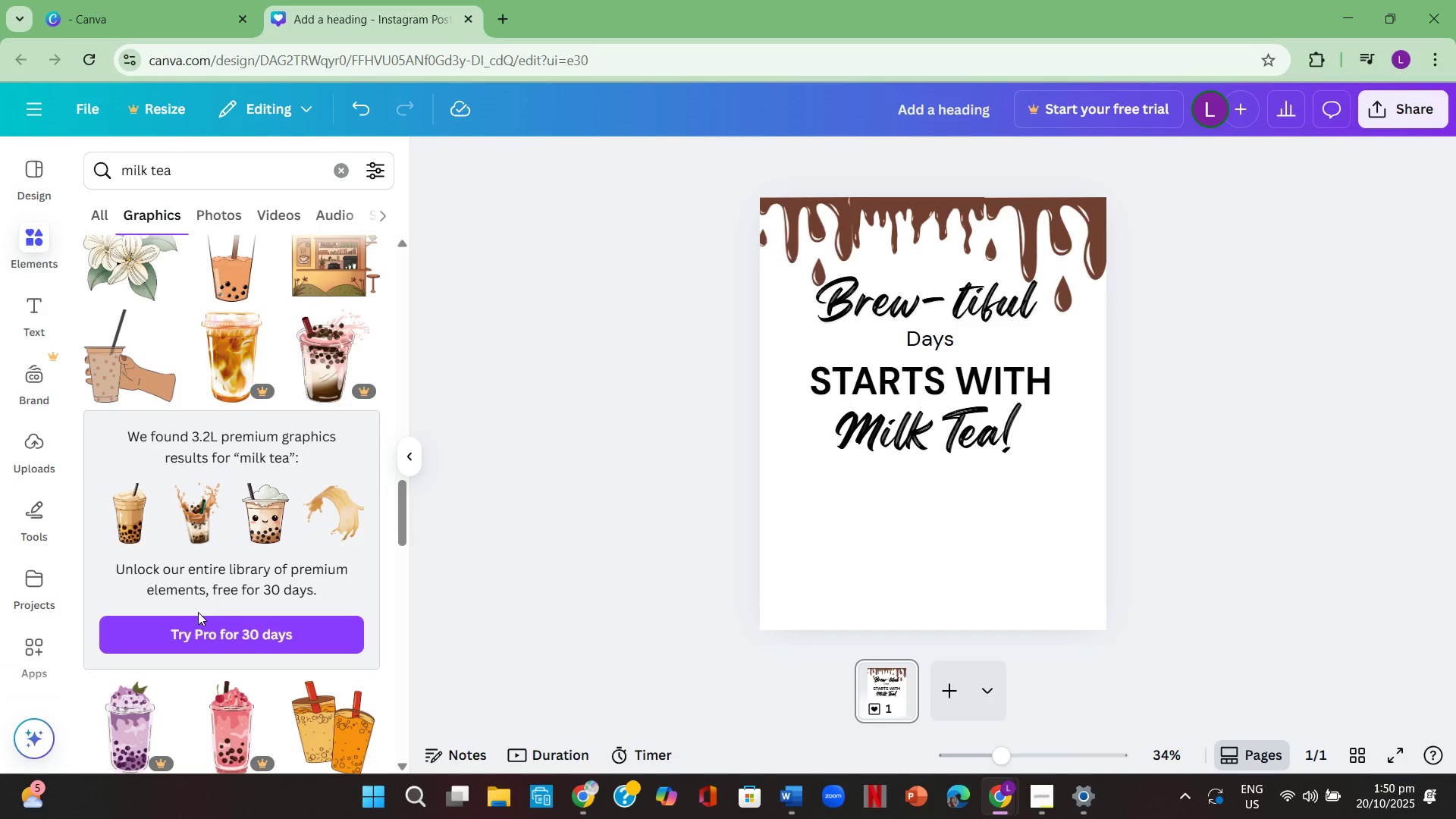 
scroll: coordinate [190, 608], scroll_direction: down, amount: 14.0
 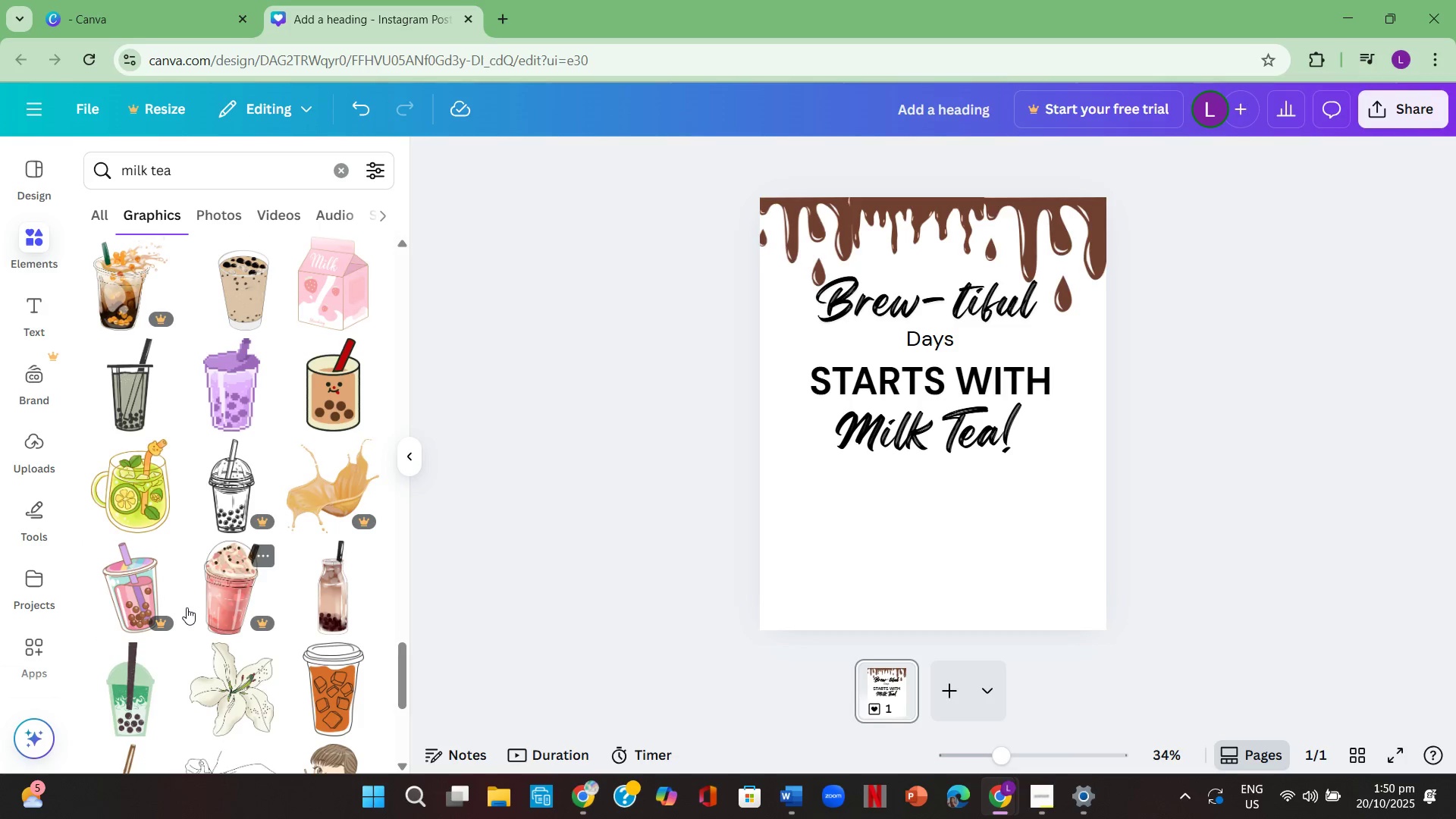 
scroll: coordinate [183, 607], scroll_direction: down, amount: 19.0
 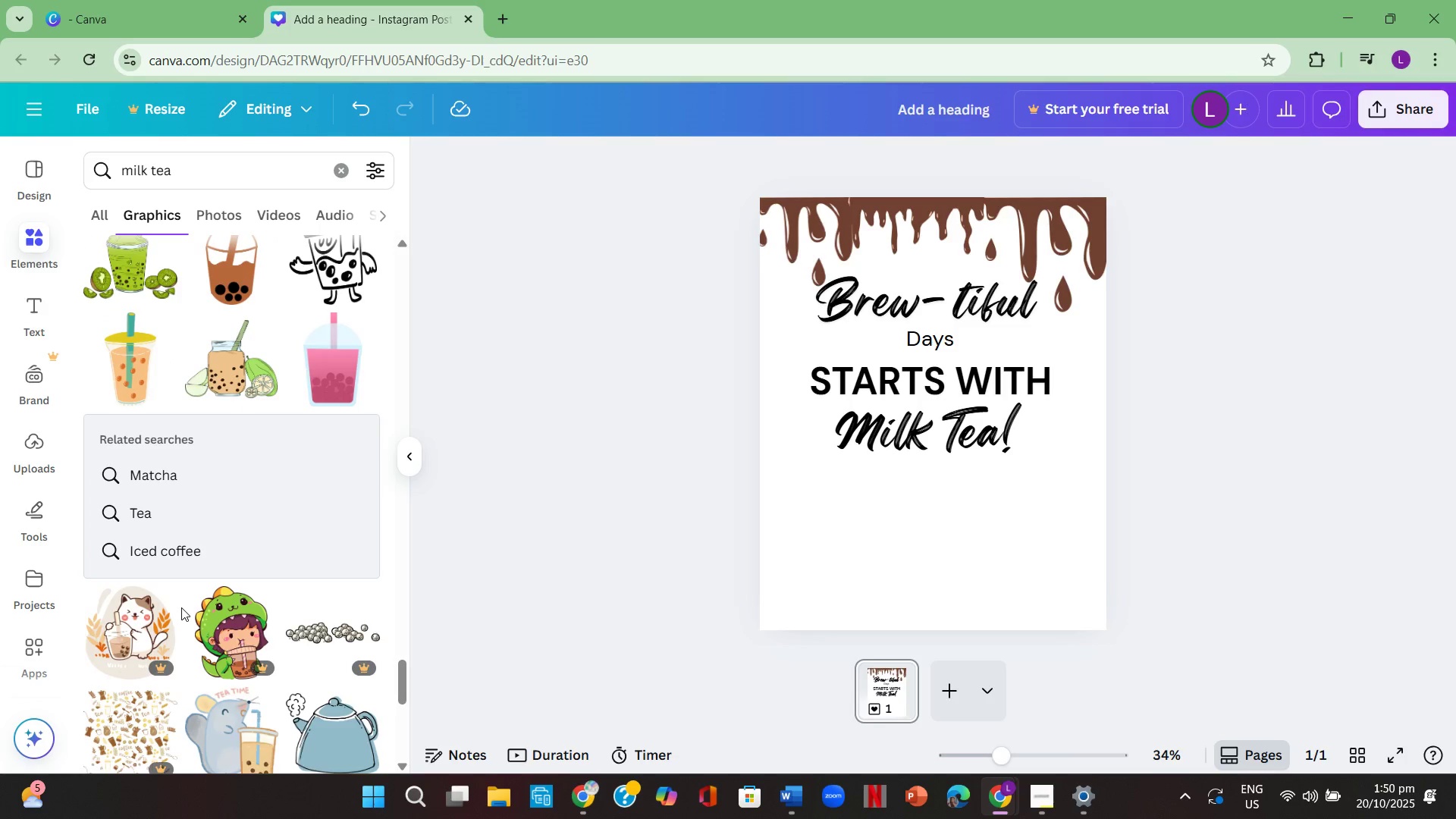 
scroll: coordinate [181, 607], scroll_direction: down, amount: 4.0
 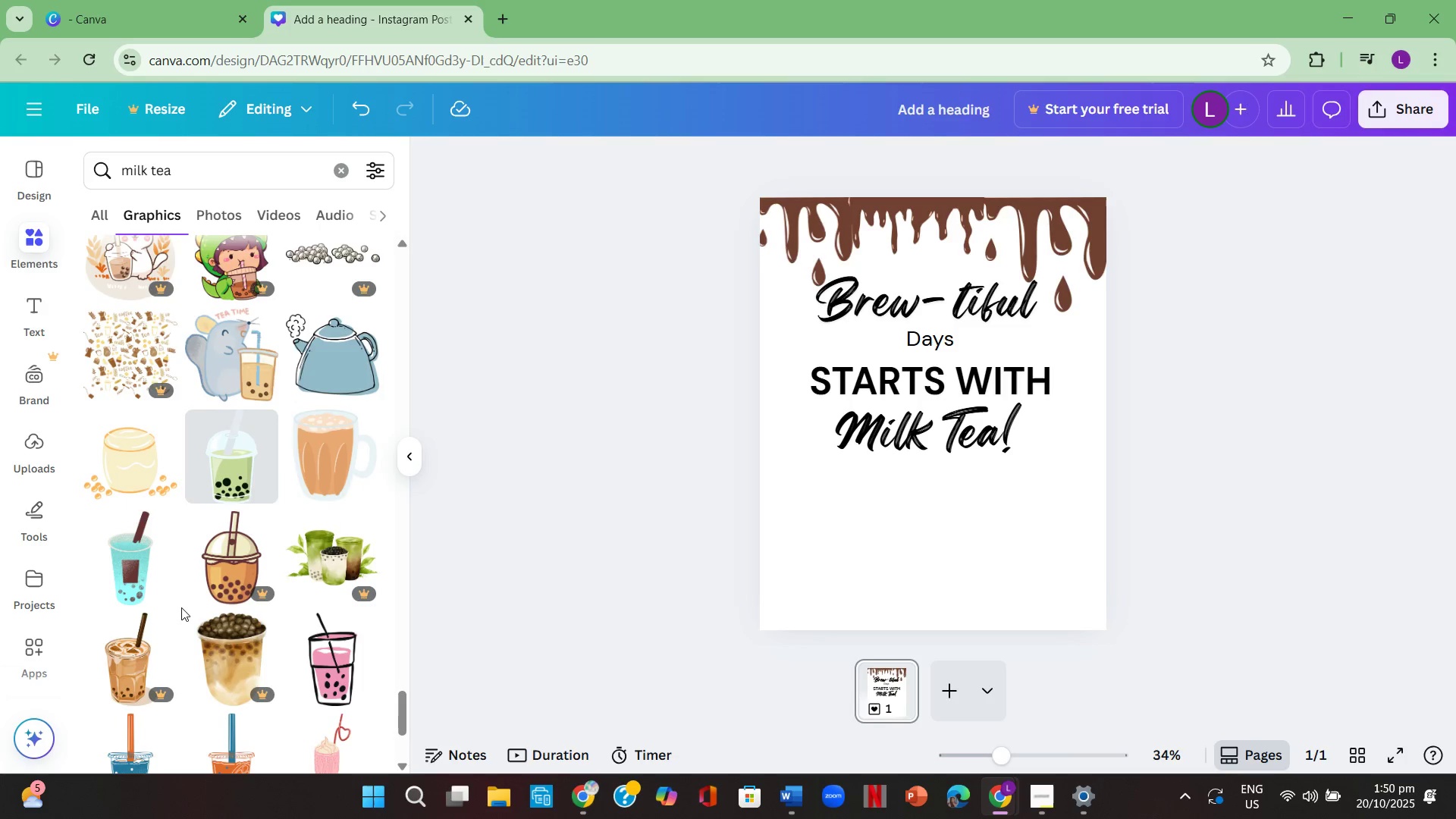 
scroll: coordinate [181, 607], scroll_direction: up, amount: 2.0
 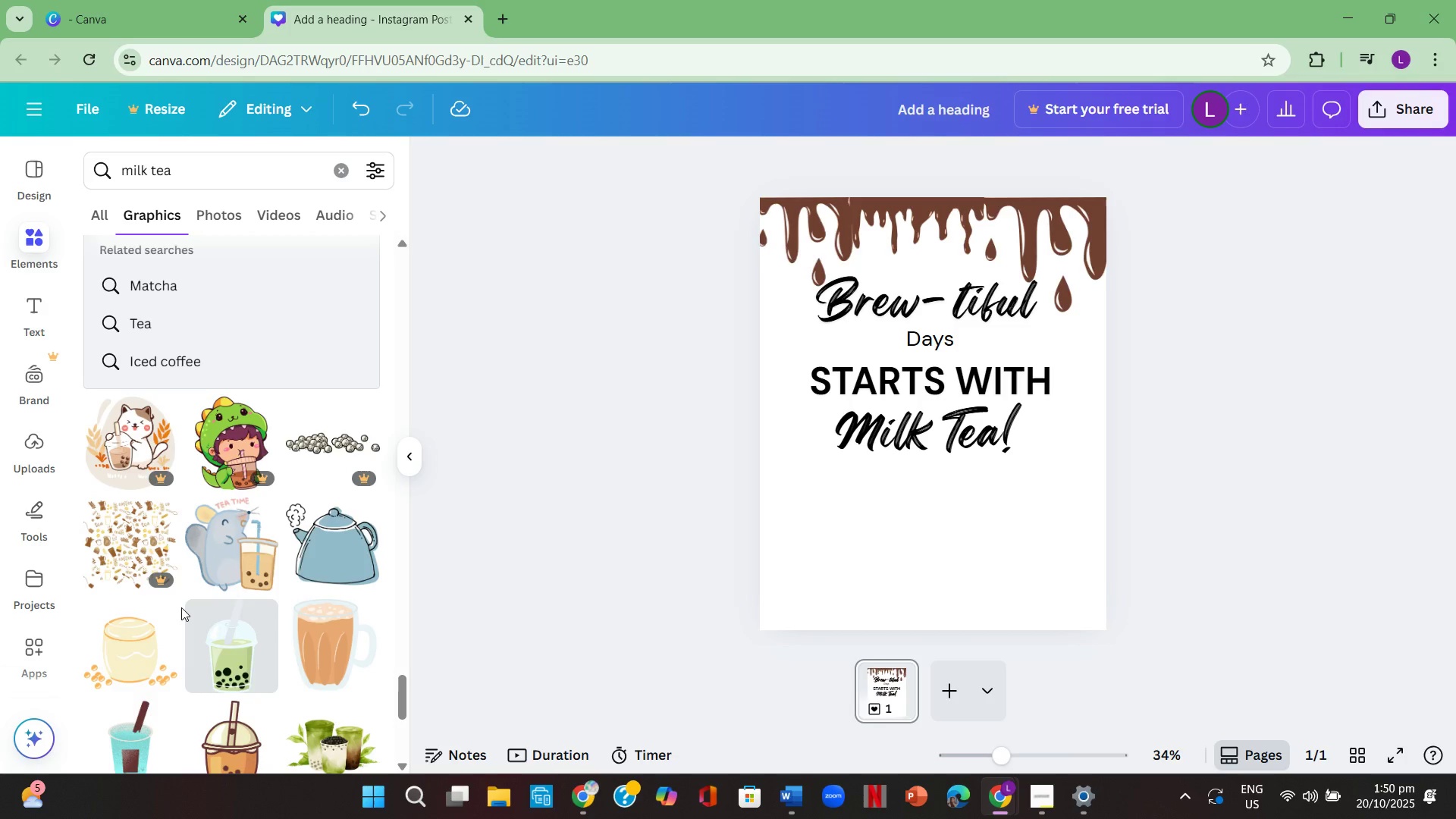 
scroll: coordinate [174, 604], scroll_direction: down, amount: 17.0
 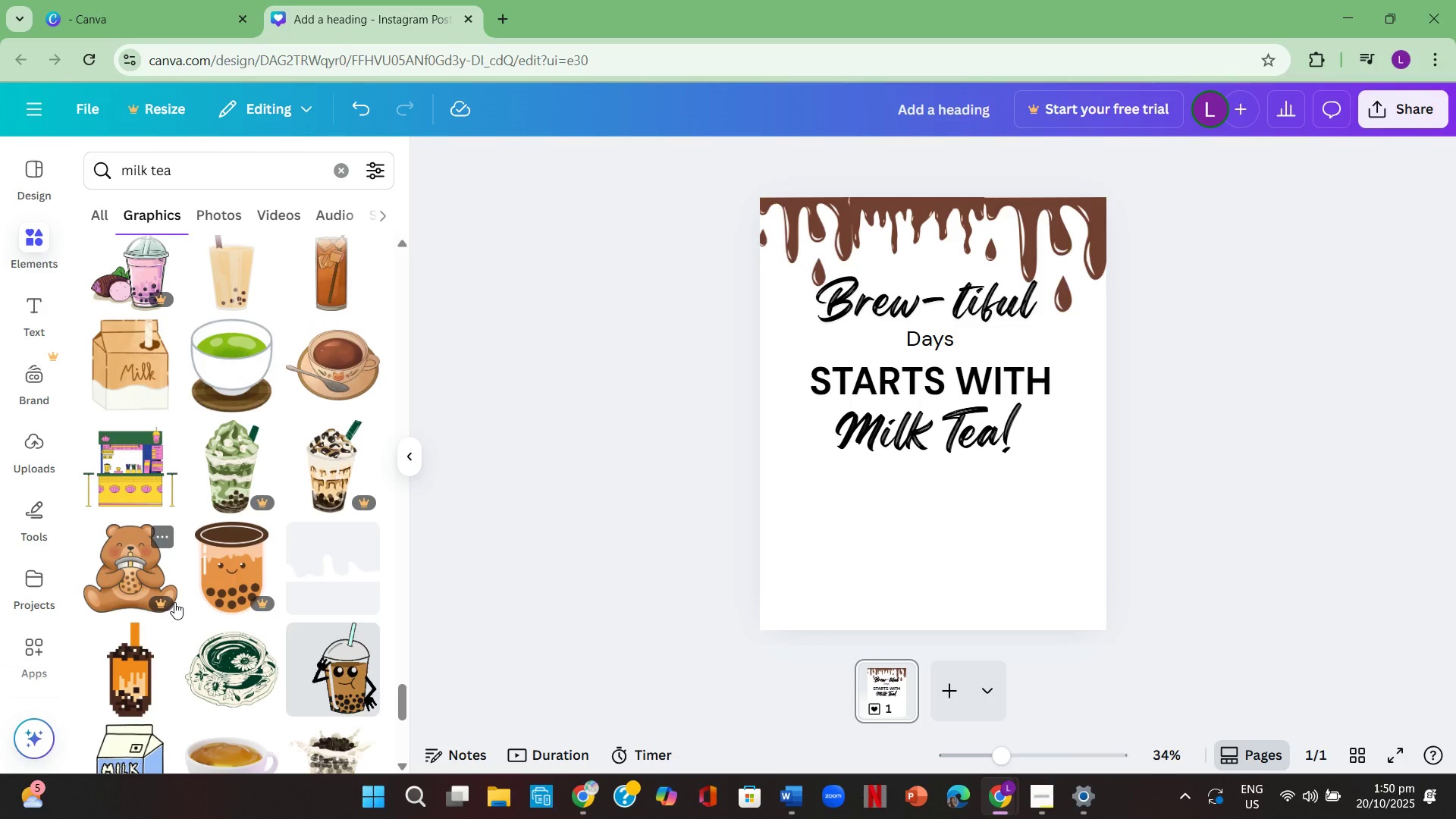 
scroll: coordinate [177, 600], scroll_direction: down, amount: 7.0
 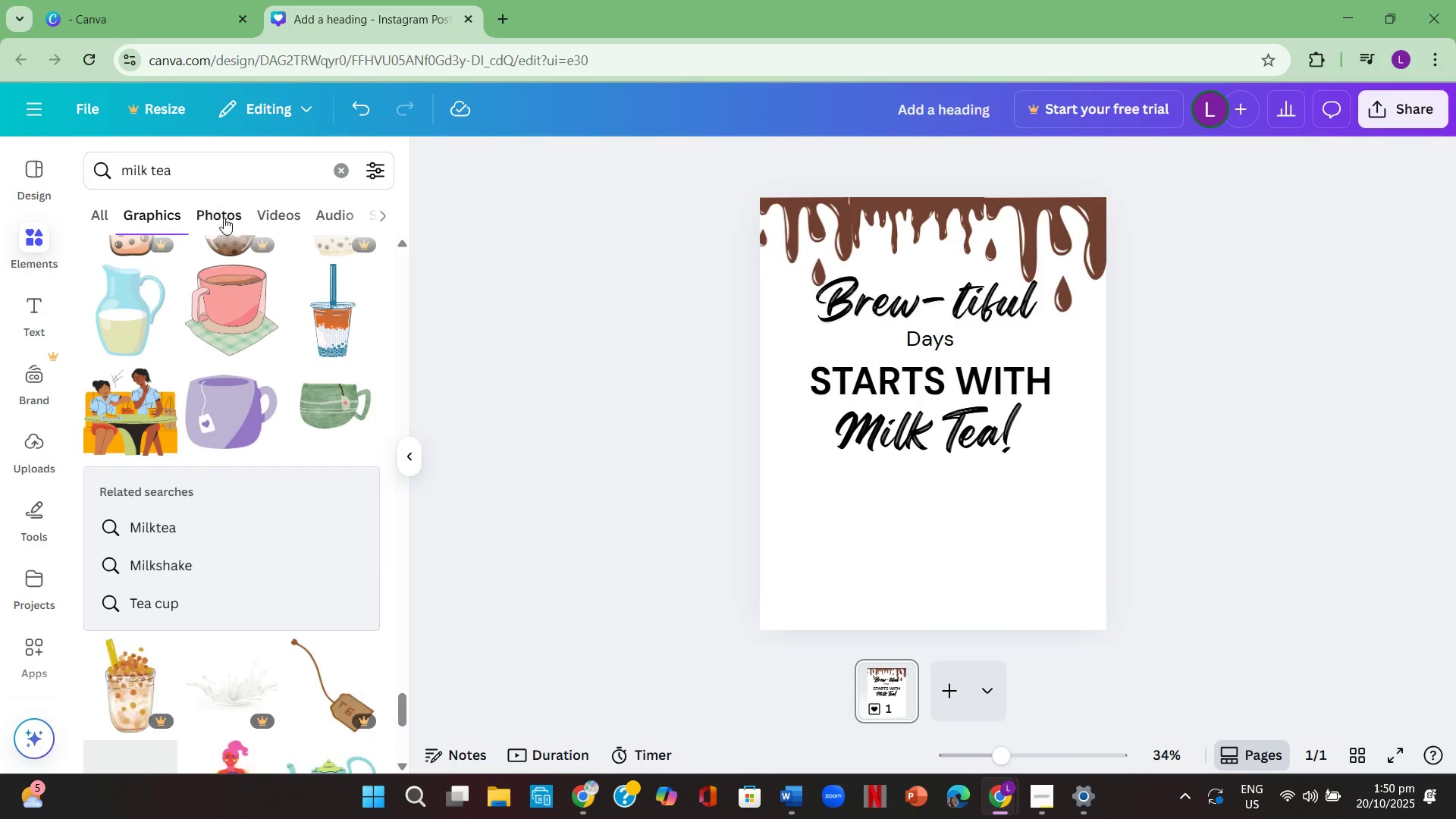 
left_click([224, 218])
 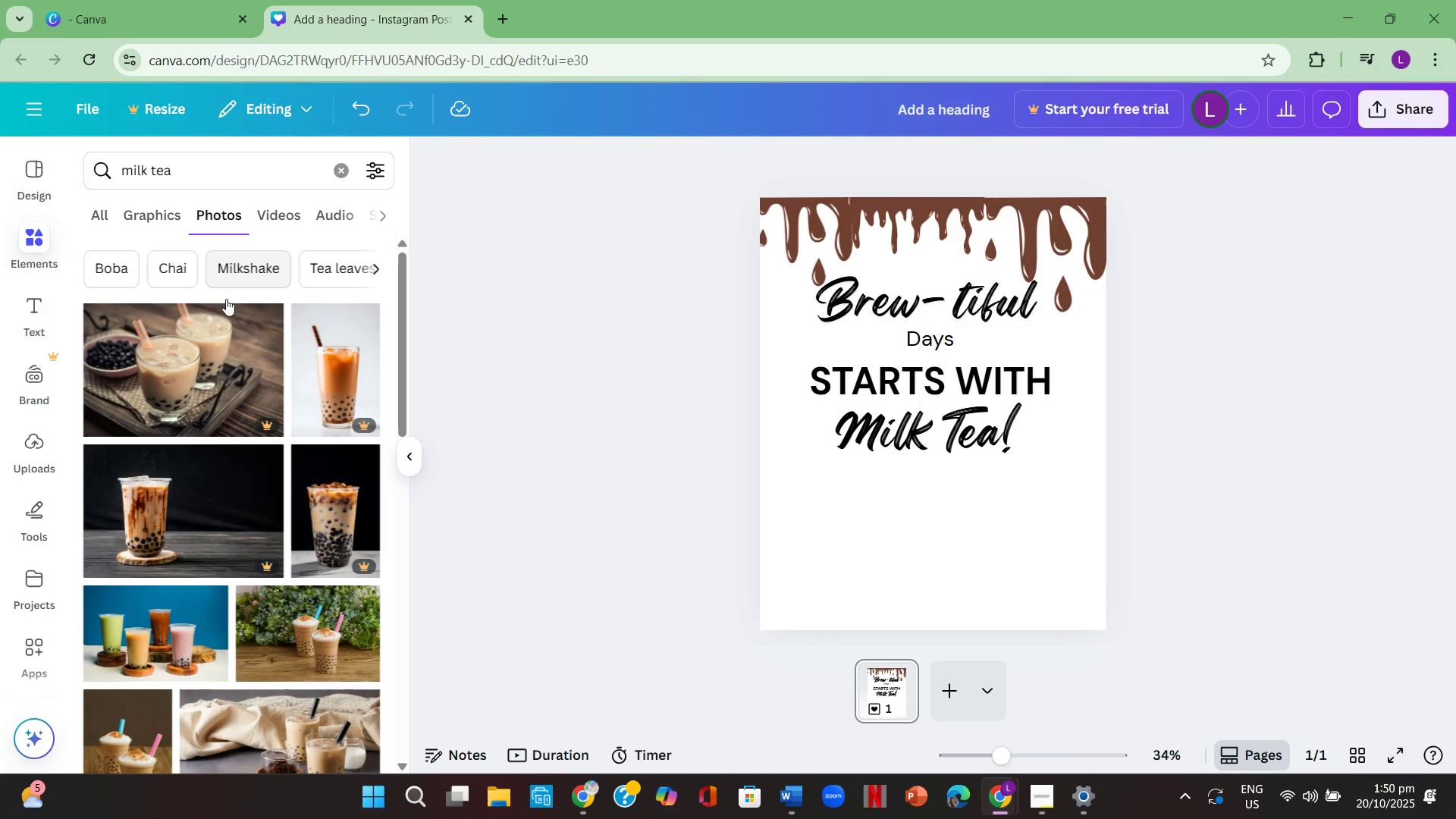 
scroll: coordinate [208, 556], scroll_direction: down, amount: 21.0
 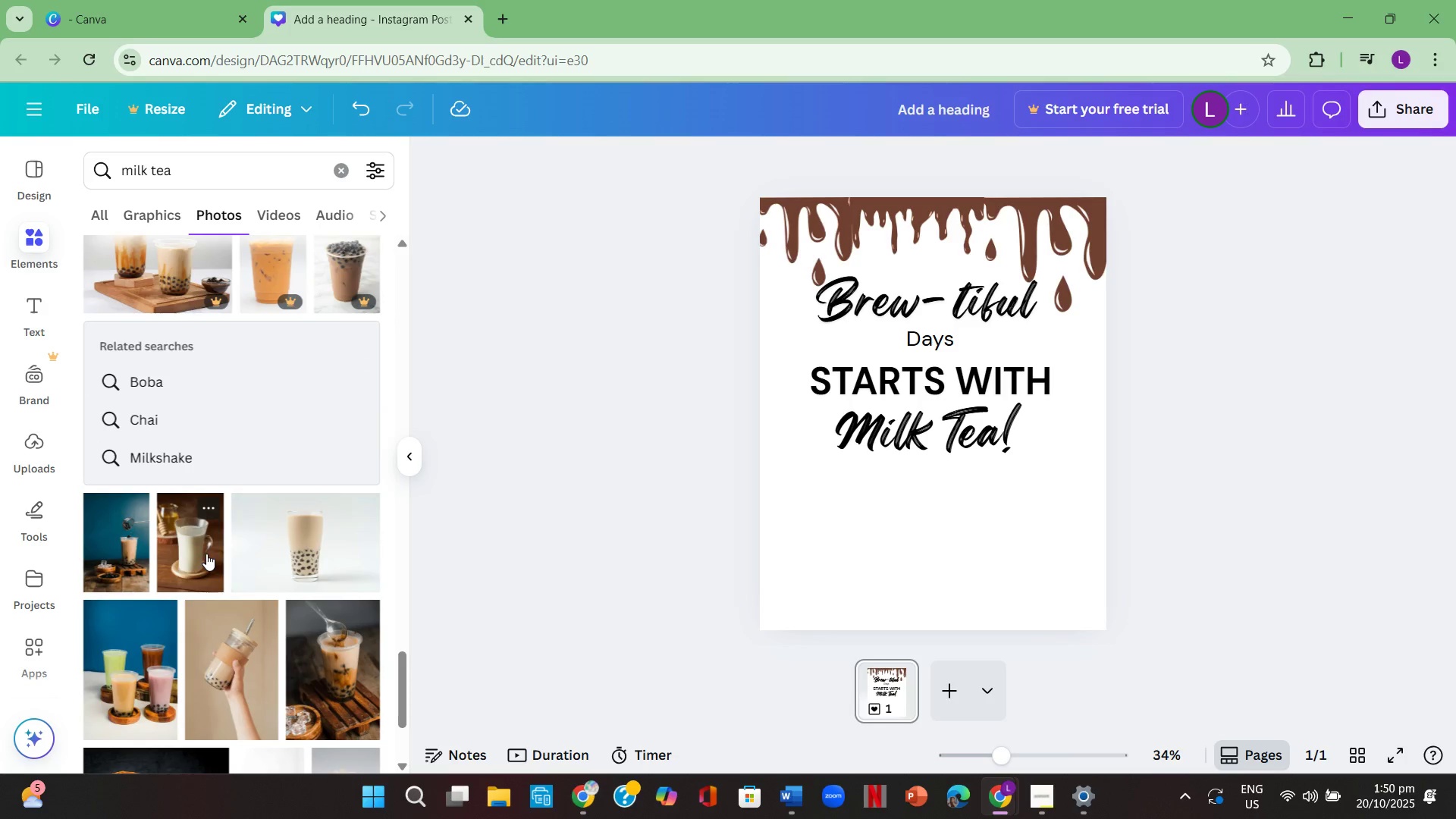 
scroll: coordinate [206, 554], scroll_direction: down, amount: 2.0
 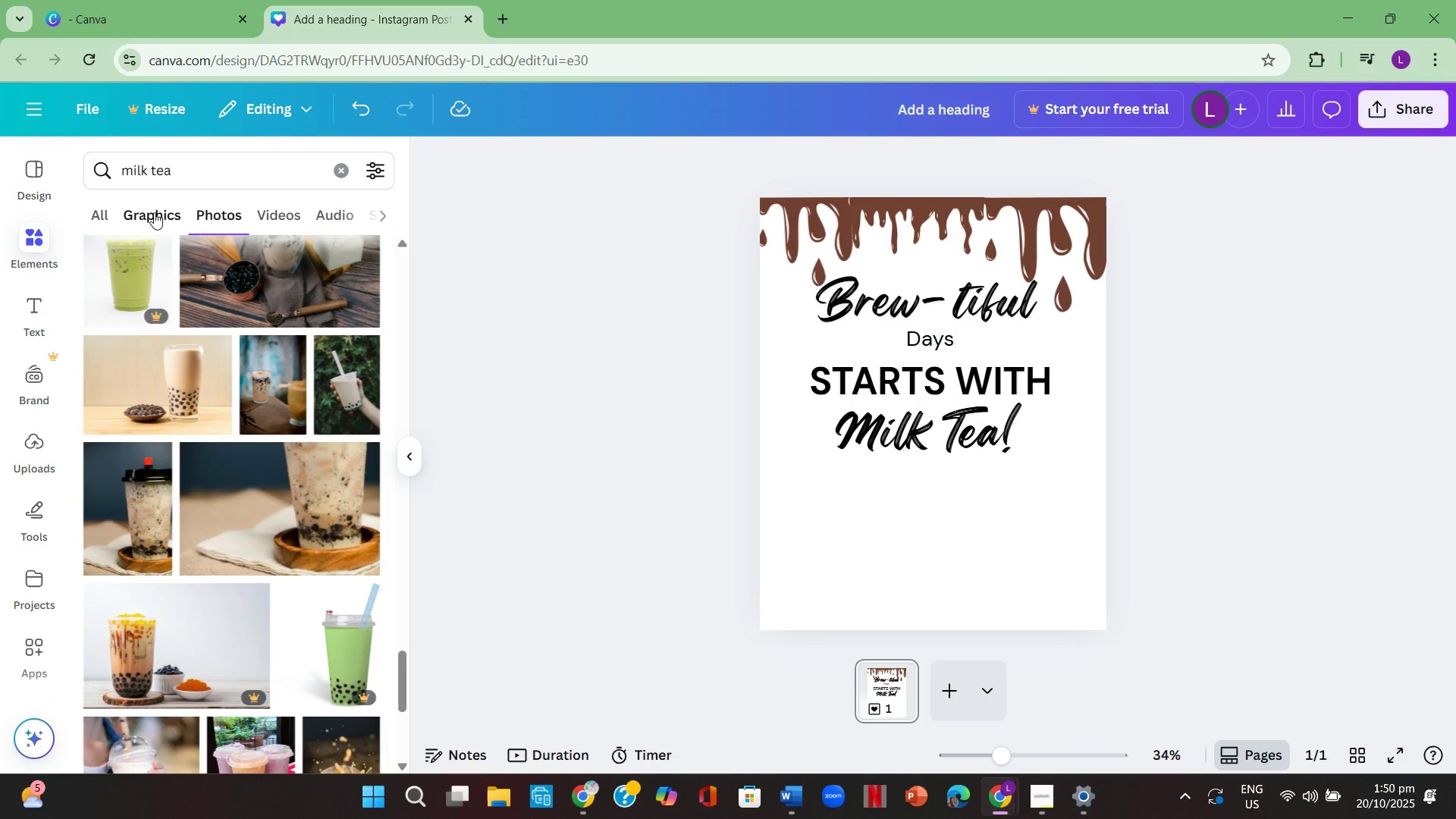 
left_click([154, 212])
 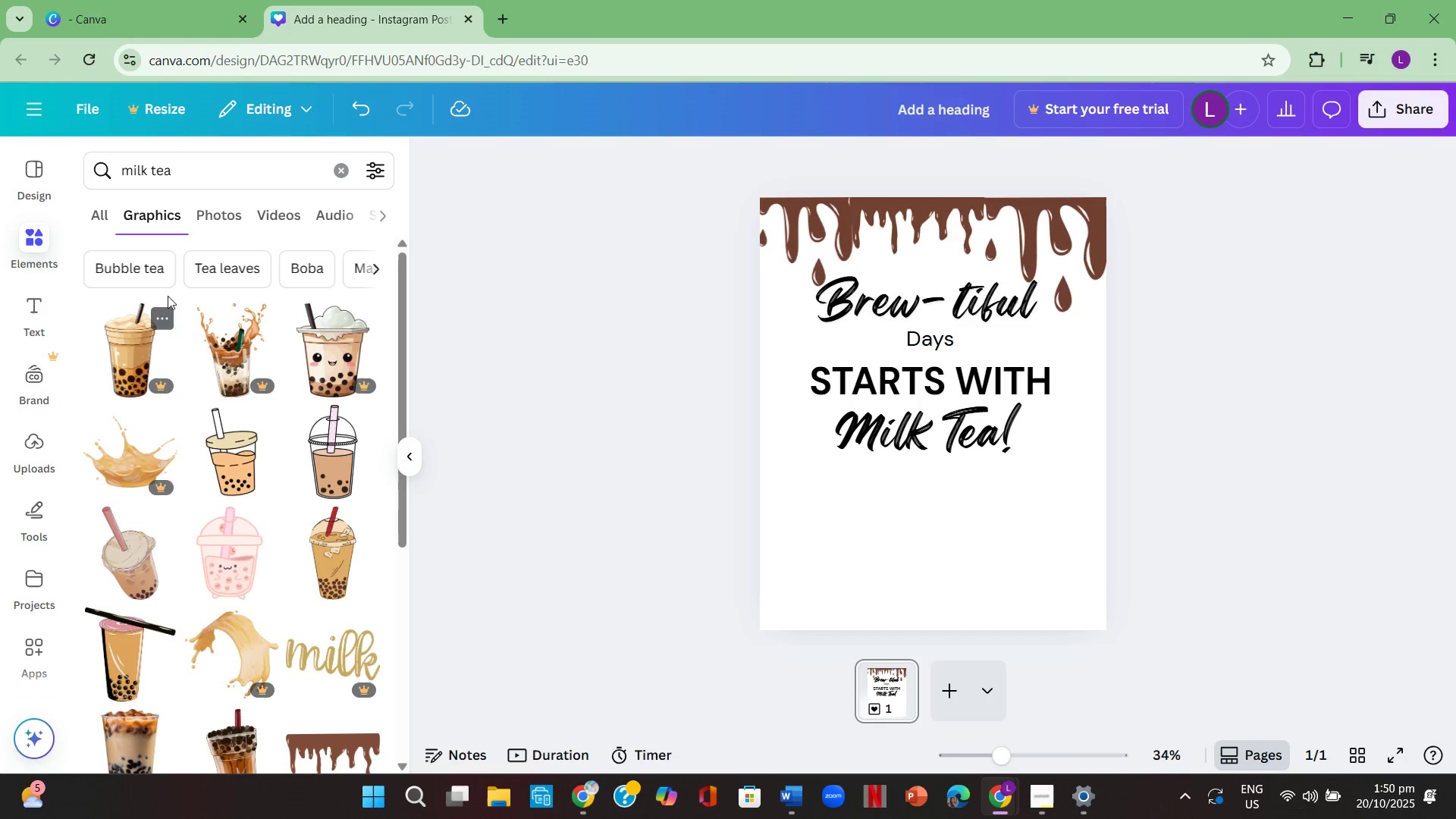 
left_click([145, 275])
 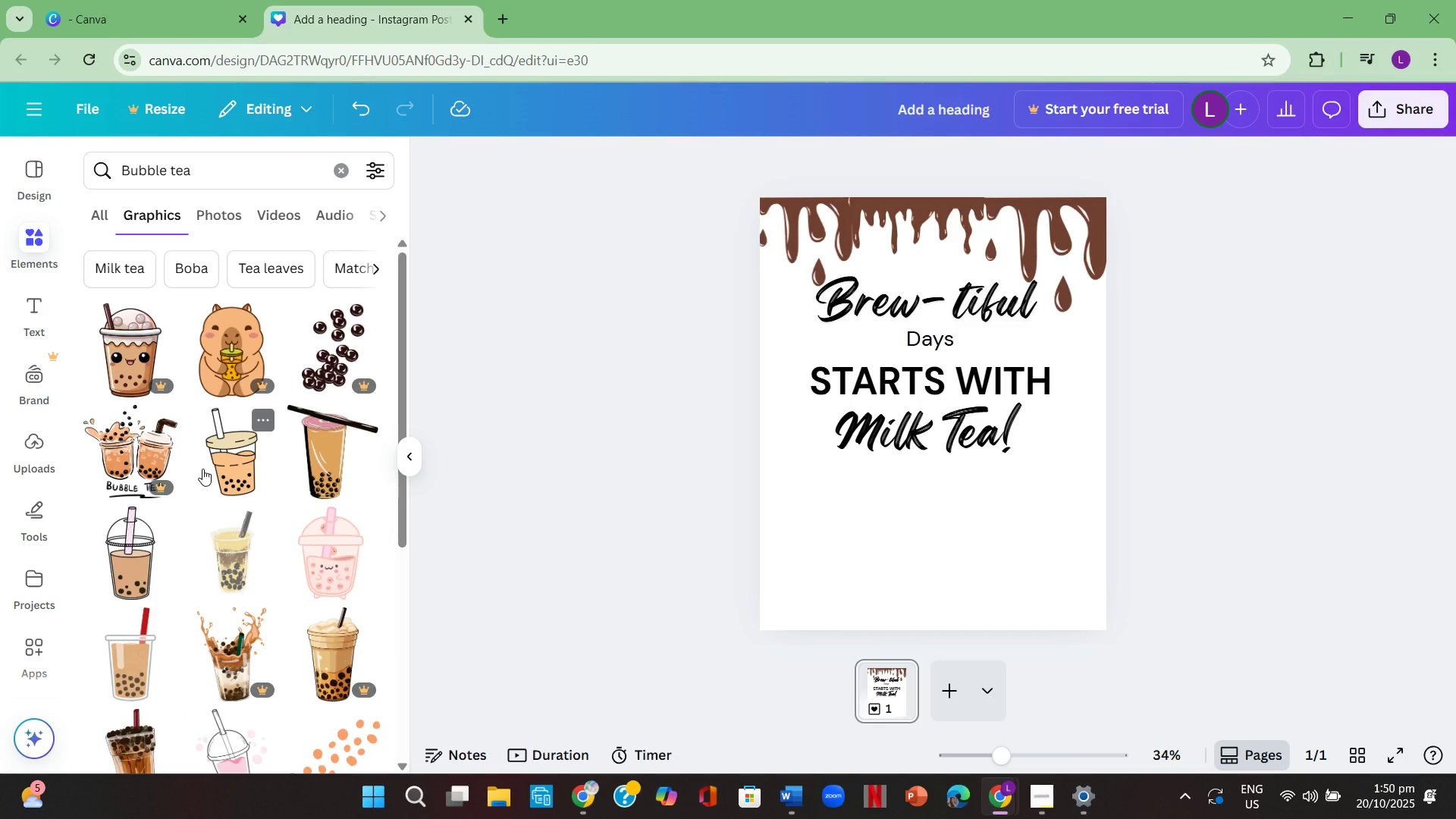 
scroll: coordinate [257, 507], scroll_direction: down, amount: 13.0
 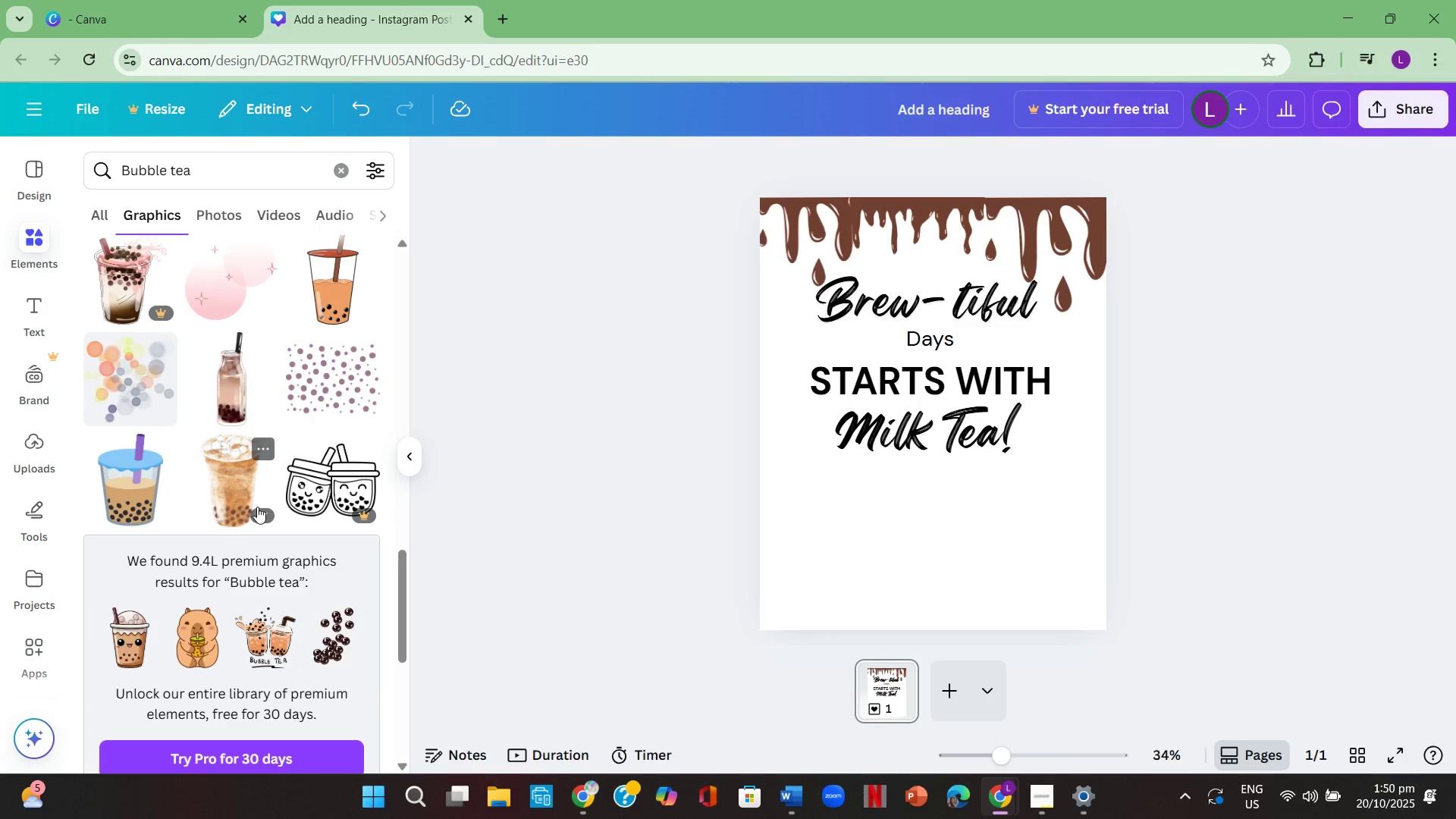 
scroll: coordinate [257, 506], scroll_direction: down, amount: 6.0
 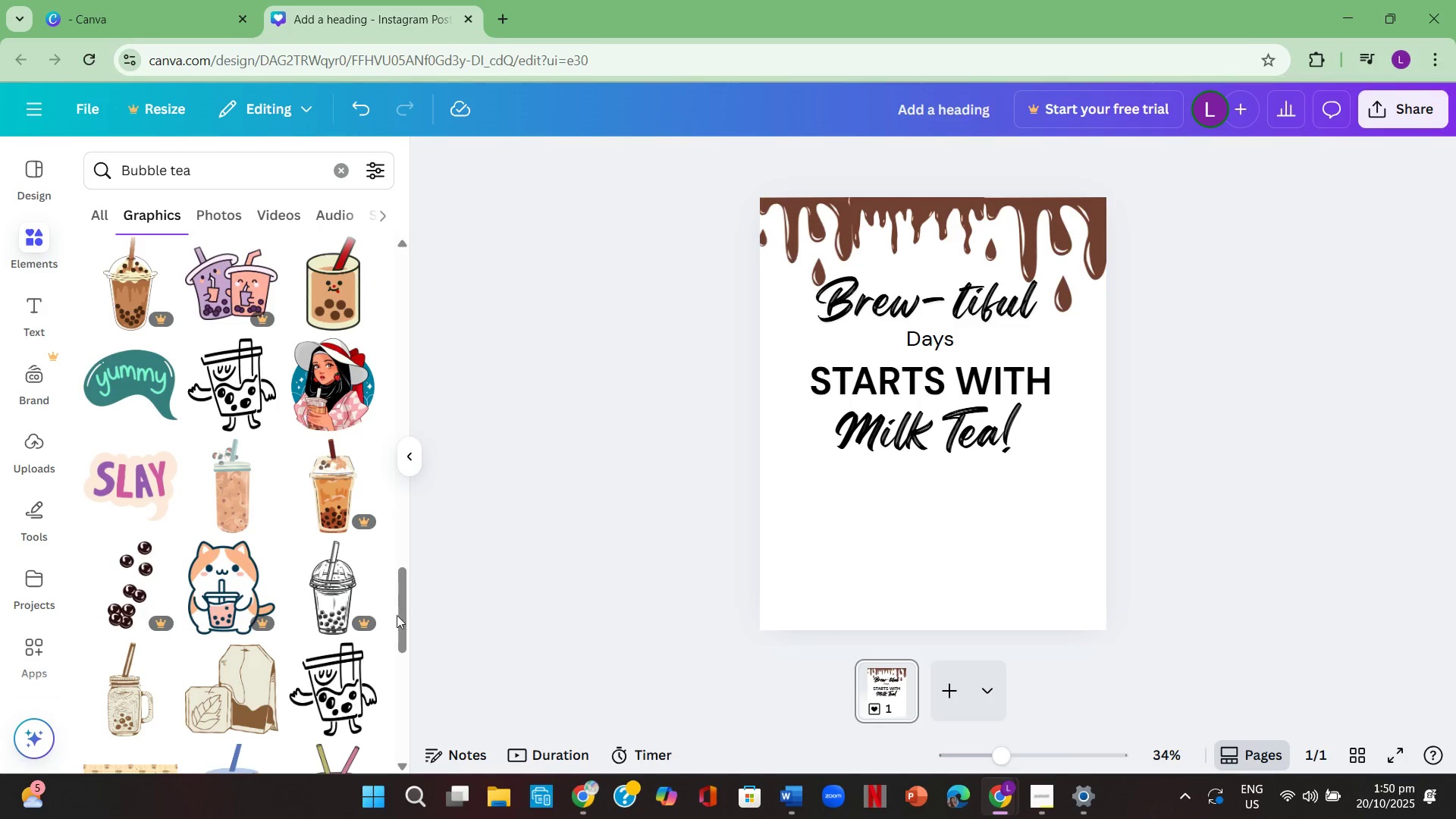 
left_click_drag(start_coordinate=[406, 624], to_coordinate=[383, 236])
 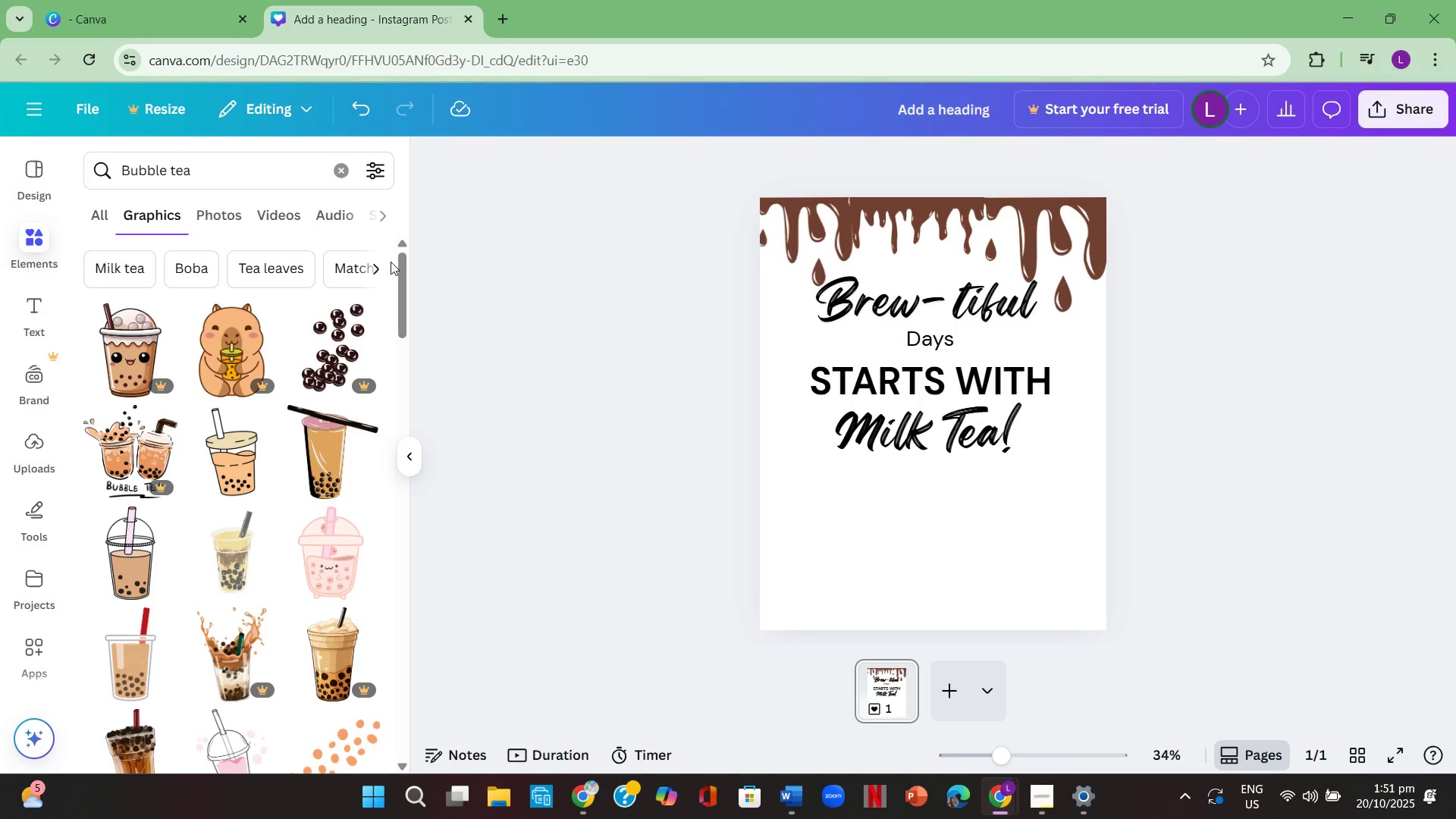 
left_click([381, 268])
 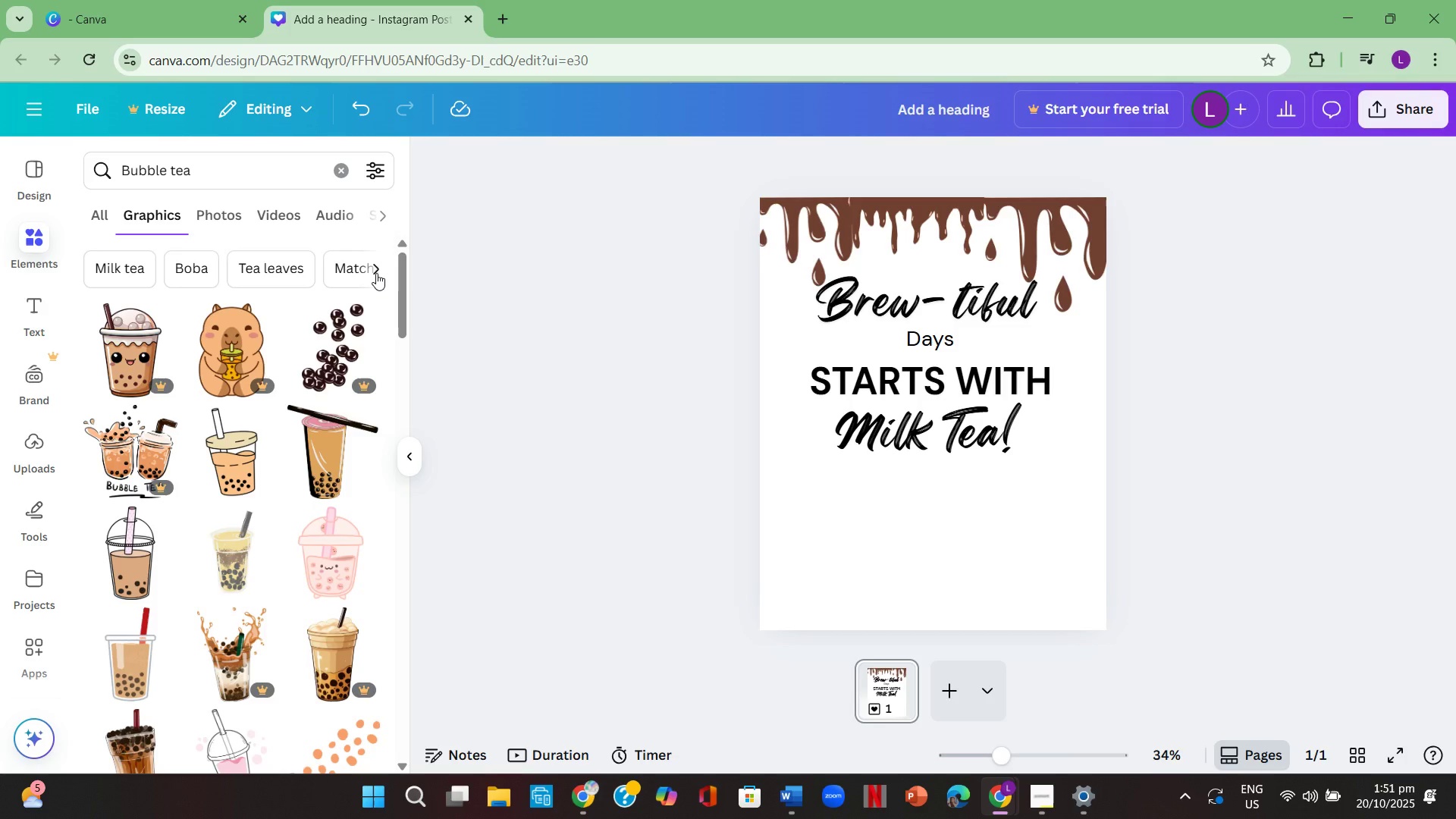 
left_click([376, 273])
 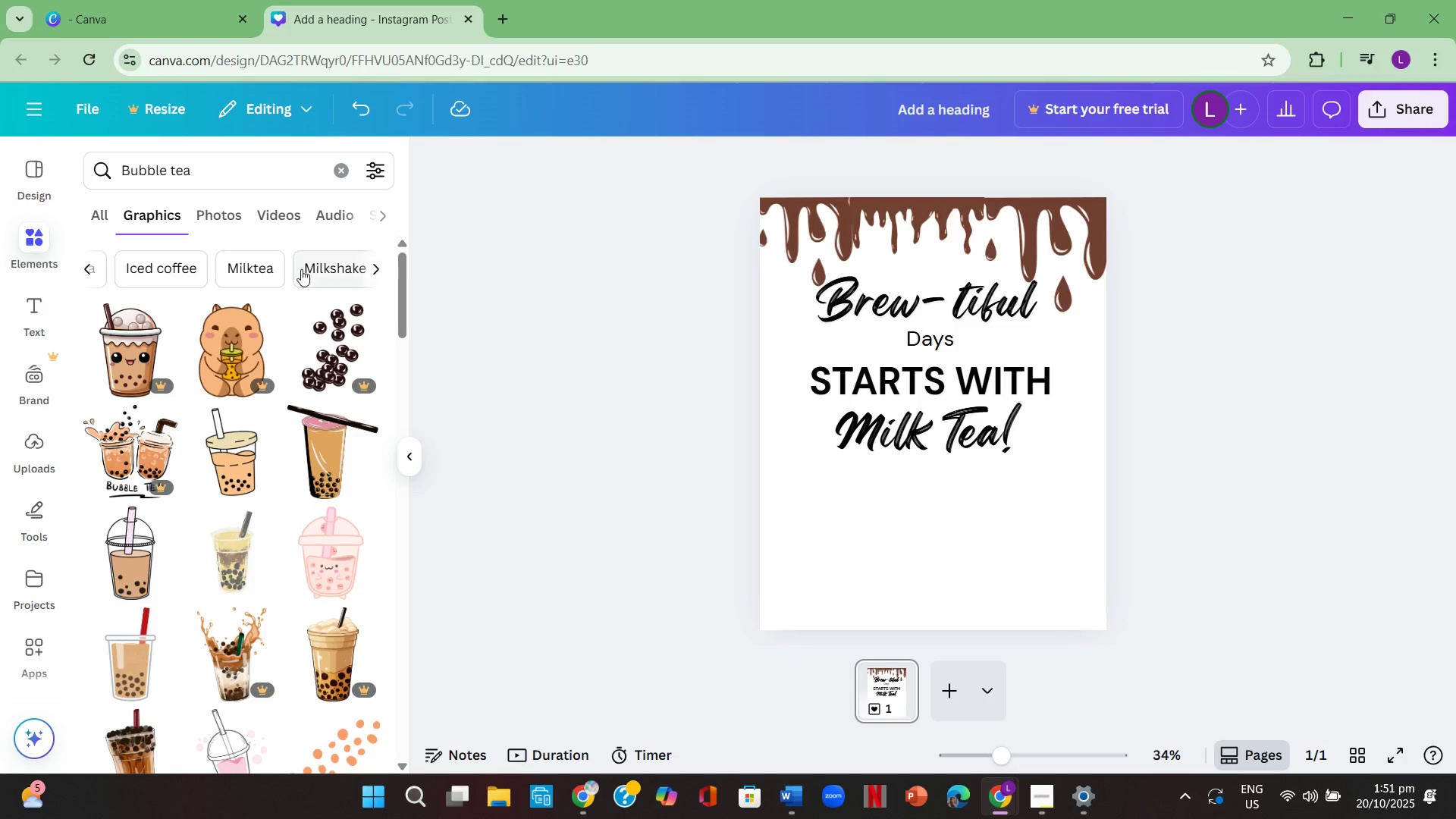 
left_click([284, 274])
 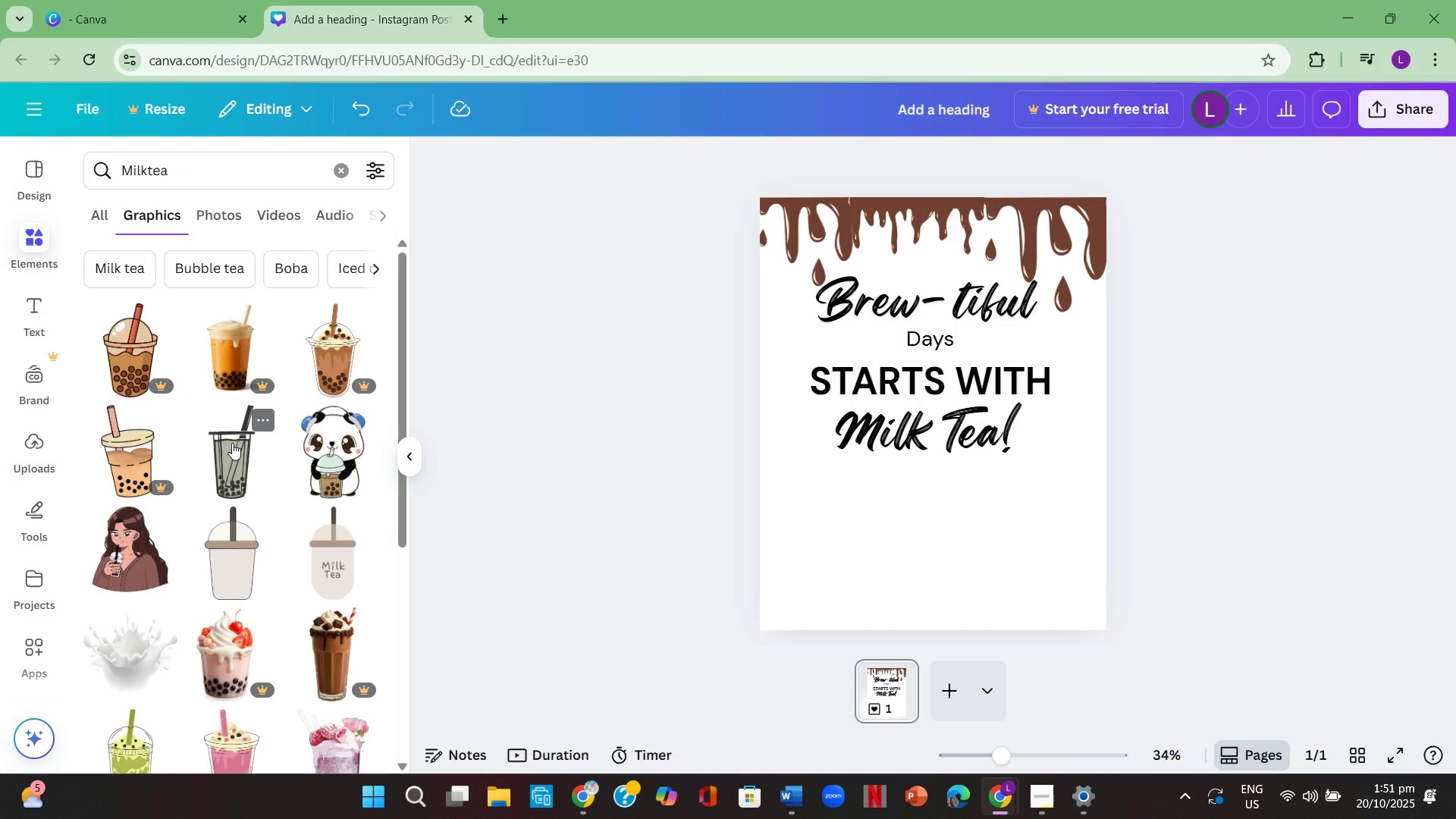 
scroll: coordinate [232, 441], scroll_direction: down, amount: 3.0
 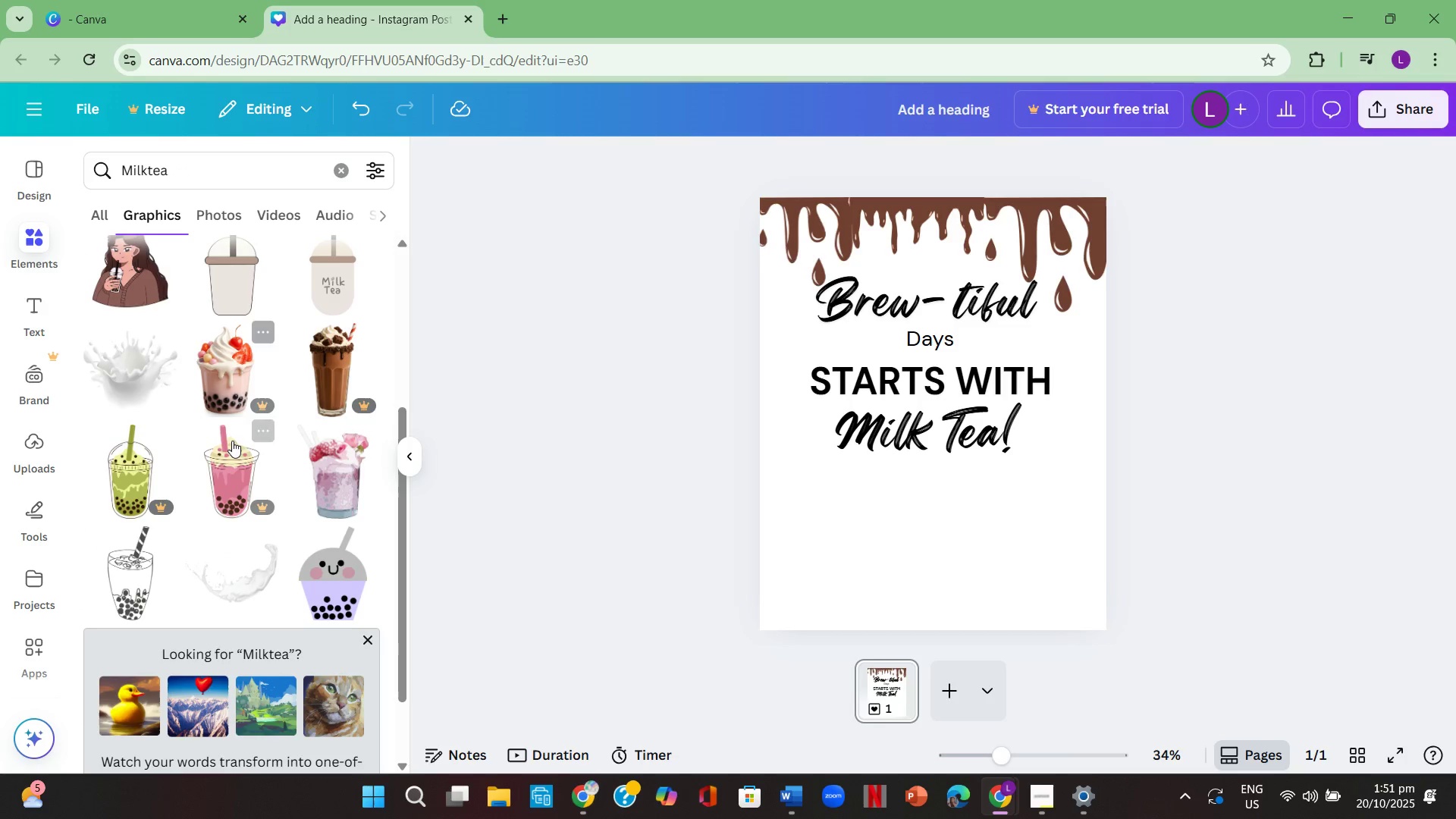 
scroll: coordinate [232, 441], scroll_direction: up, amount: 2.0
 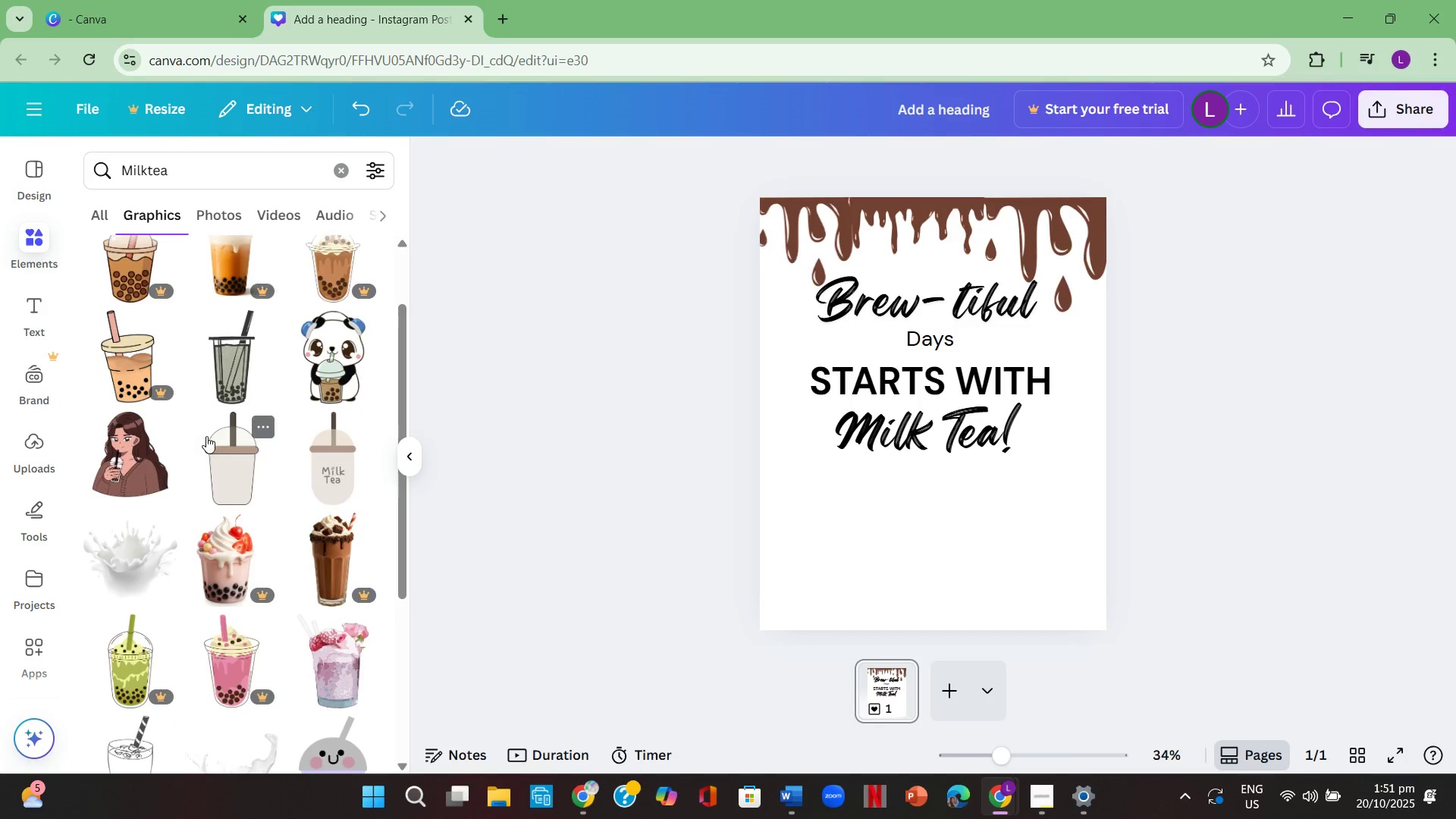 
scroll: coordinate [206, 436], scroll_direction: down, amount: 6.0
 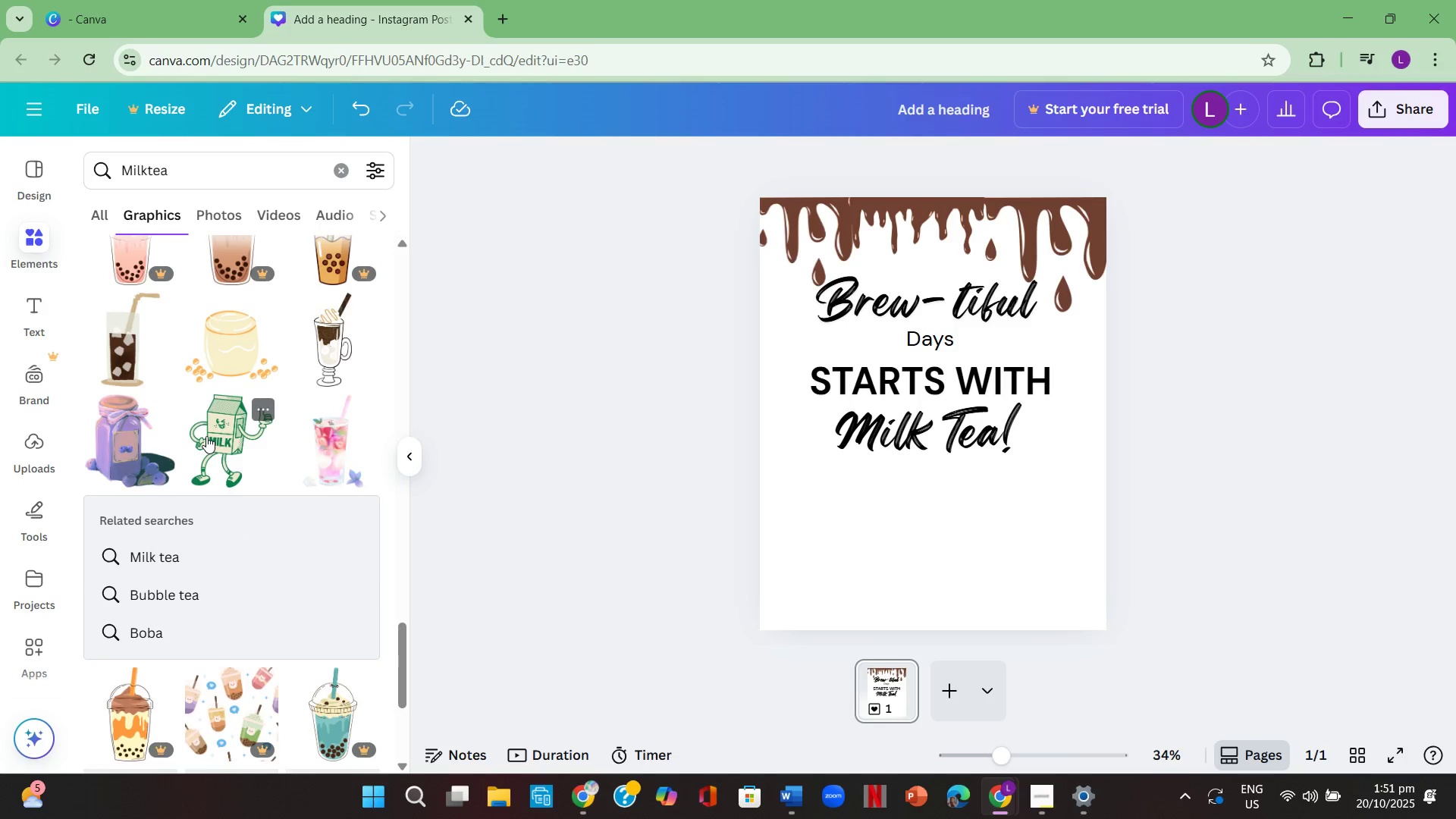 
scroll: coordinate [201, 440], scroll_direction: up, amount: 1.0
 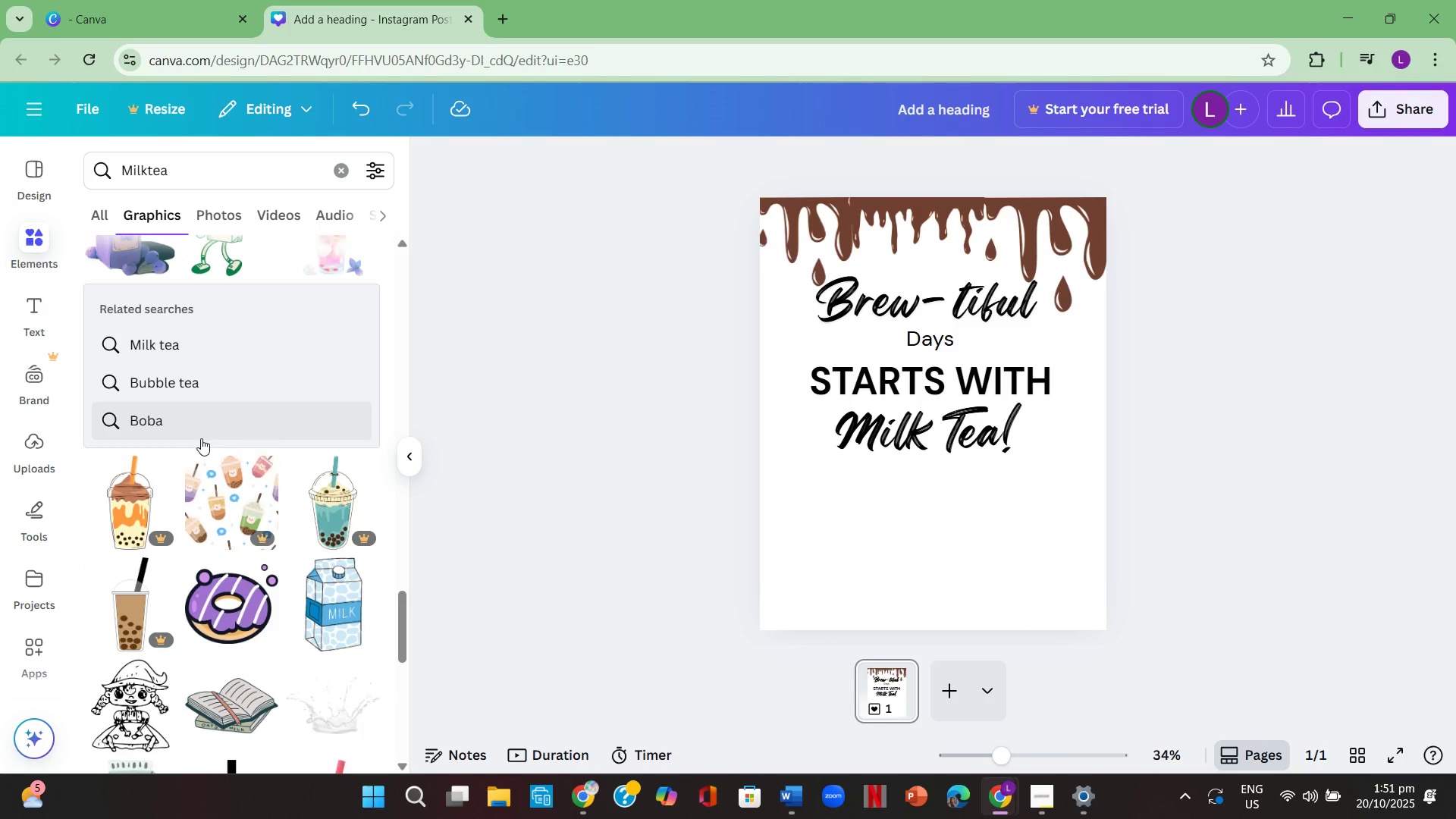 
scroll: coordinate [196, 438], scroll_direction: down, amount: 6.0
 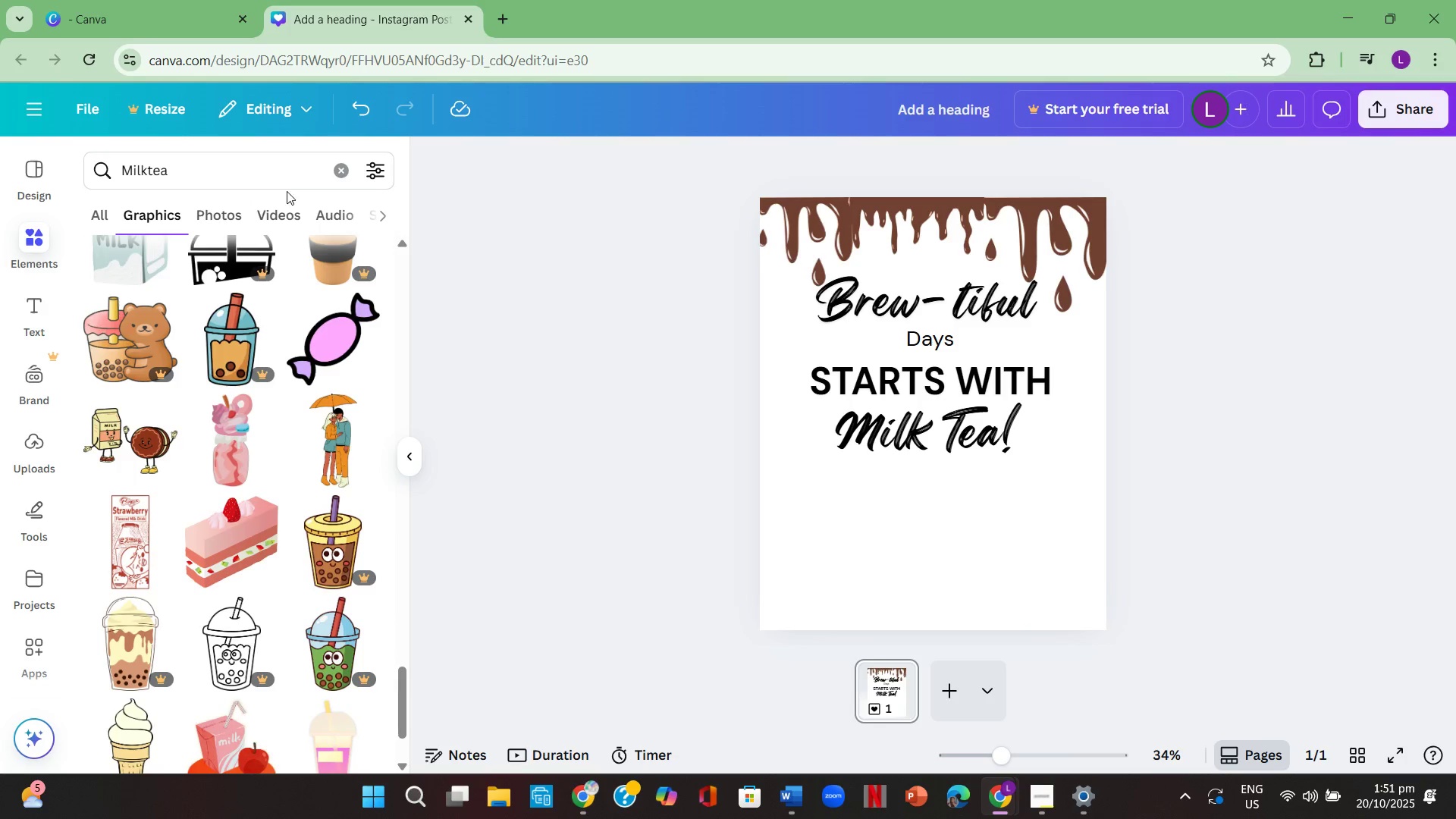 
scroll: coordinate [241, 323], scroll_direction: up, amount: 37.0
 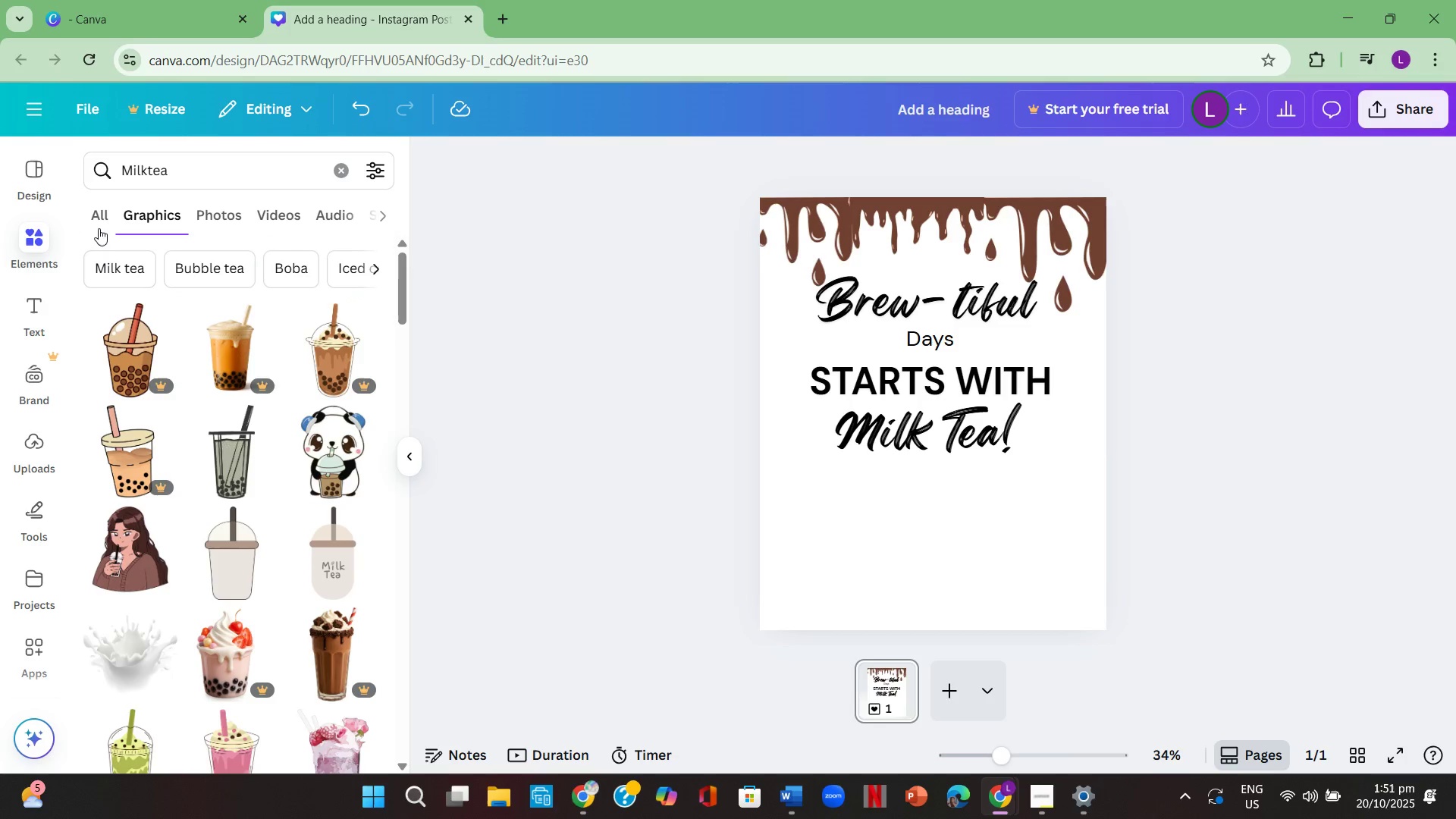 
left_click([102, 221])
 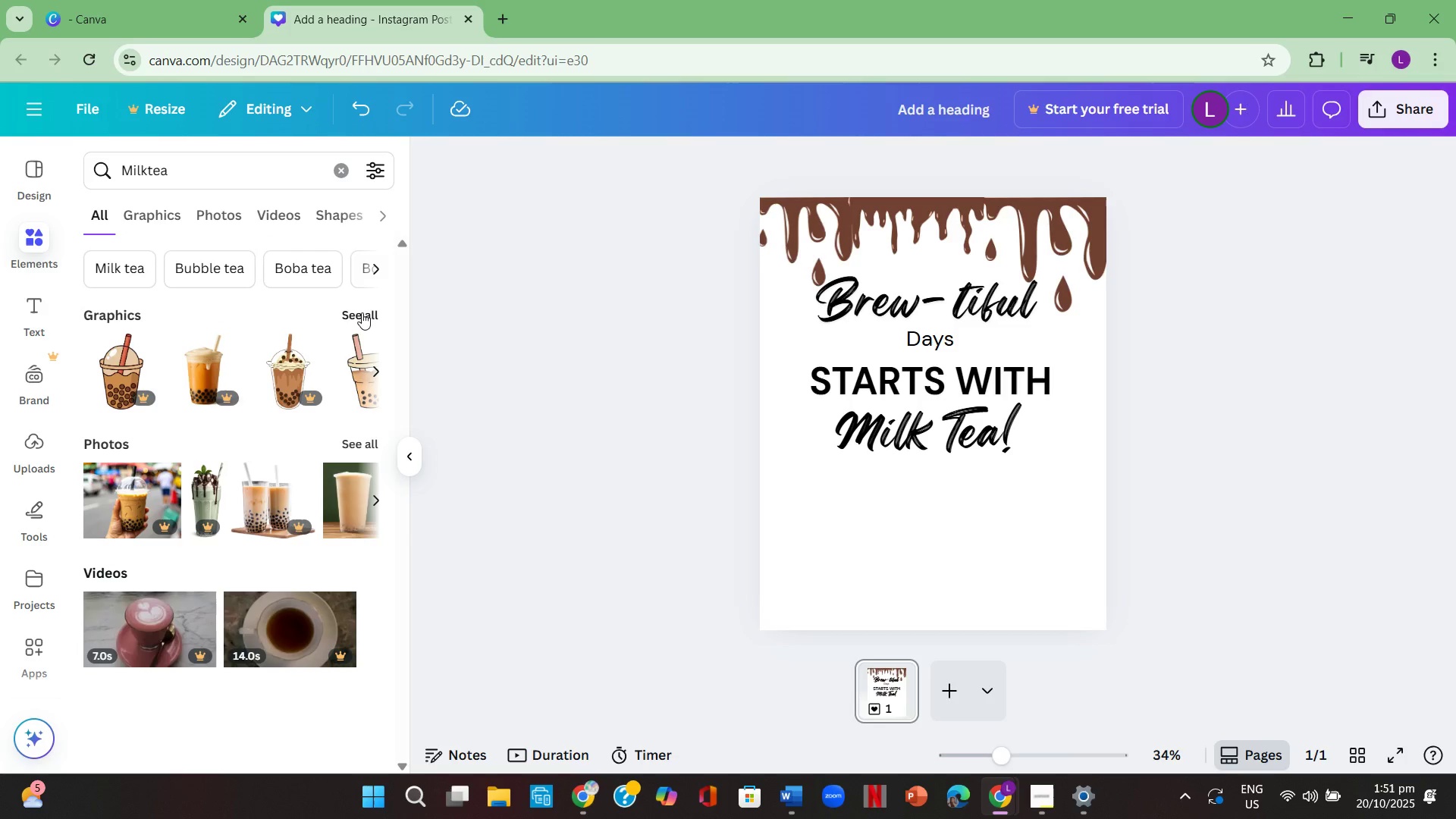 
scroll: coordinate [165, 604], scroll_direction: down, amount: 3.0
 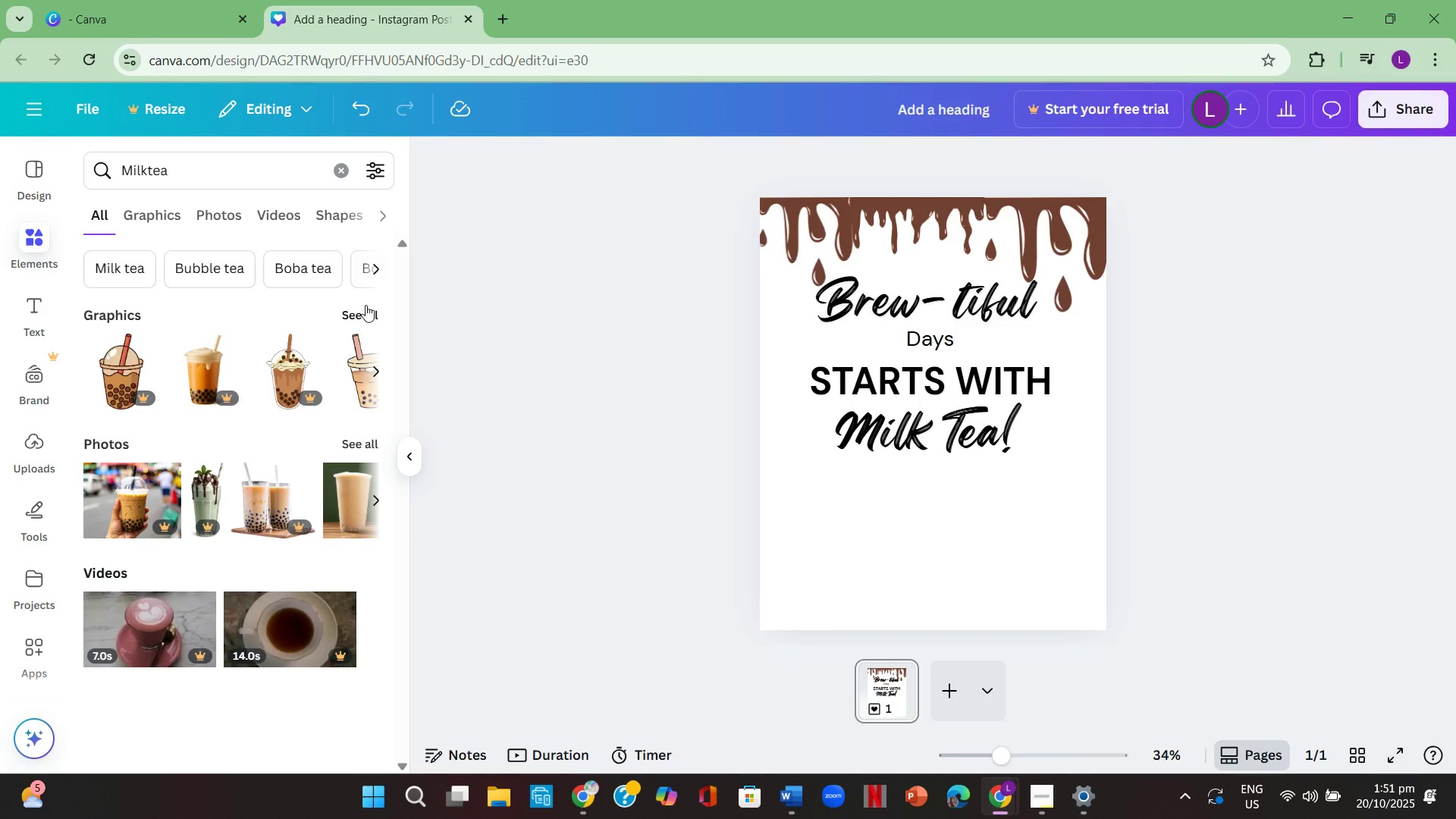 
left_click([364, 308])
 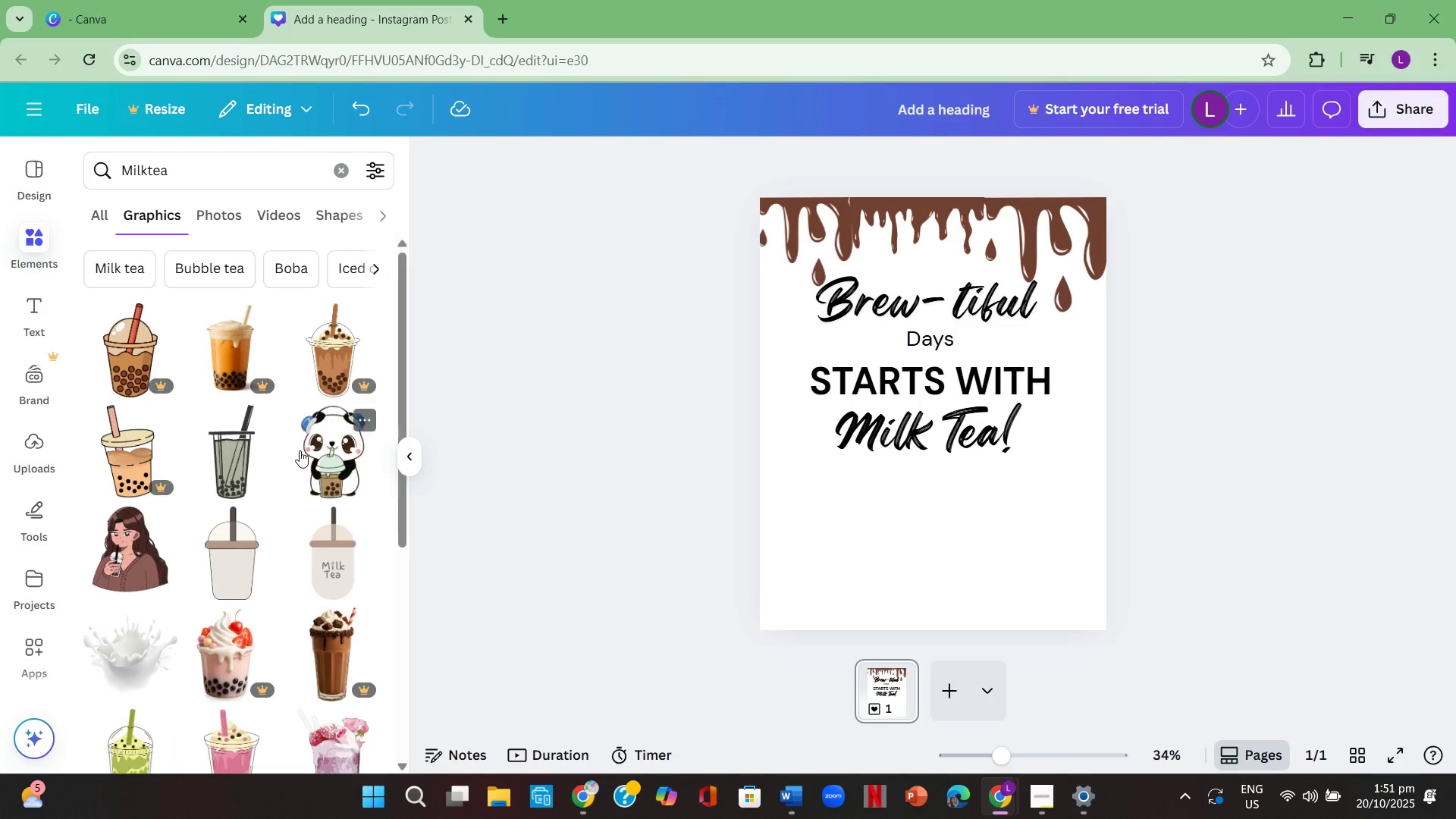 
scroll: coordinate [270, 526], scroll_direction: up, amount: 1.0
 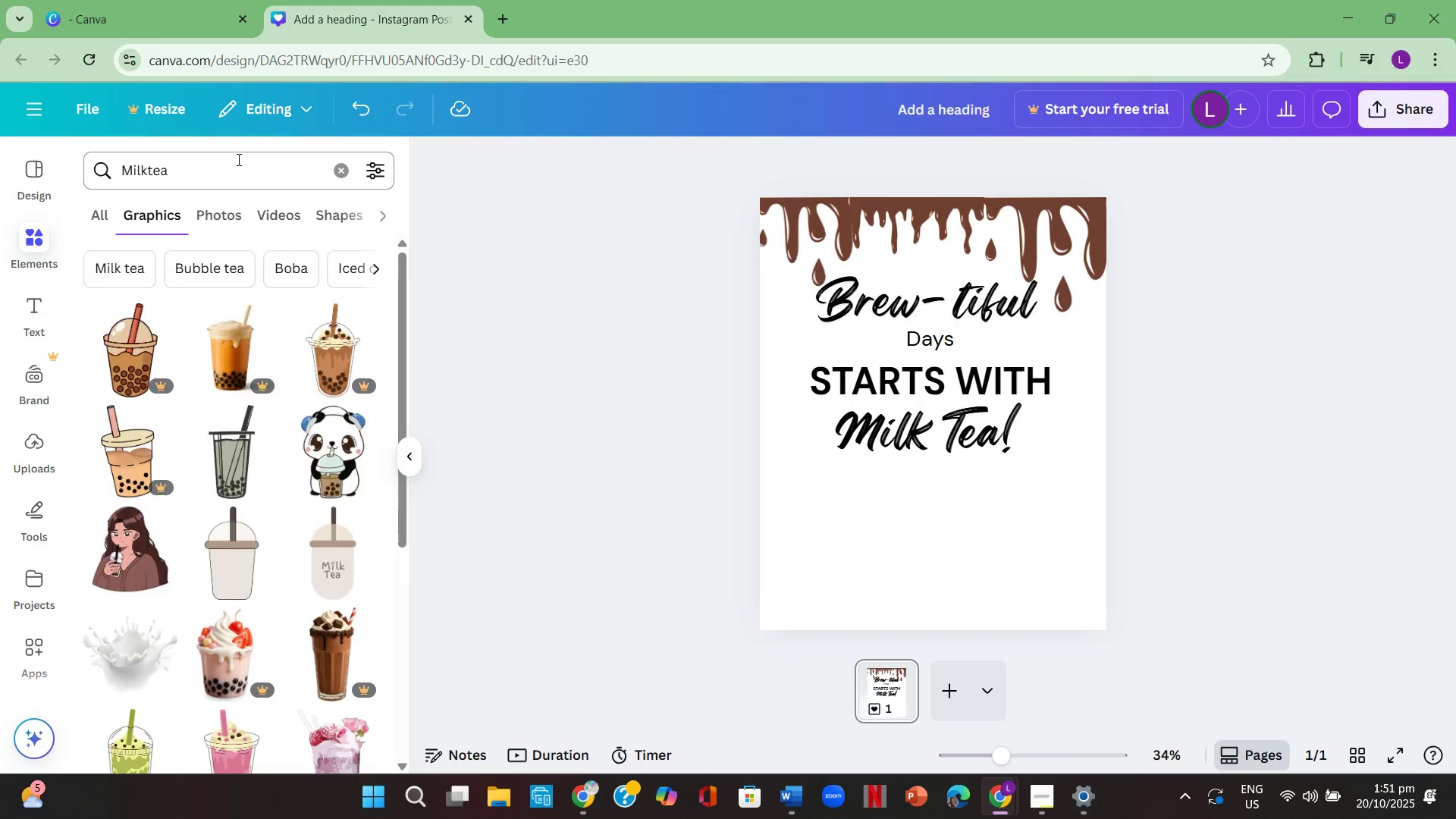 
left_click([237, 159])
 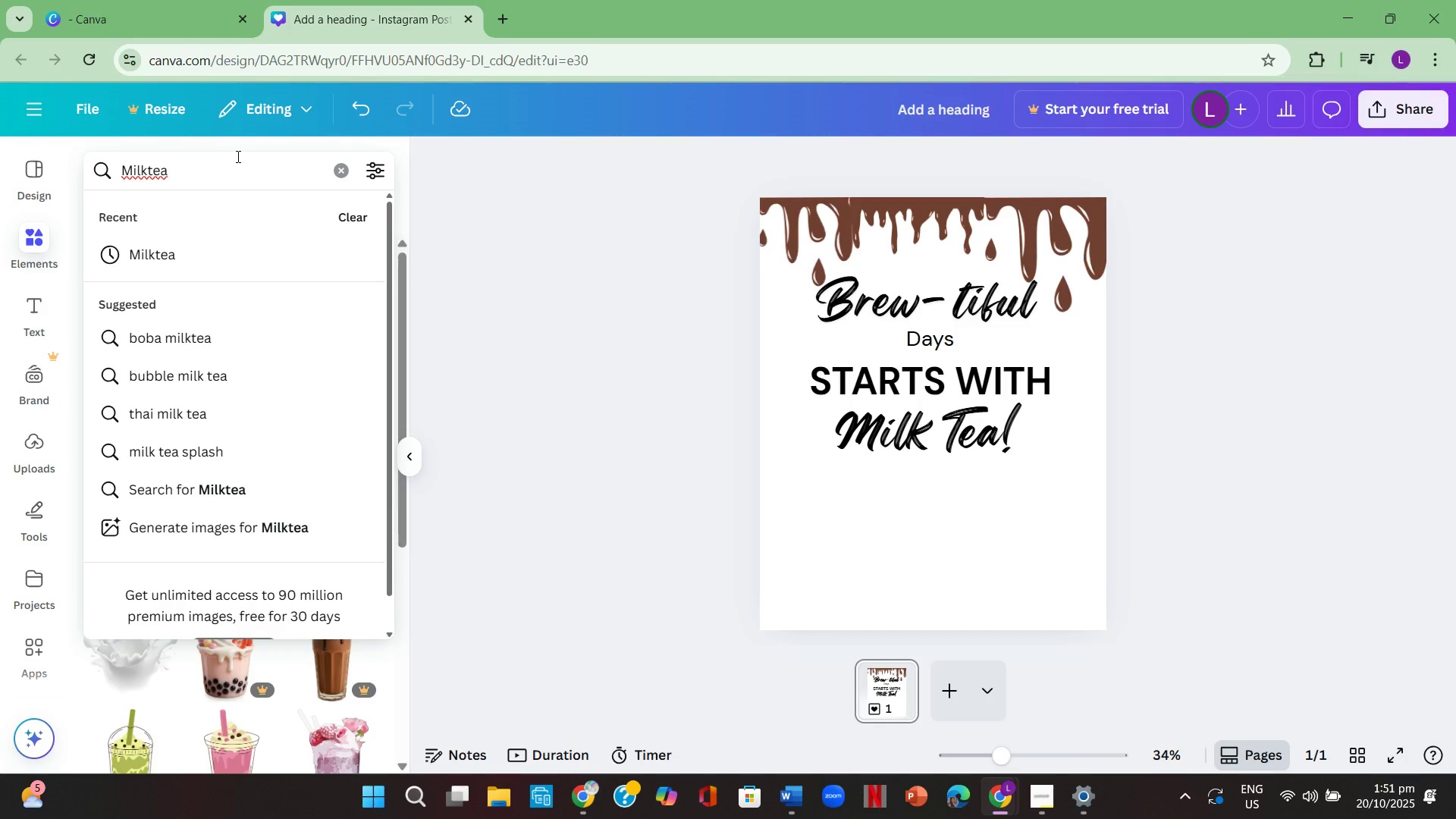 
type( f)
key(Backspace)
type(gif)
 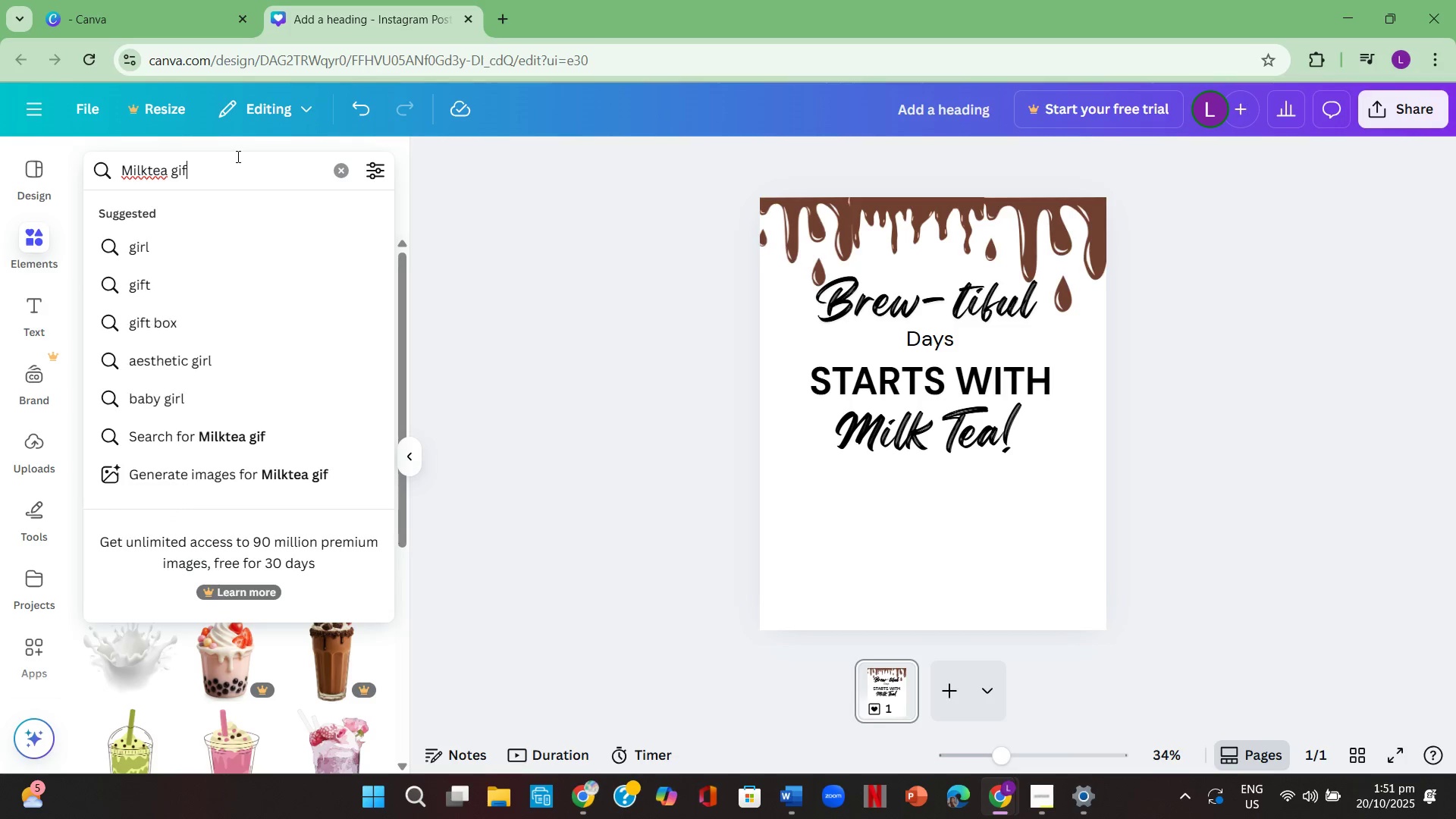 
key(Enter)
 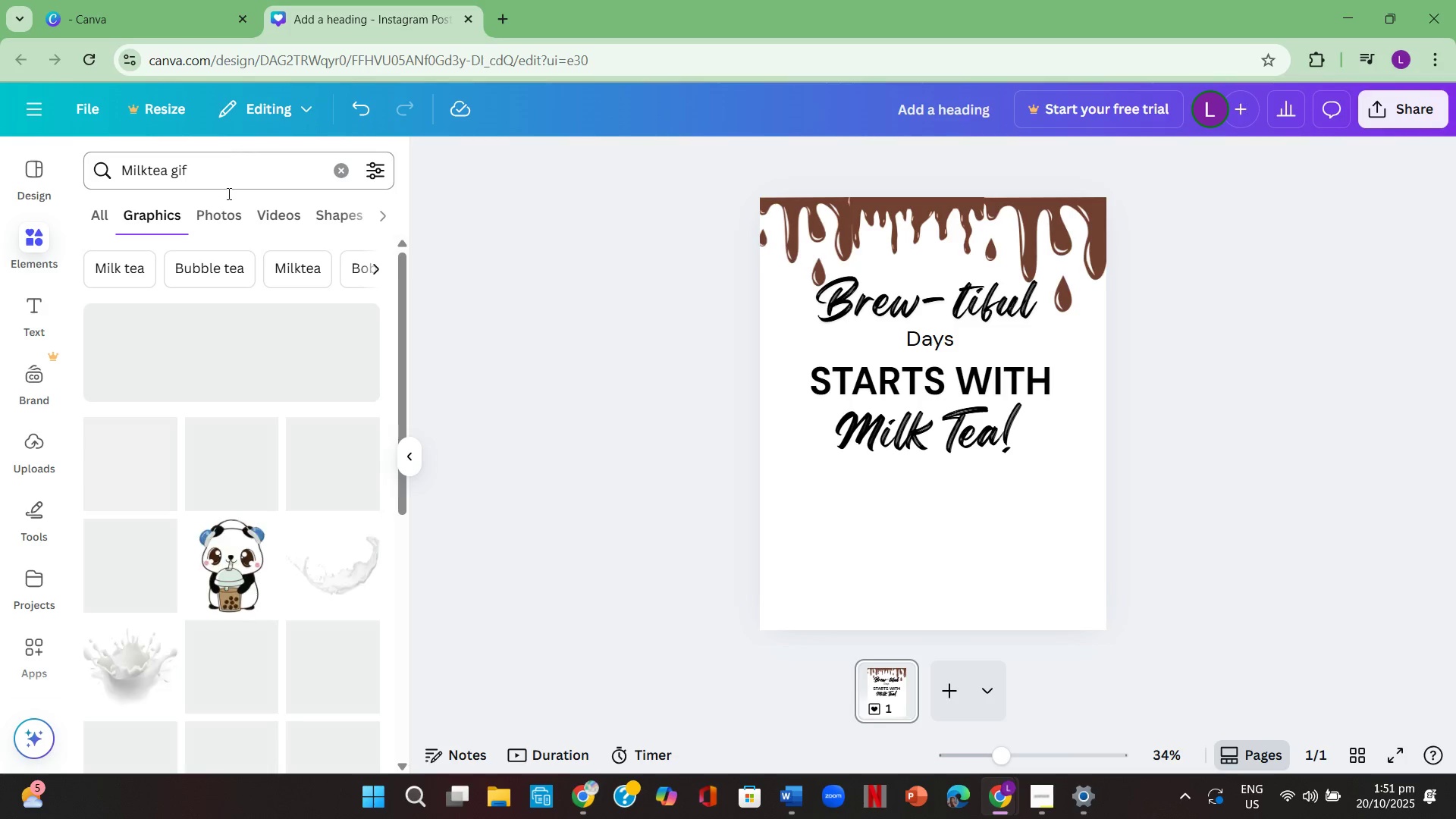 
mouse_move([195, 375])
 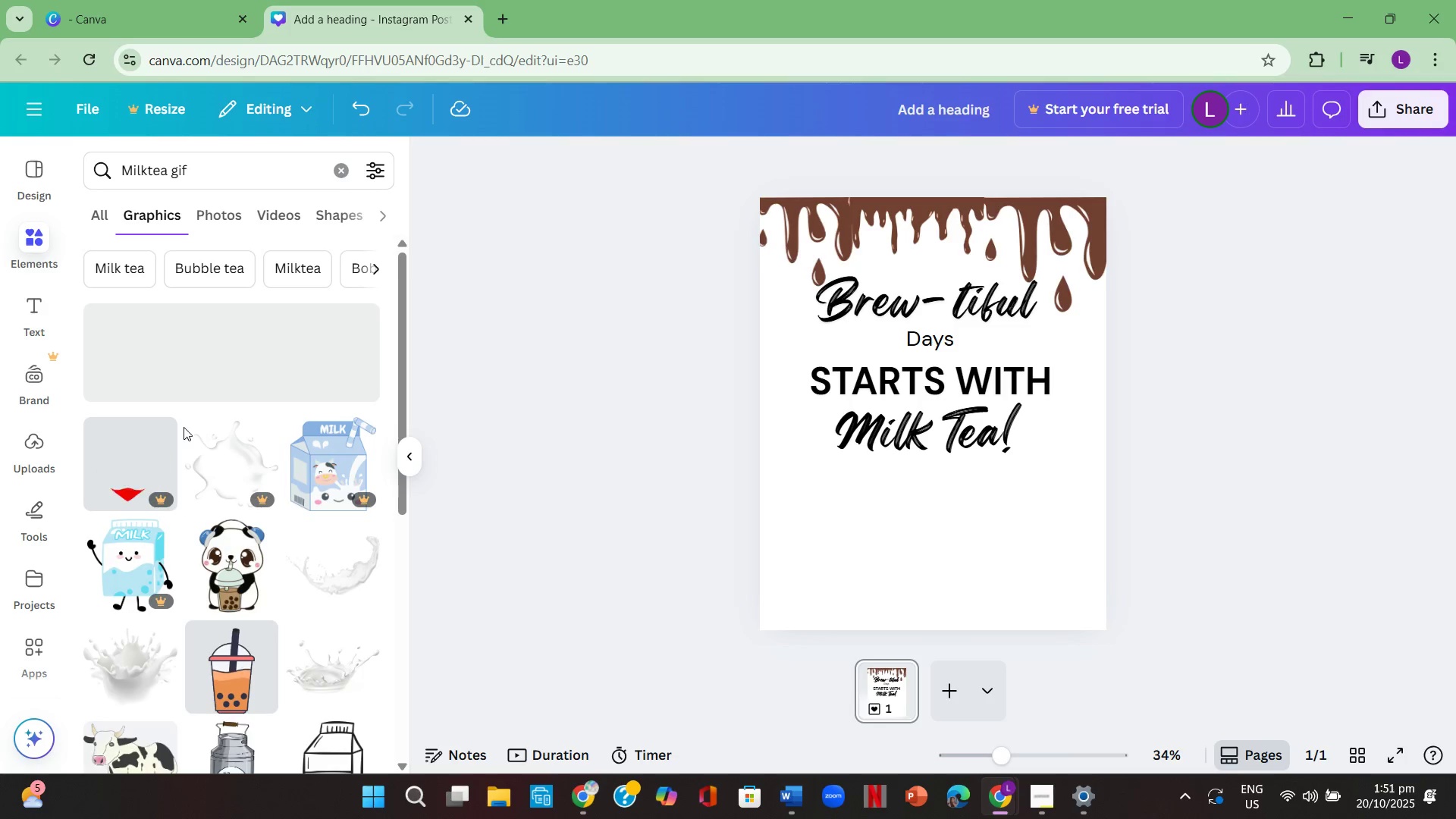 
scroll: coordinate [184, 427], scroll_direction: up, amount: 1.0
 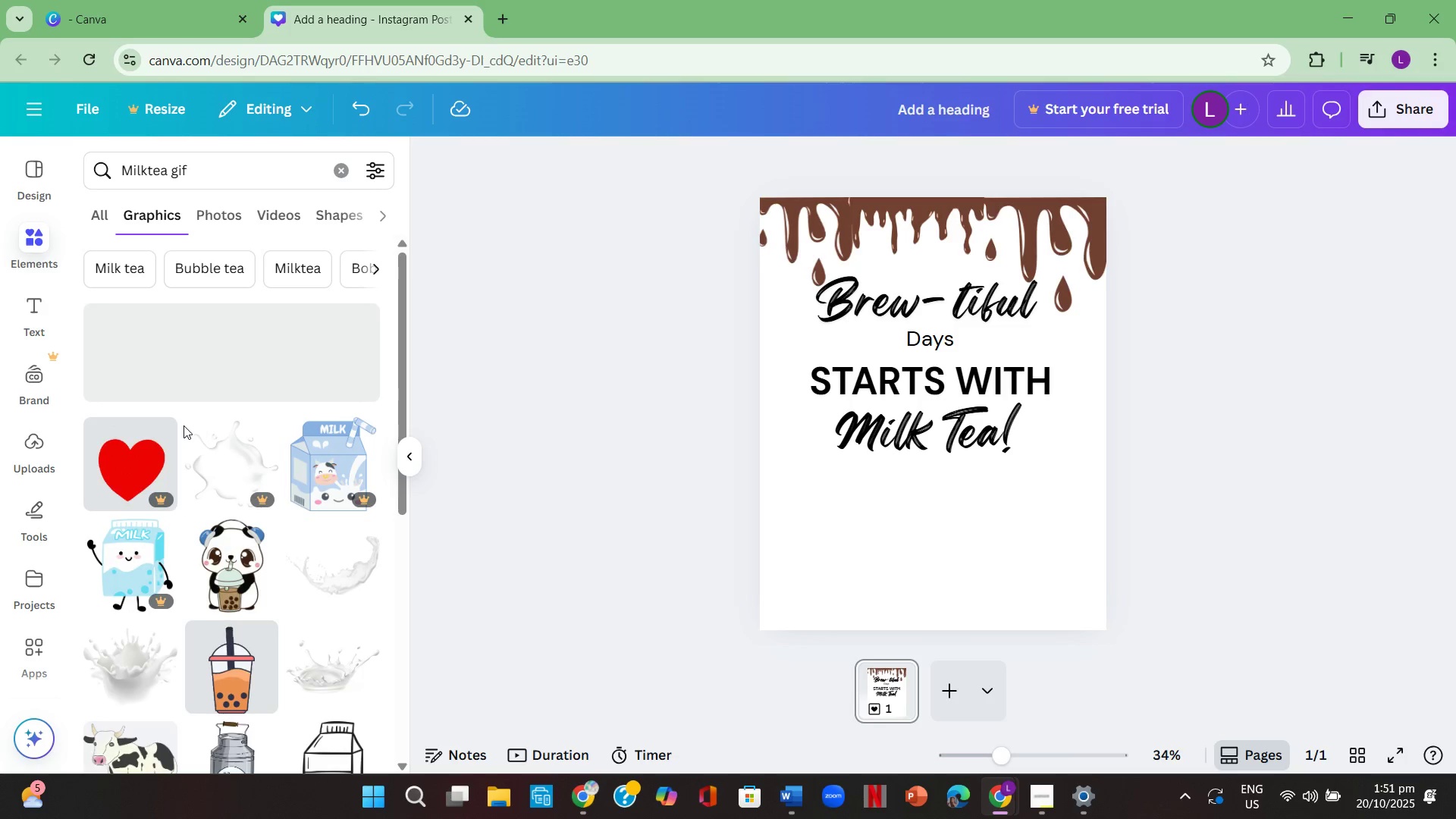 
scroll: coordinate [182, 425], scroll_direction: down, amount: 14.0
 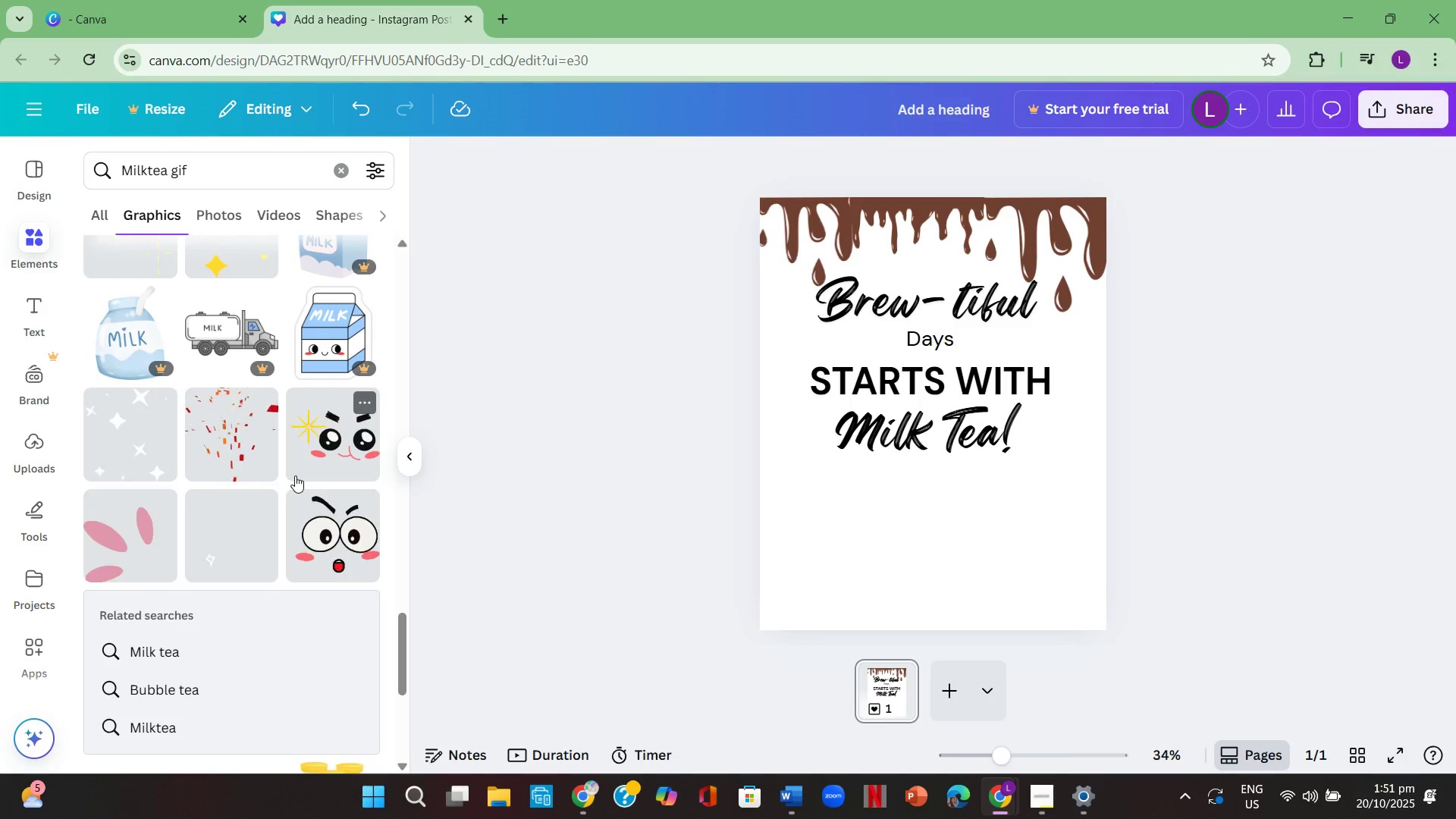 
scroll: coordinate [268, 485], scroll_direction: down, amount: 5.0
 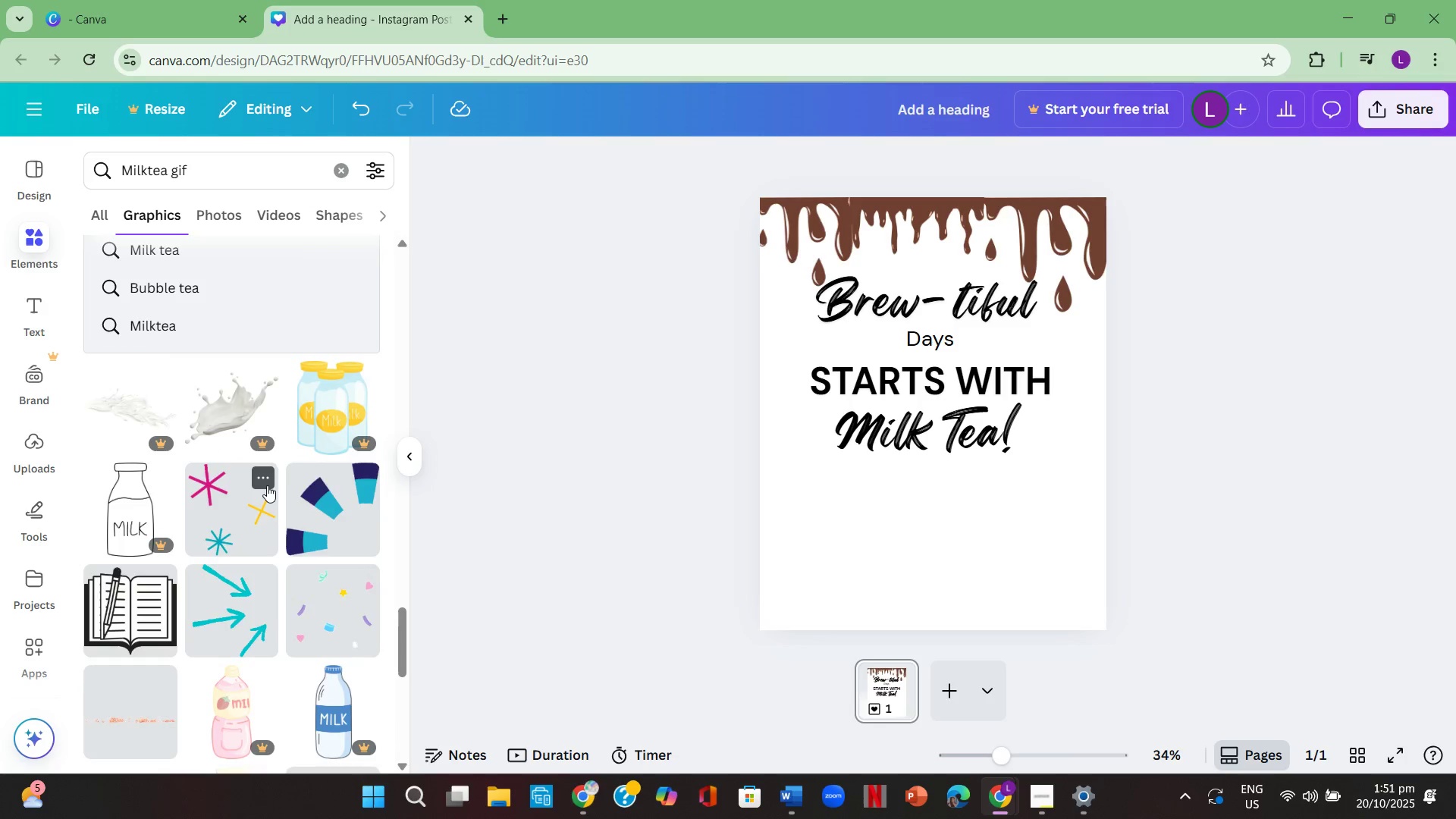 
scroll: coordinate [265, 485], scroll_direction: up, amount: 3.0
 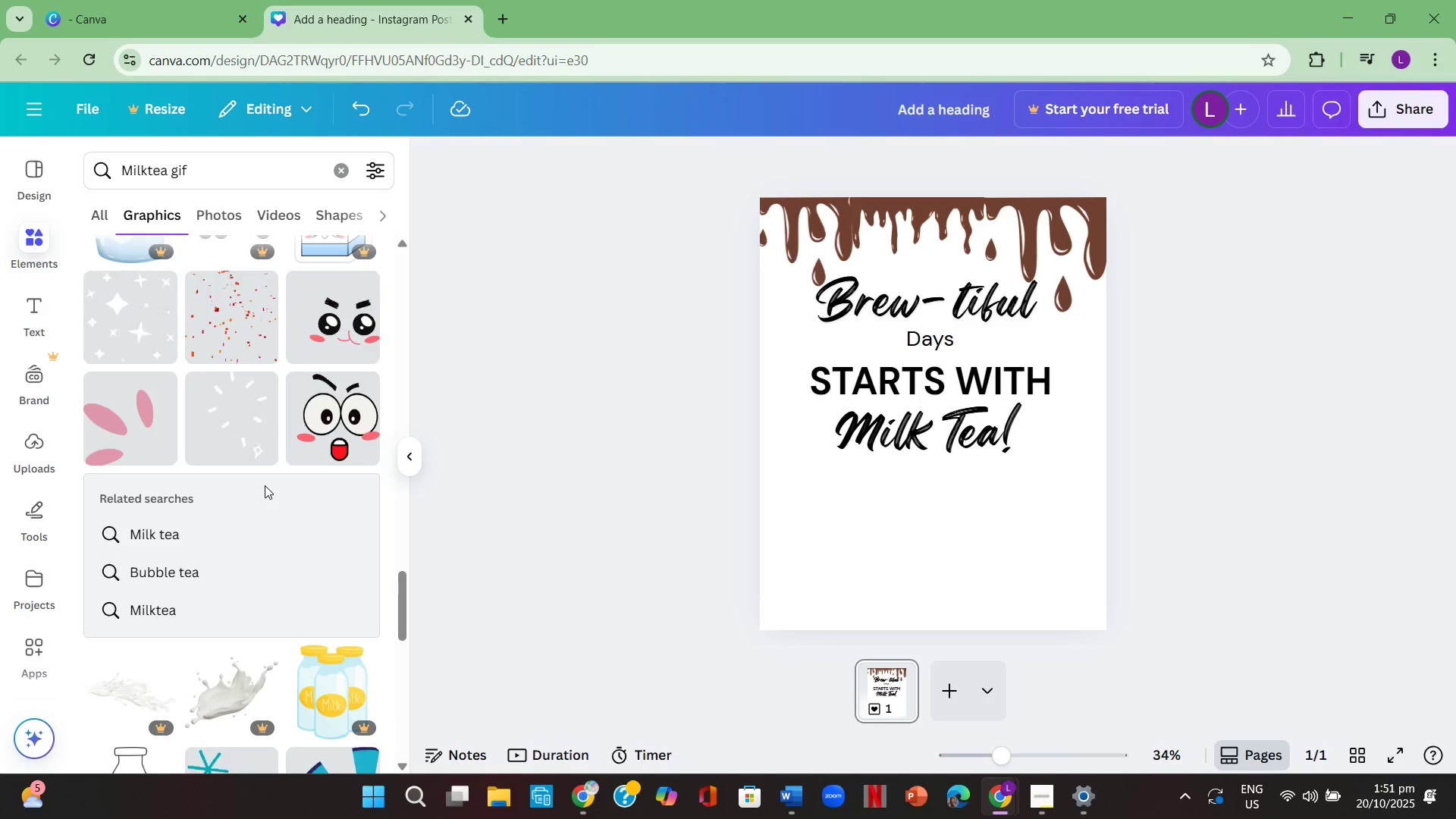 
scroll: coordinate [261, 476], scroll_direction: down, amount: 11.0
 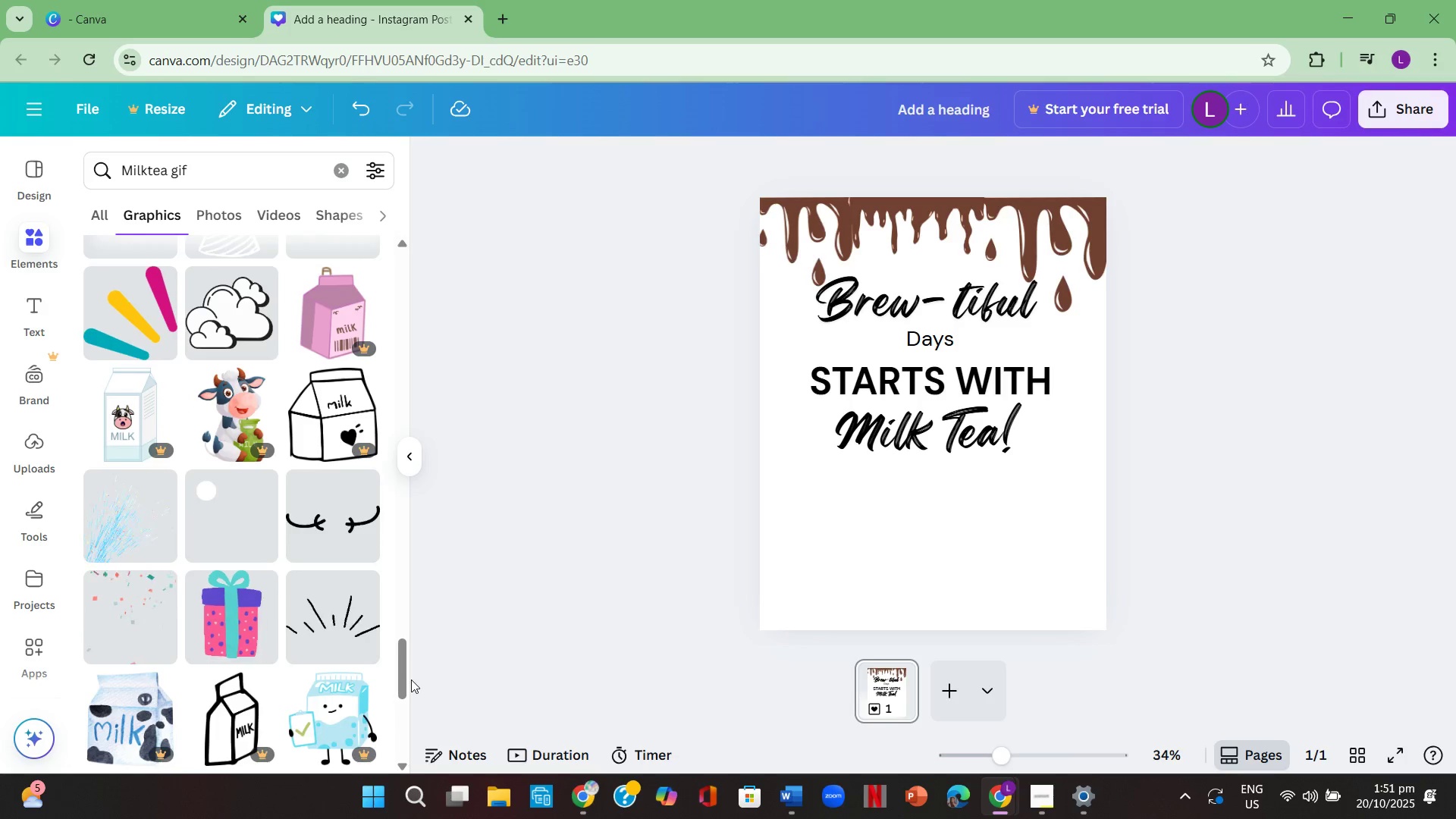 
left_click_drag(start_coordinate=[409, 673], to_coordinate=[429, 228])
 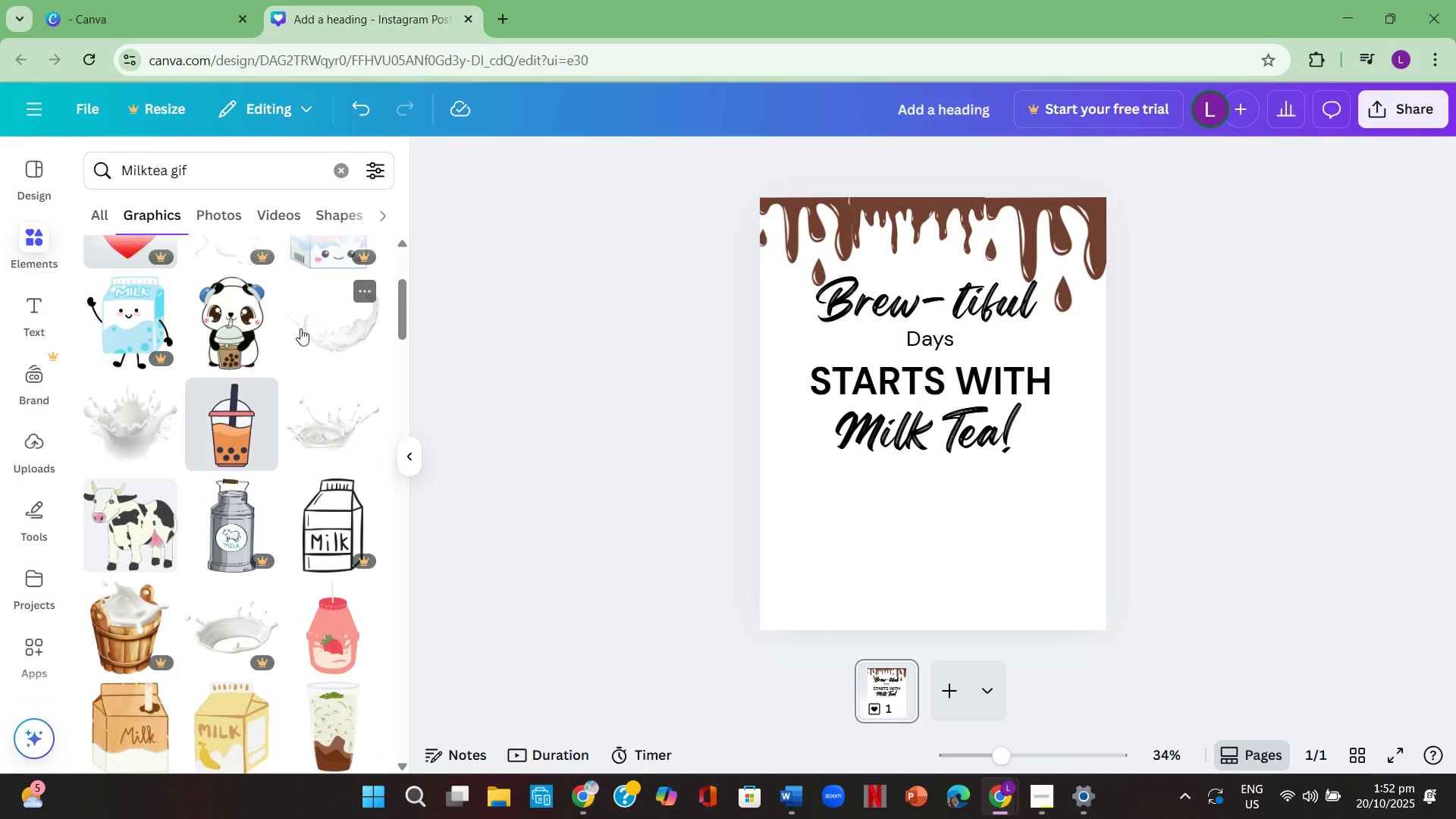 
scroll: coordinate [273, 441], scroll_direction: up, amount: 7.0
 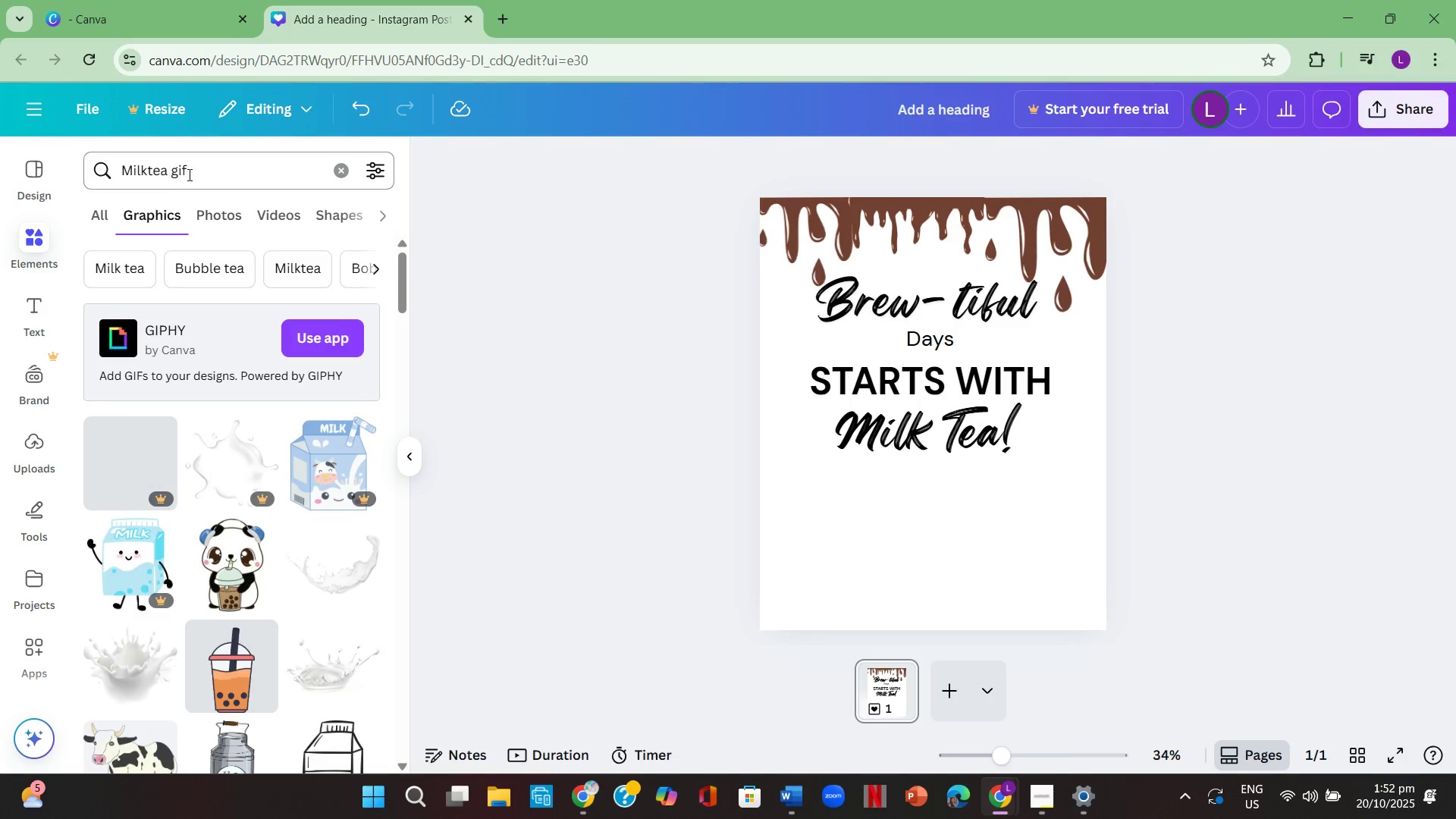 
left_click_drag(start_coordinate=[199, 173], to_coordinate=[168, 167])
 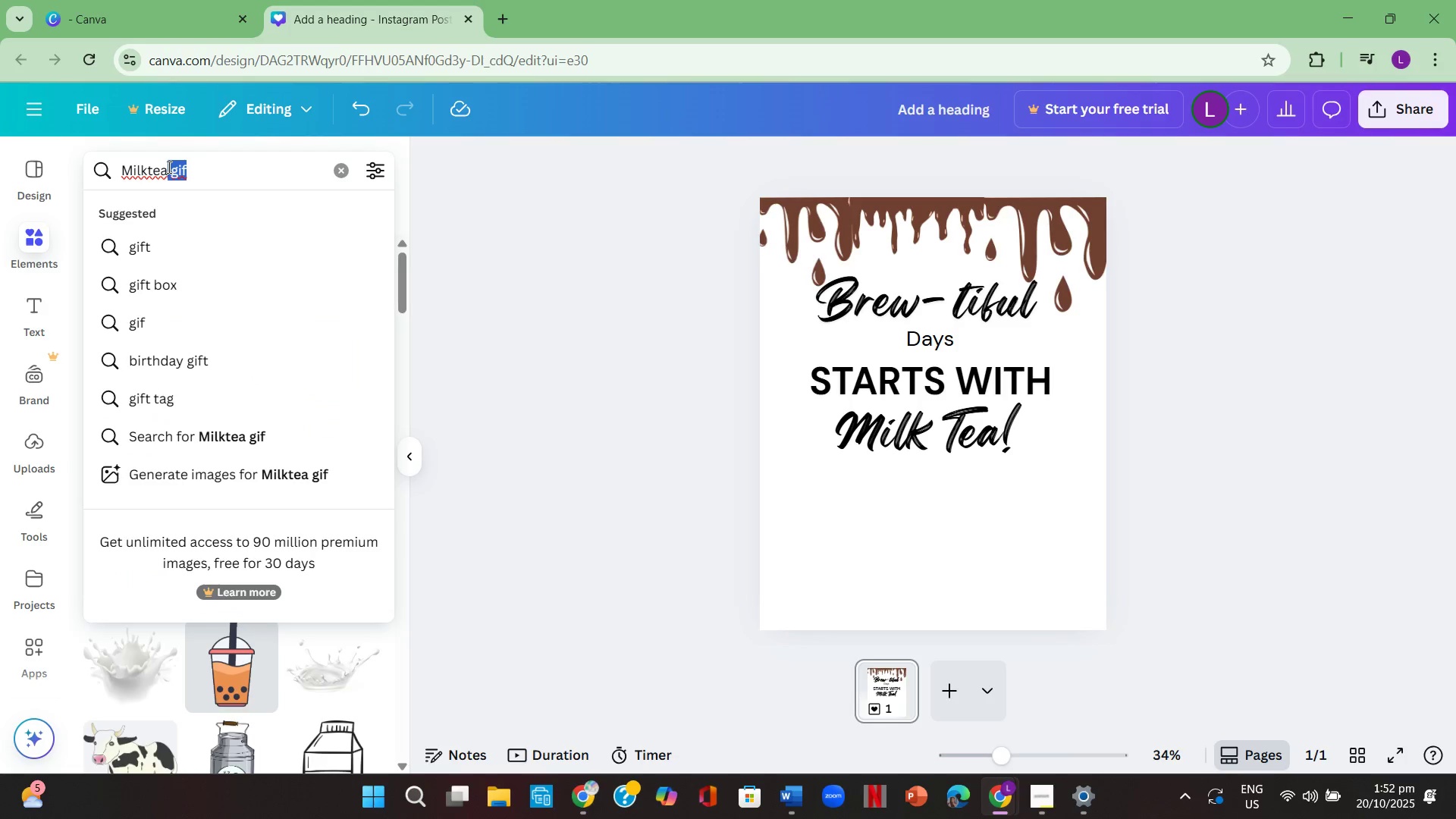 
key(Backspace)
 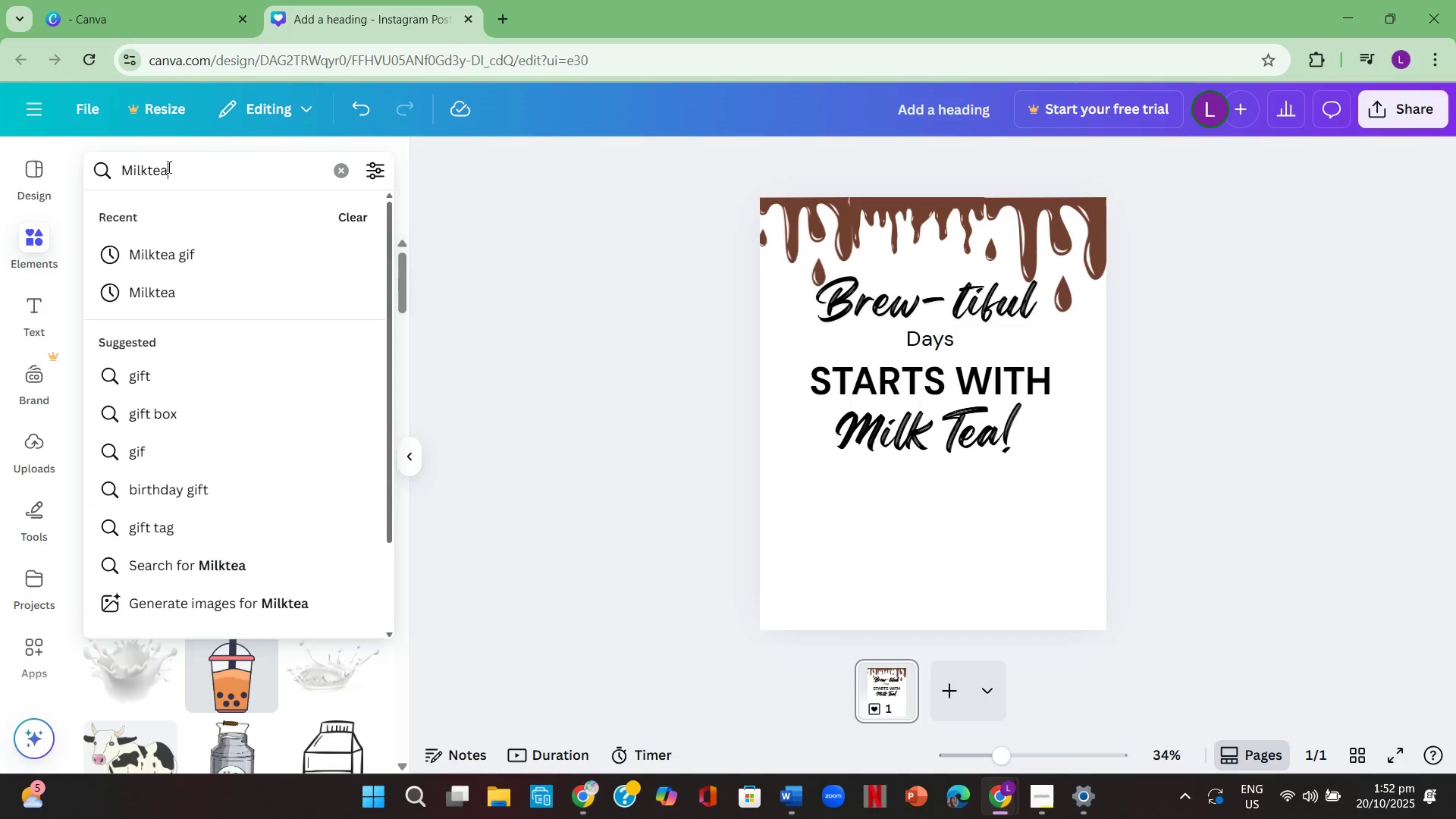 
key(Enter)
 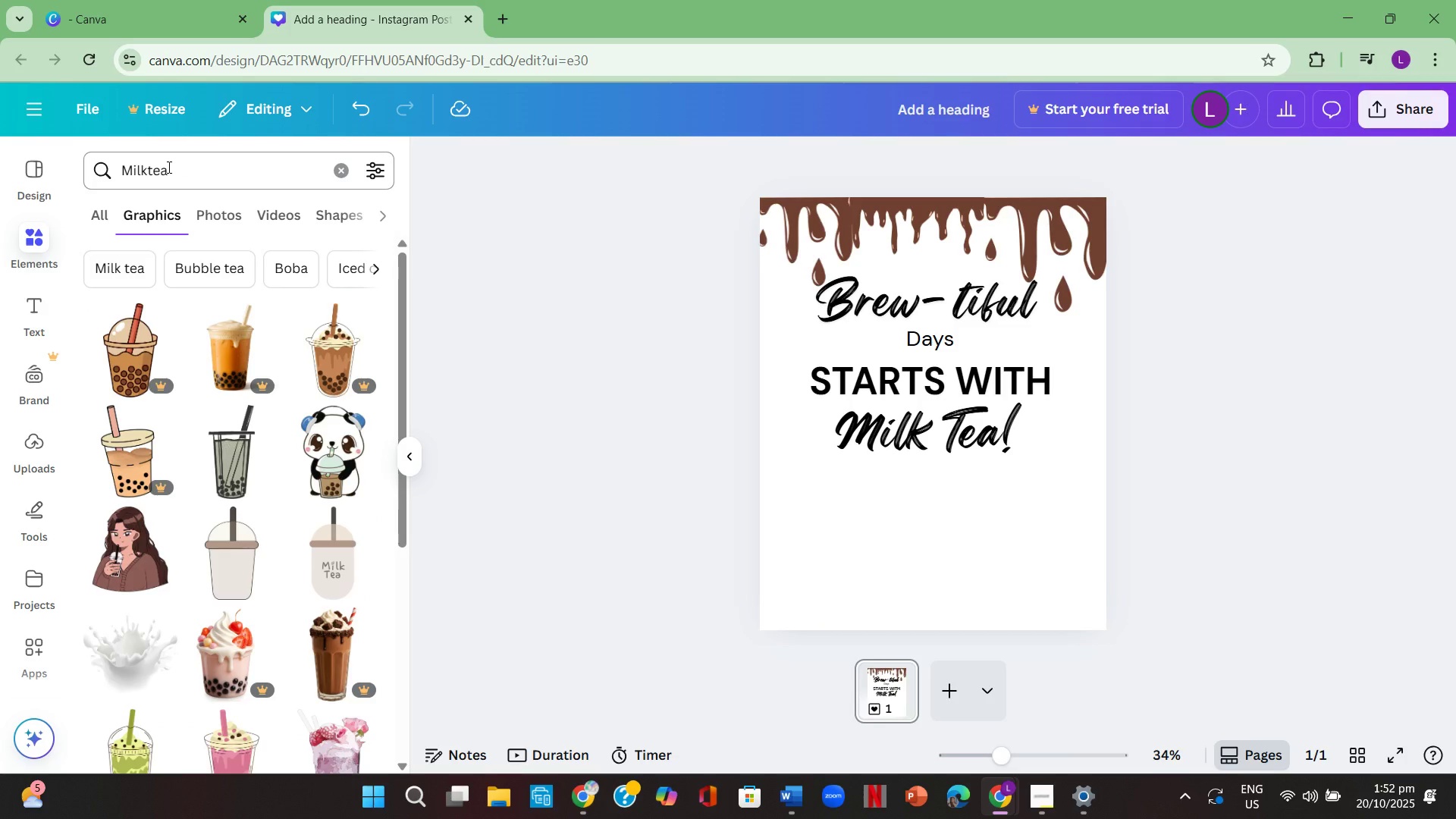 
wait(7.23)
 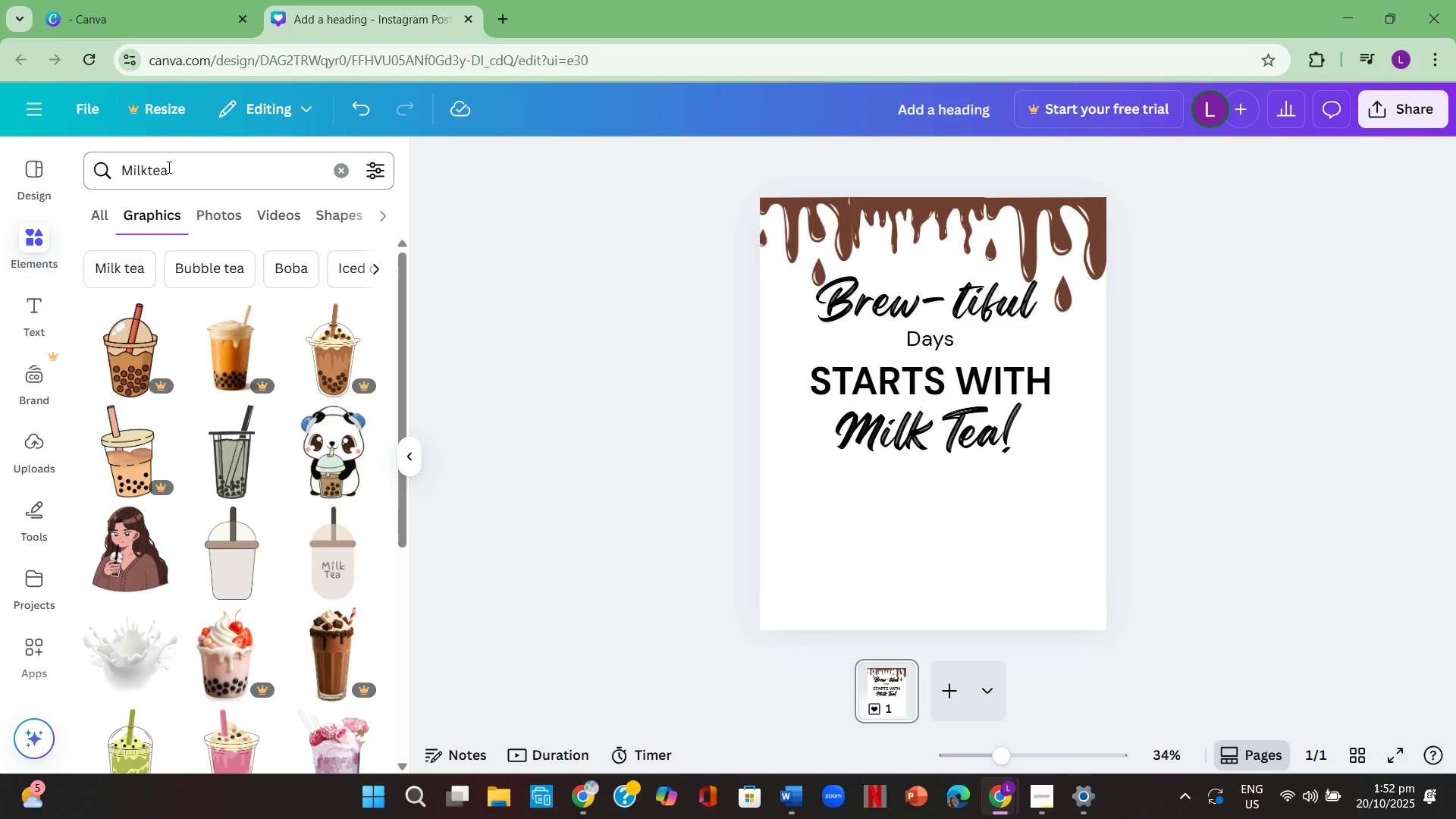 
scroll: coordinate [246, 656], scroll_direction: down, amount: 18.0
 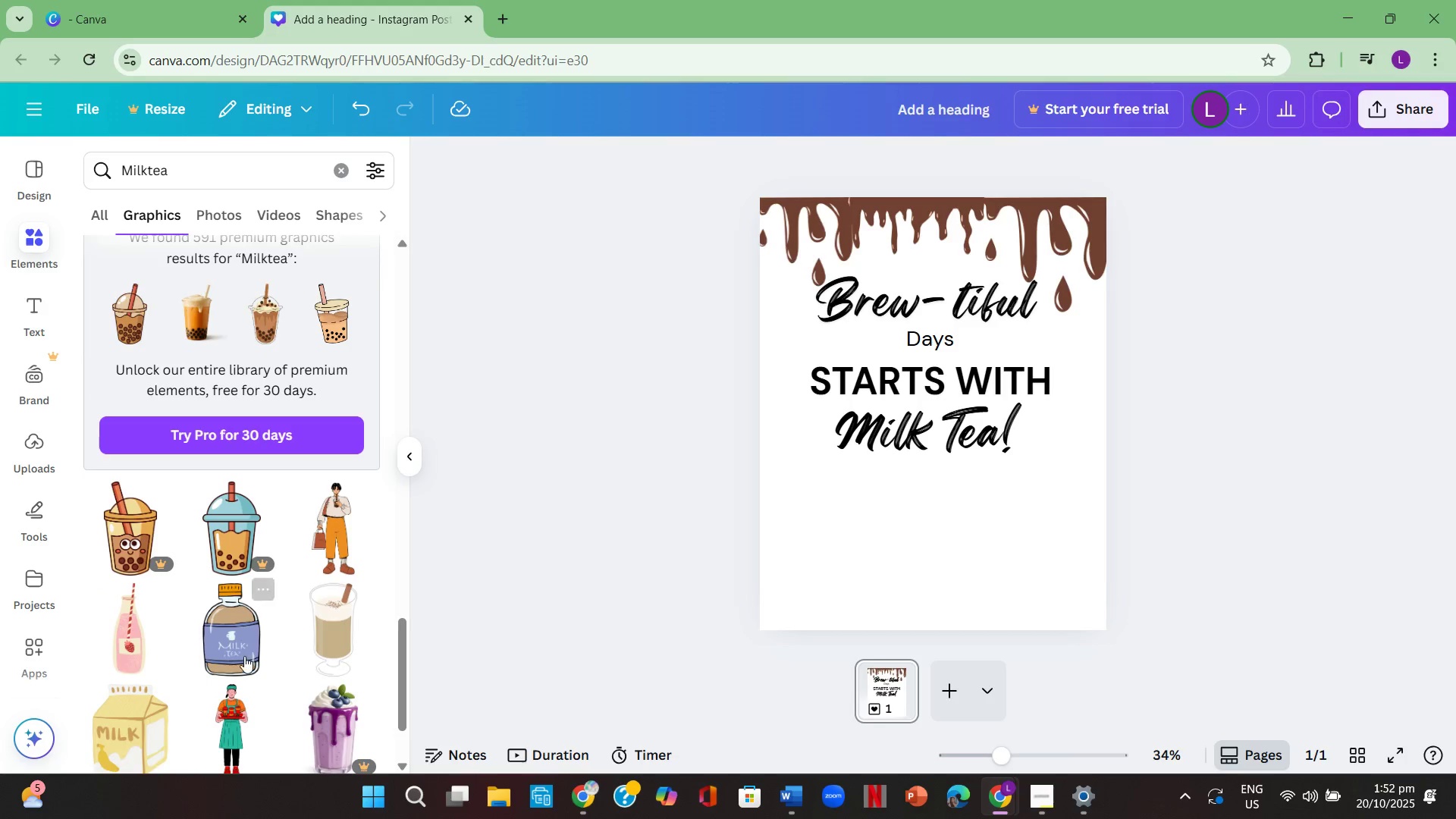 
scroll: coordinate [243, 656], scroll_direction: down, amount: 6.0
 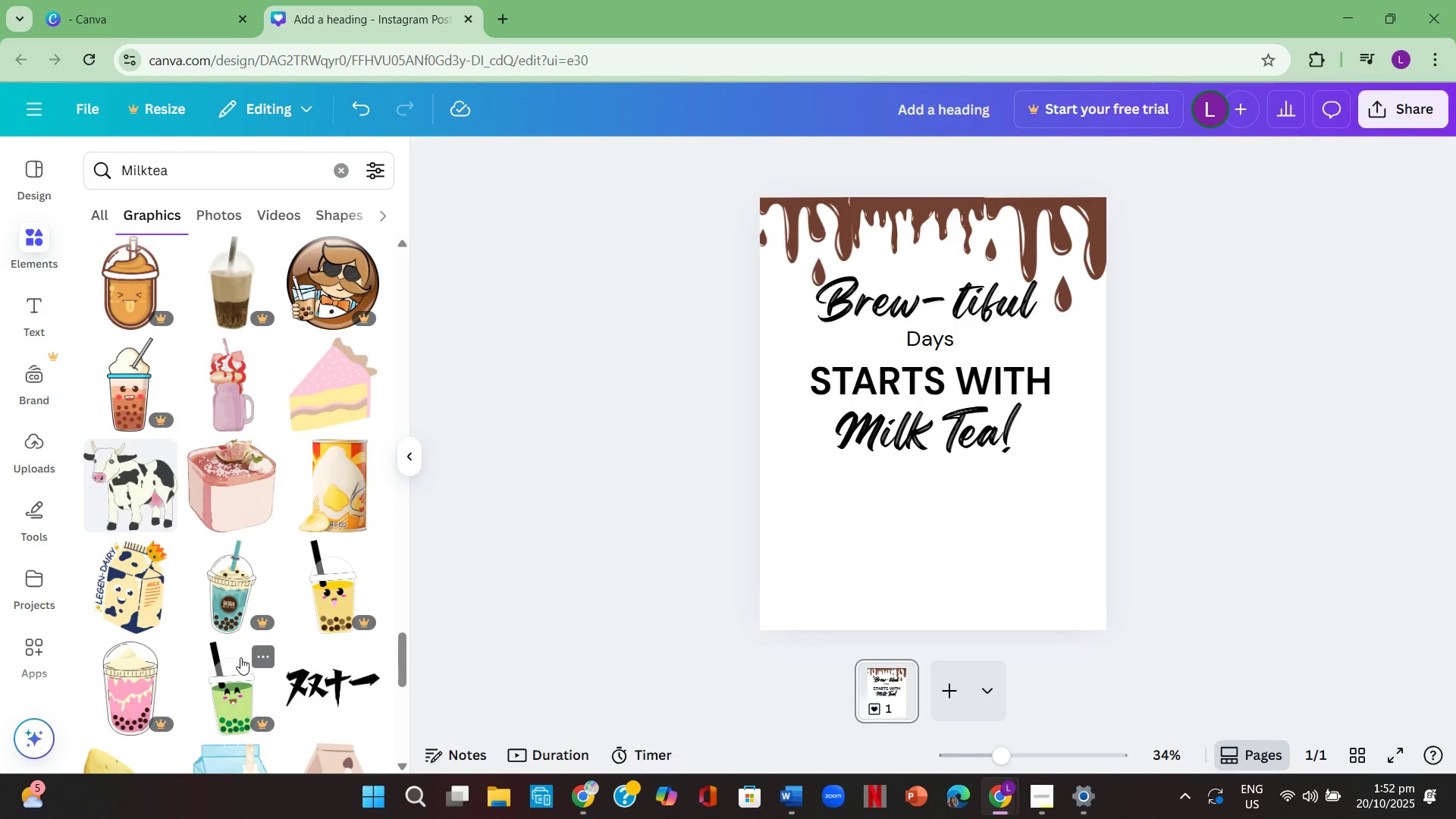 
left_click_drag(start_coordinate=[398, 661], to_coordinate=[397, 231])
 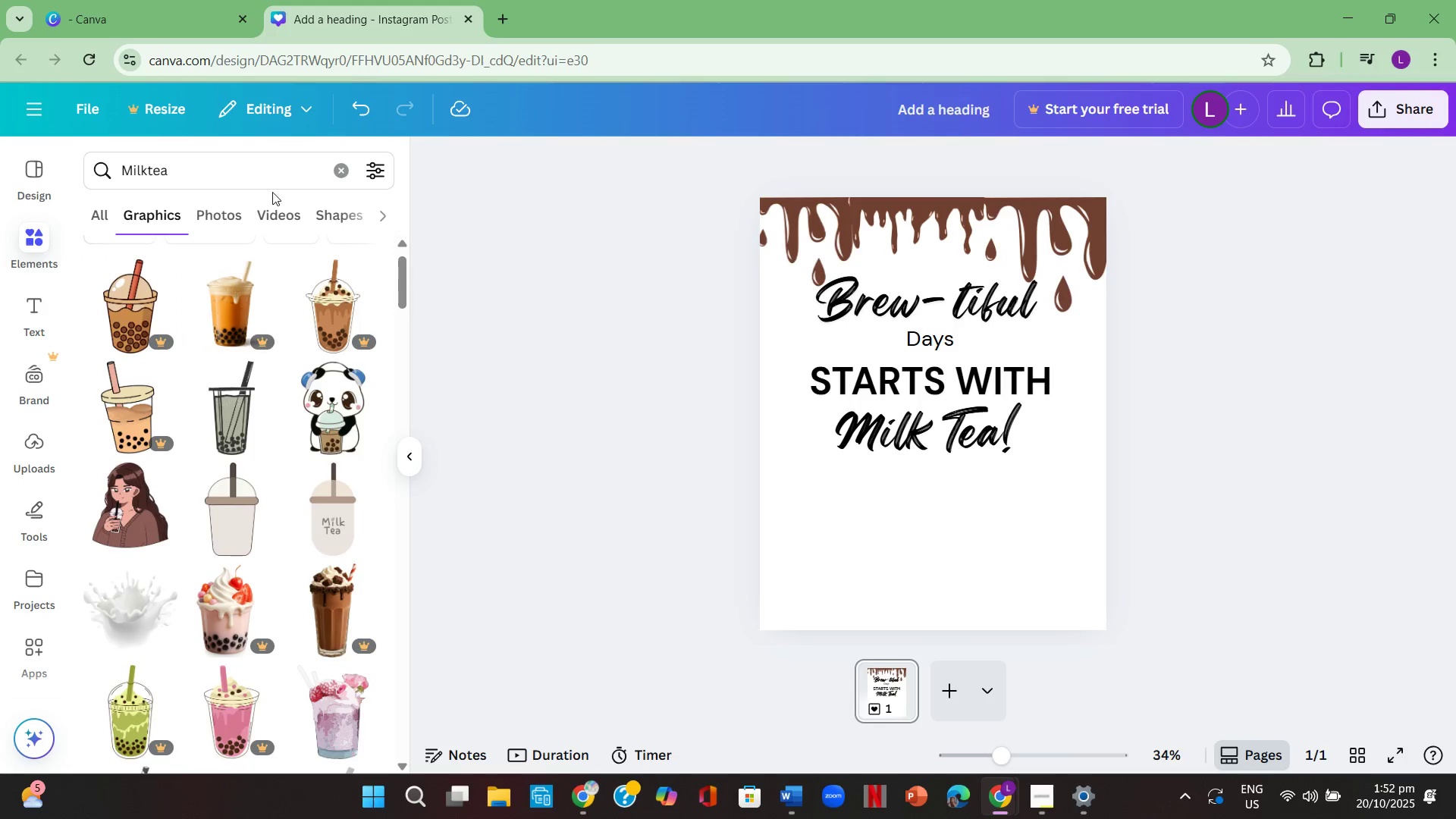 
left_click([254, 178])
 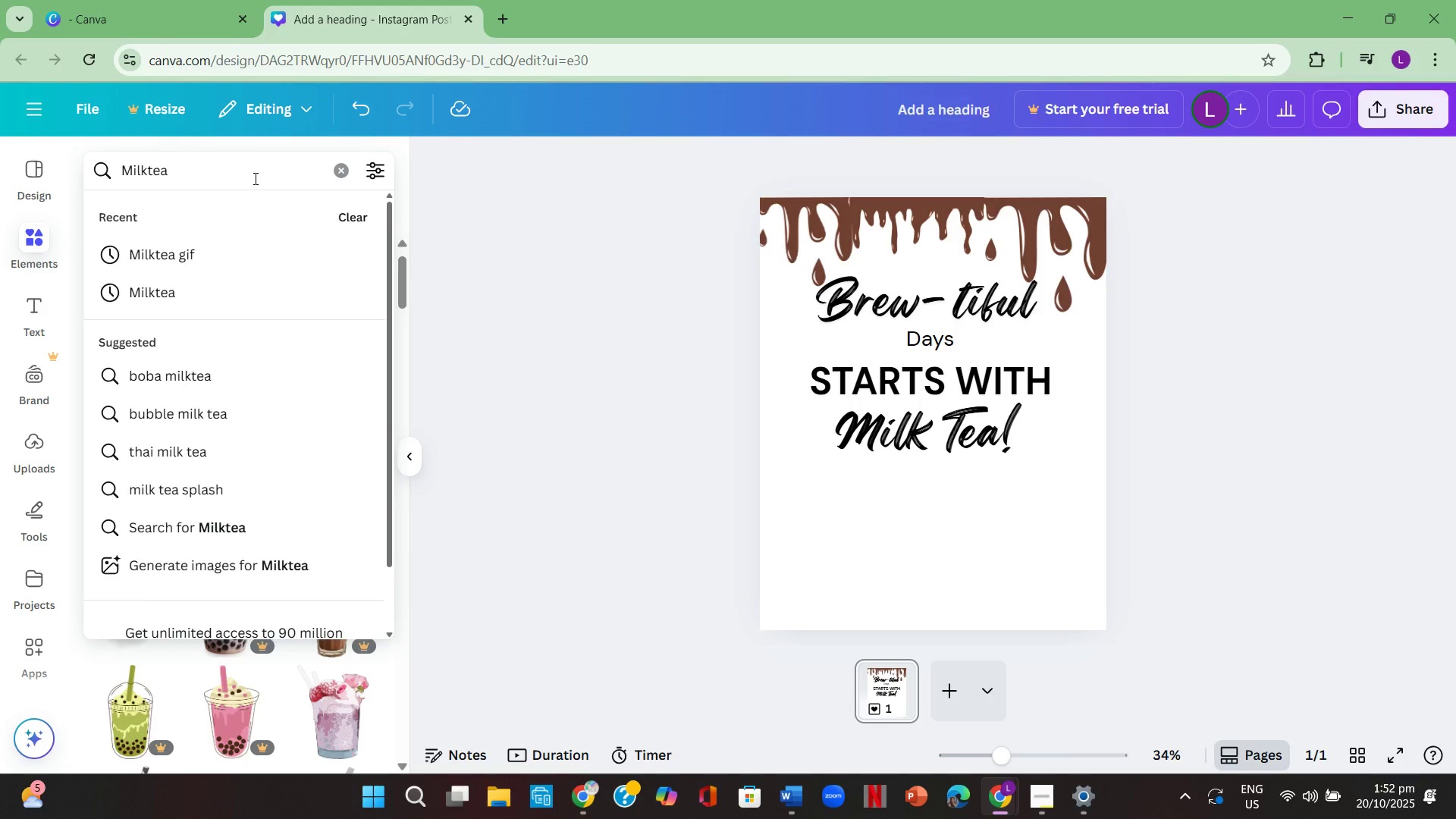 
type( shak)
key(Backspace)
type(ke)
 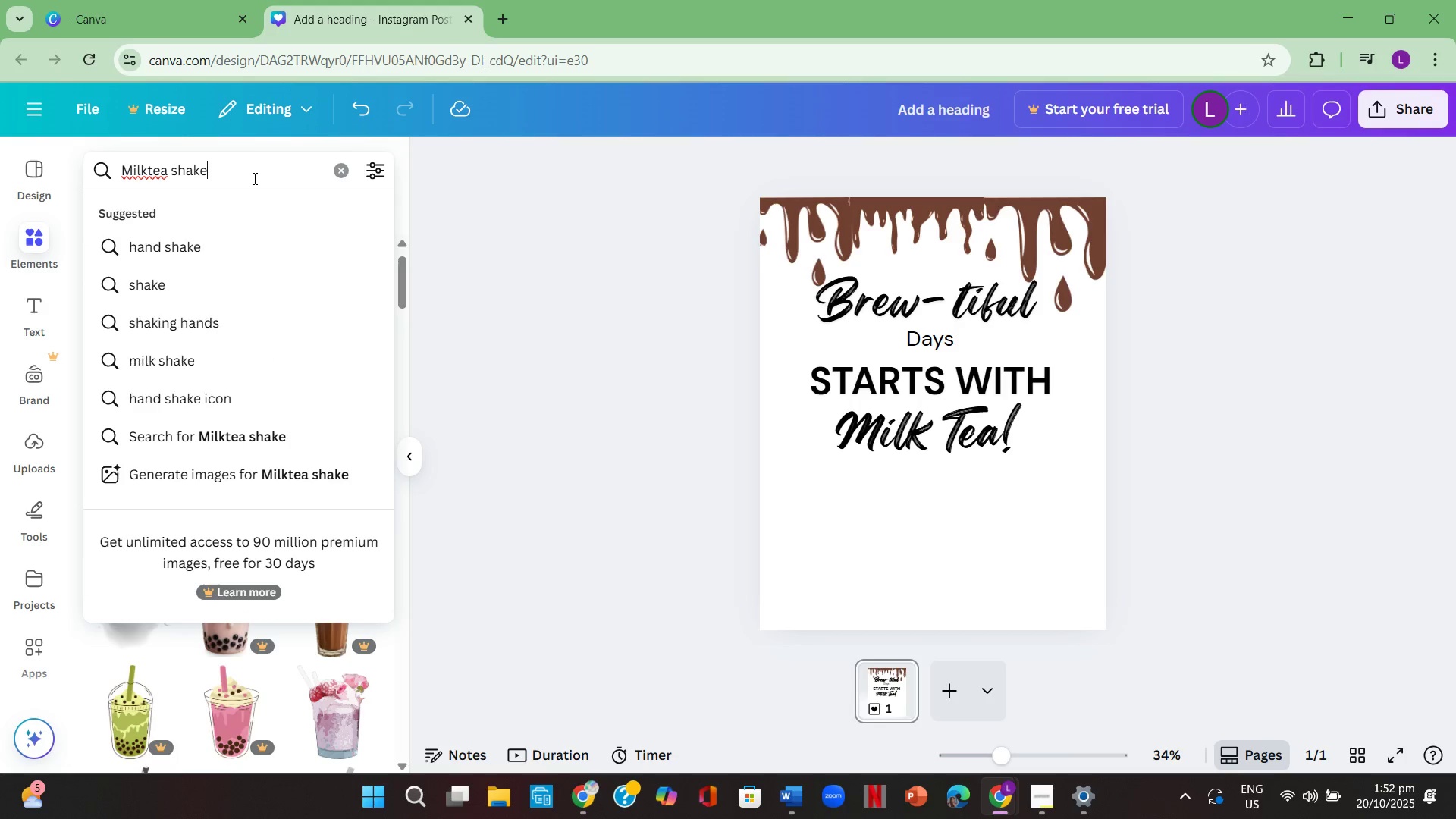 
key(Enter)
 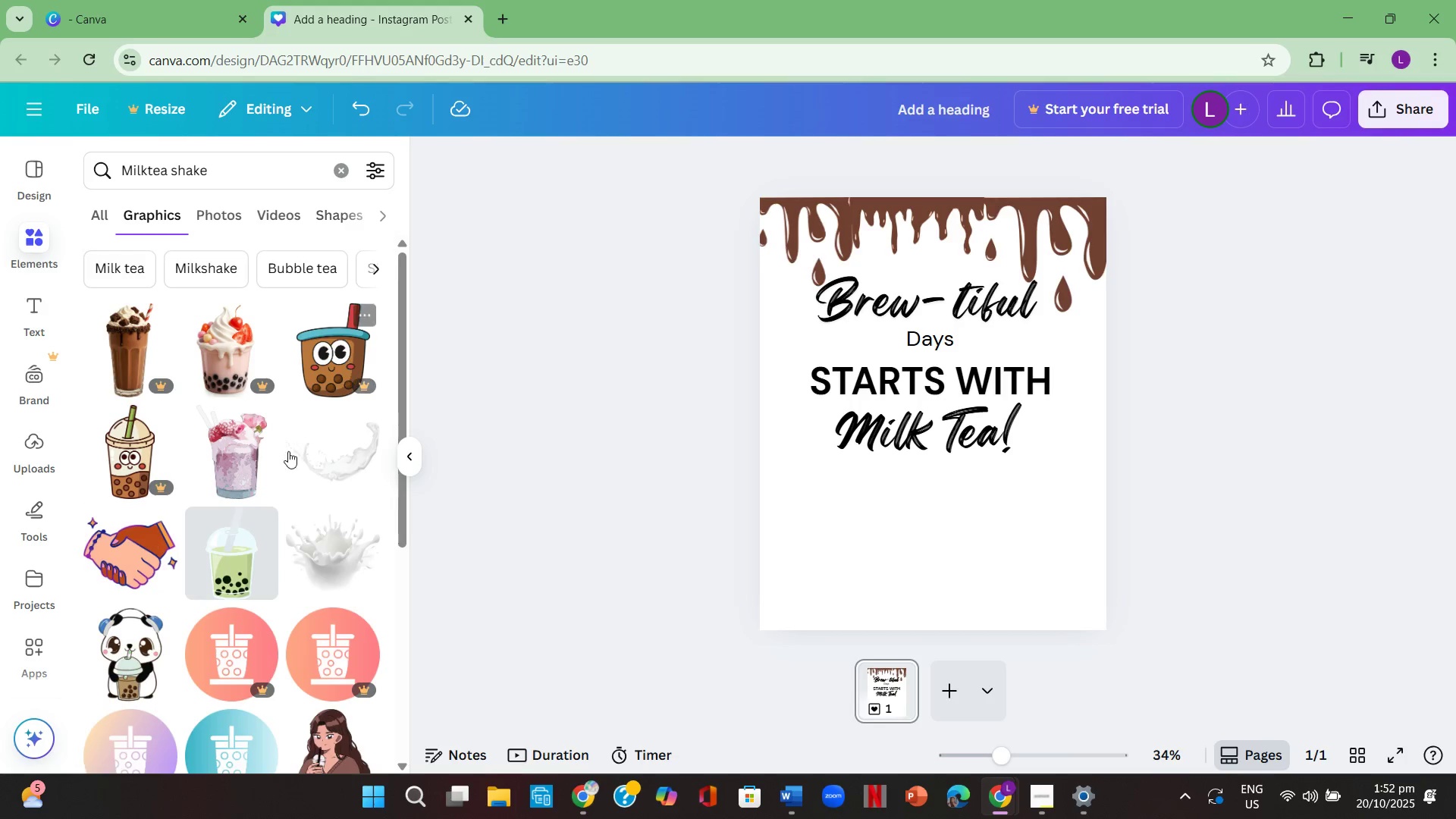 
scroll: coordinate [191, 474], scroll_direction: down, amount: 15.0
 